 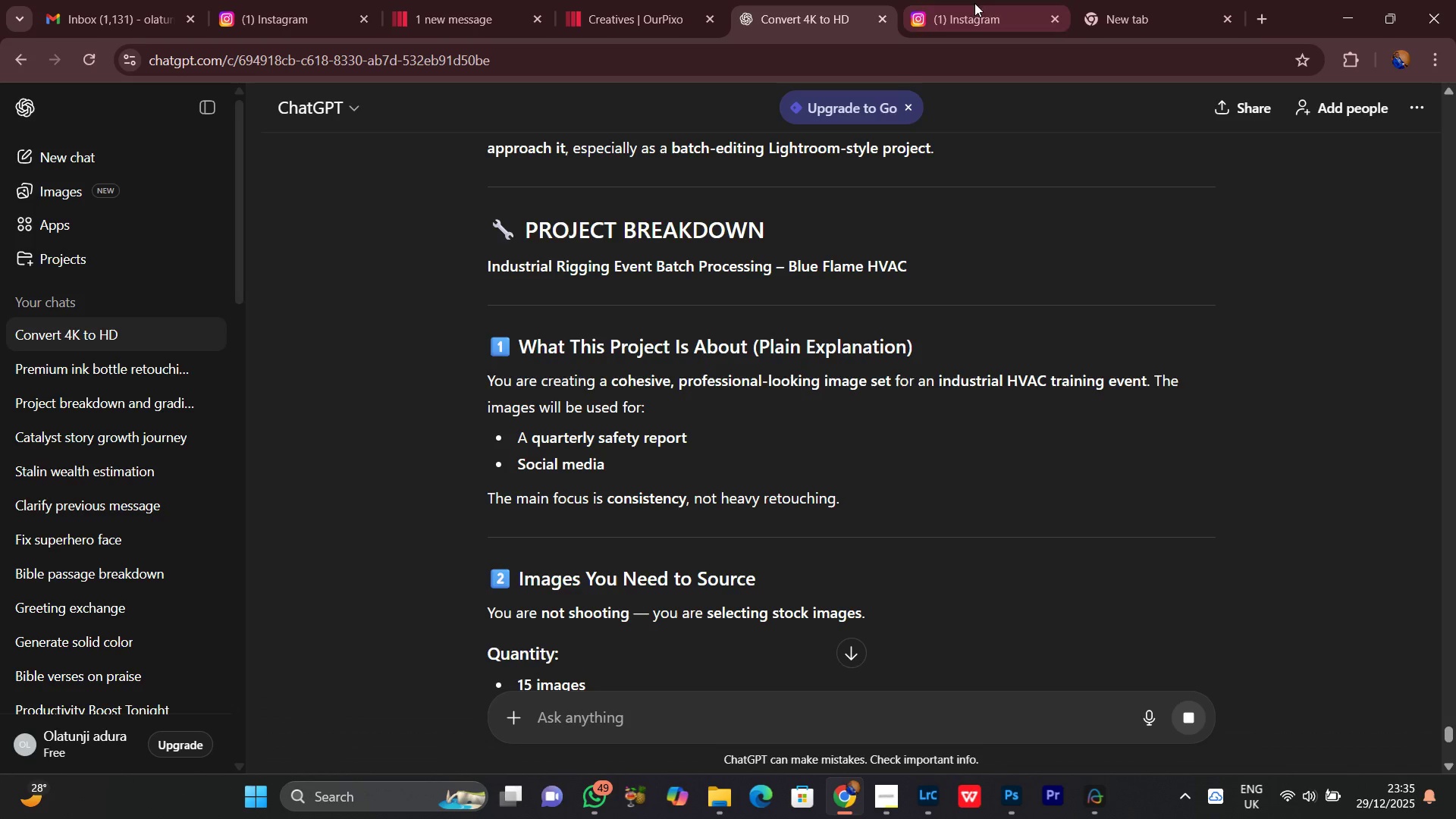 
left_click([983, 0])
 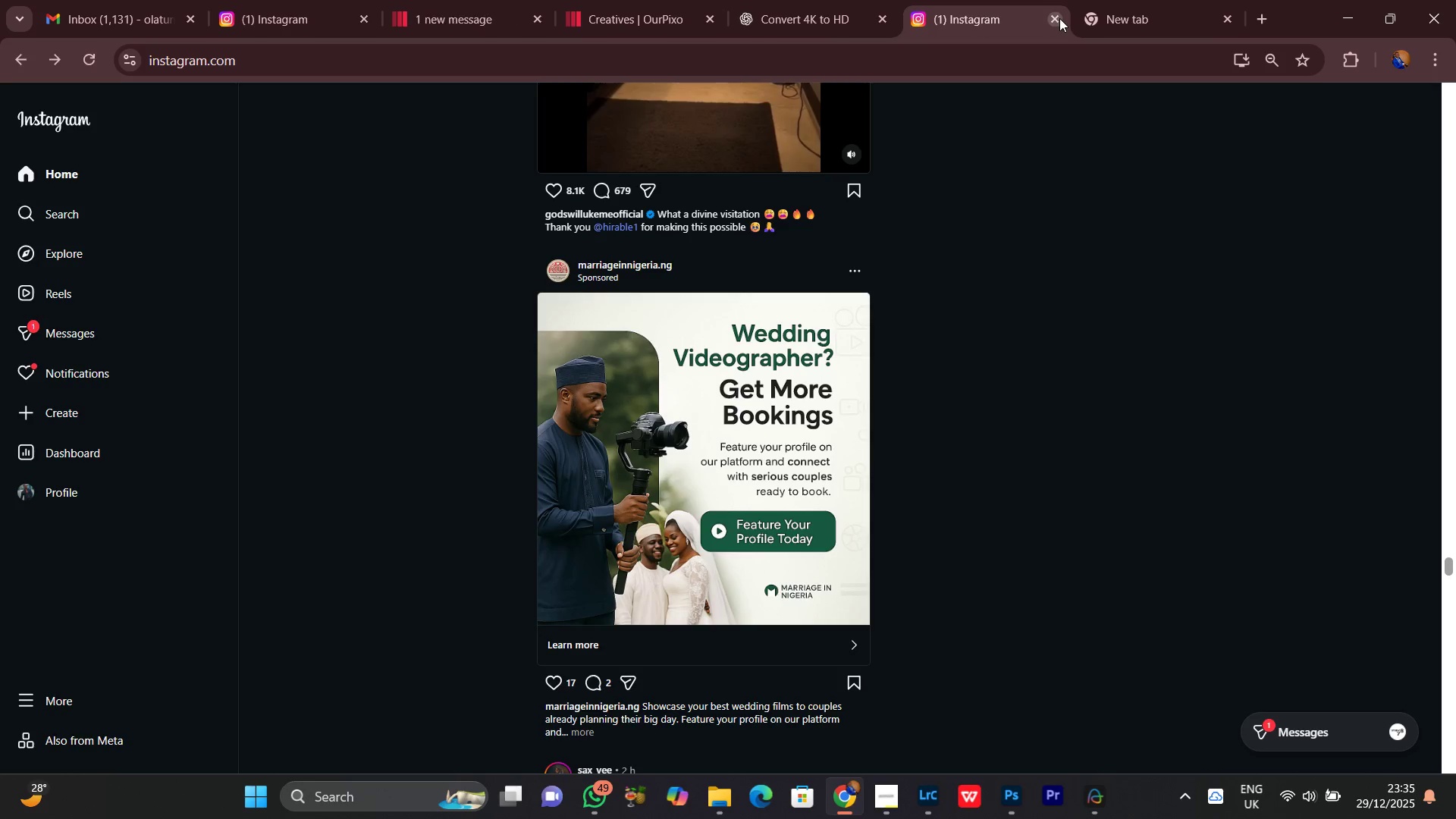 
scroll: coordinate [987, 226], scroll_direction: down, amount: 6.0
 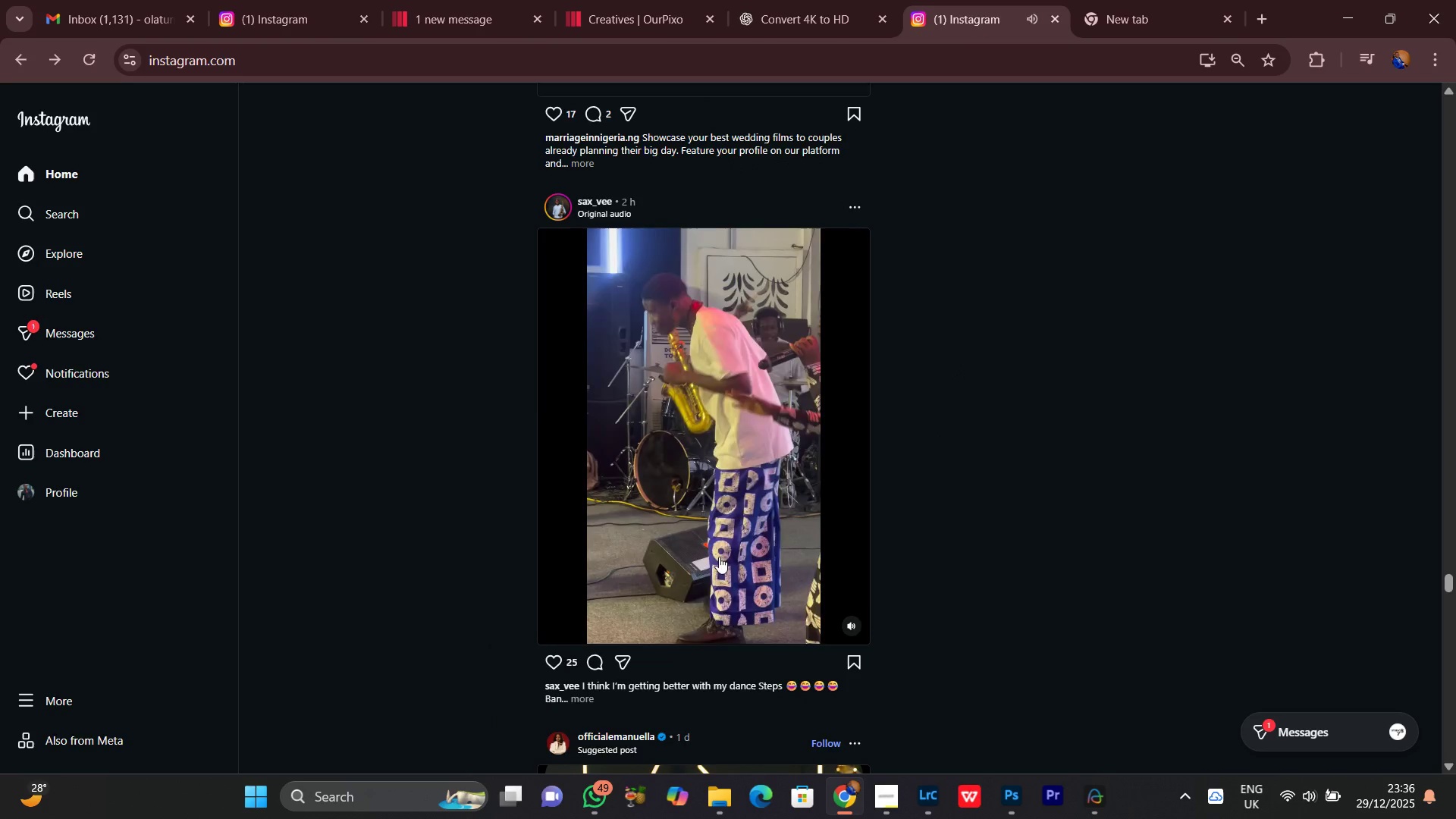 
mouse_move([604, 696])
 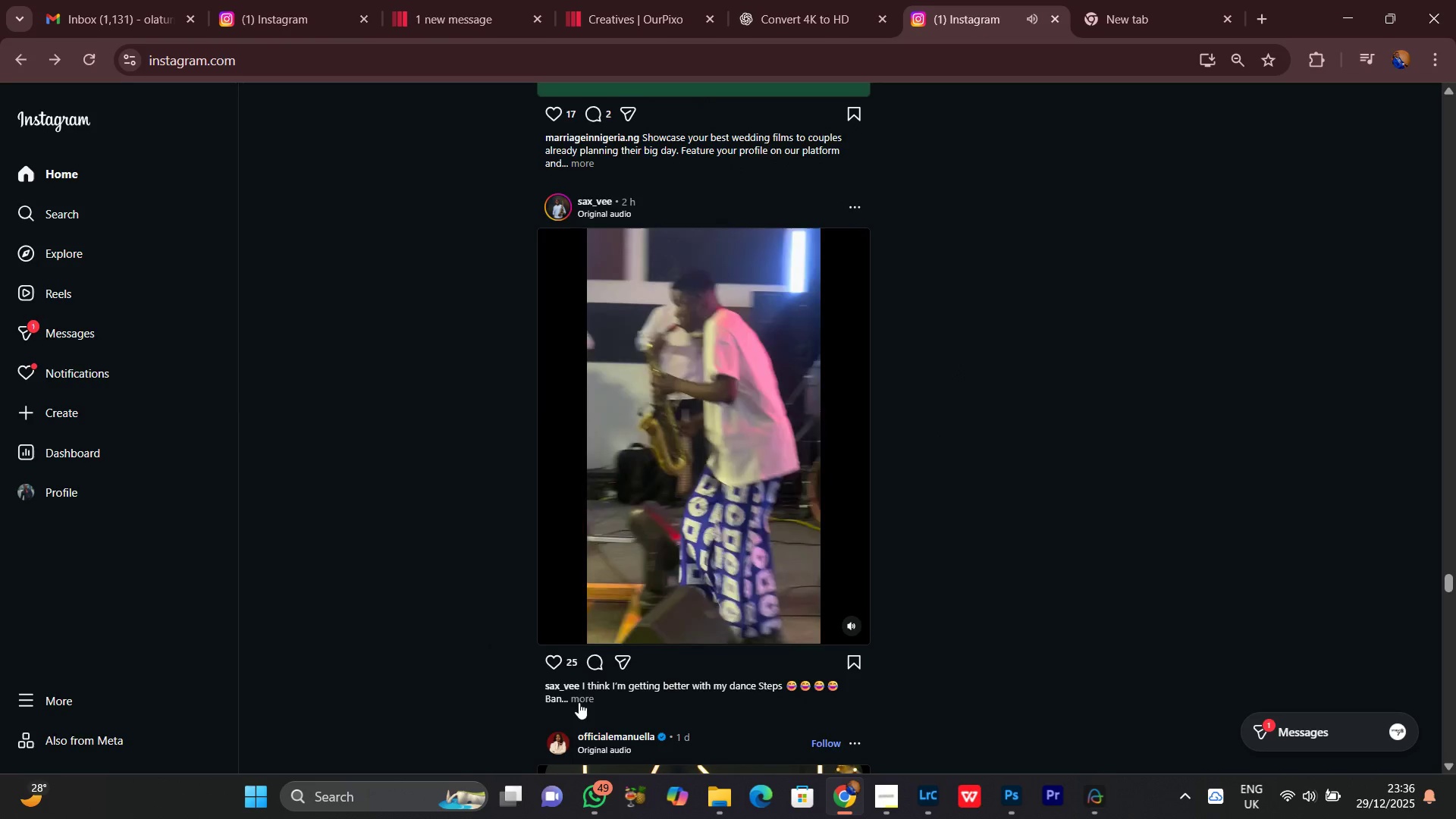 
left_click([579, 702])
 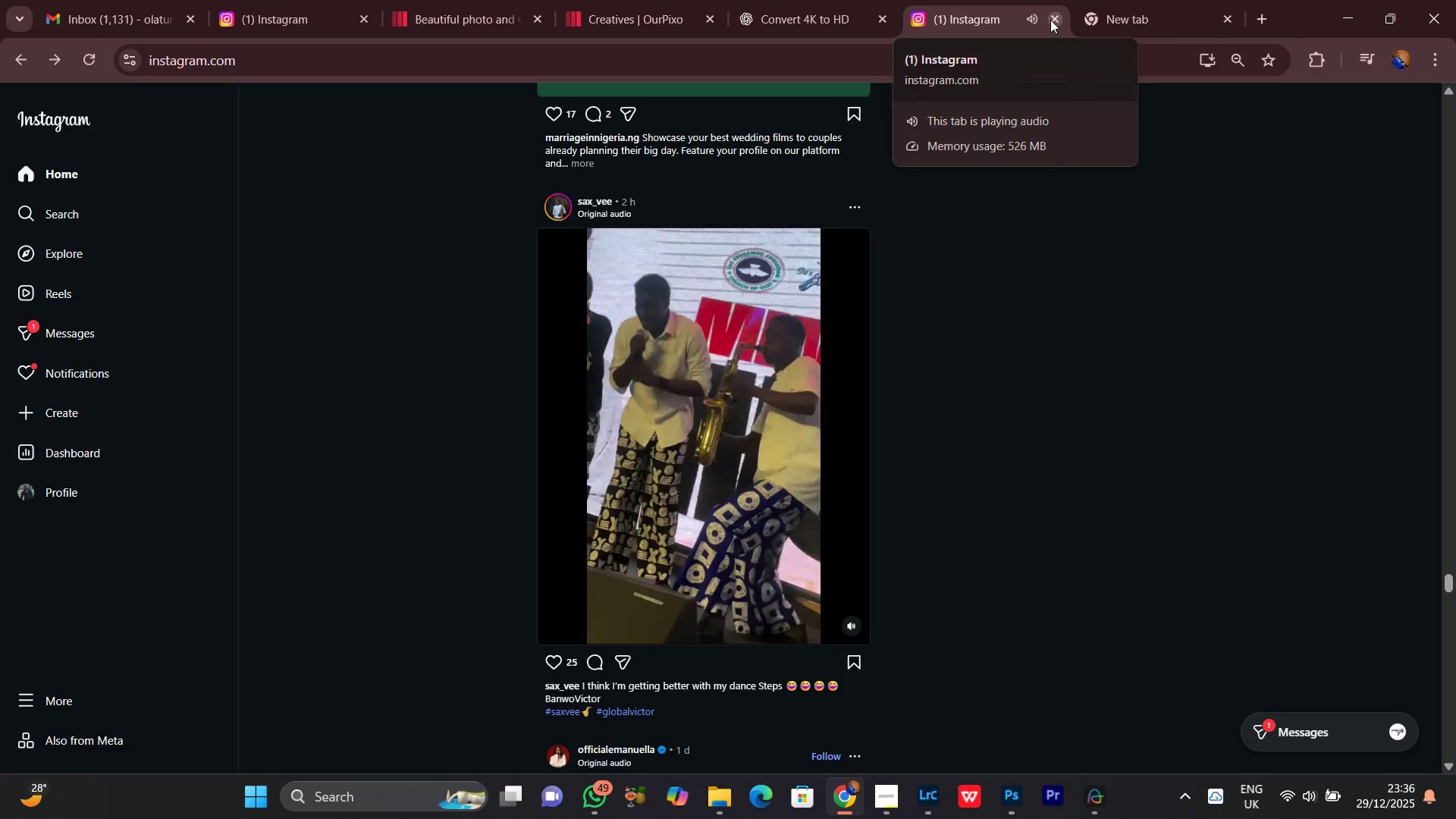 
wait(8.95)
 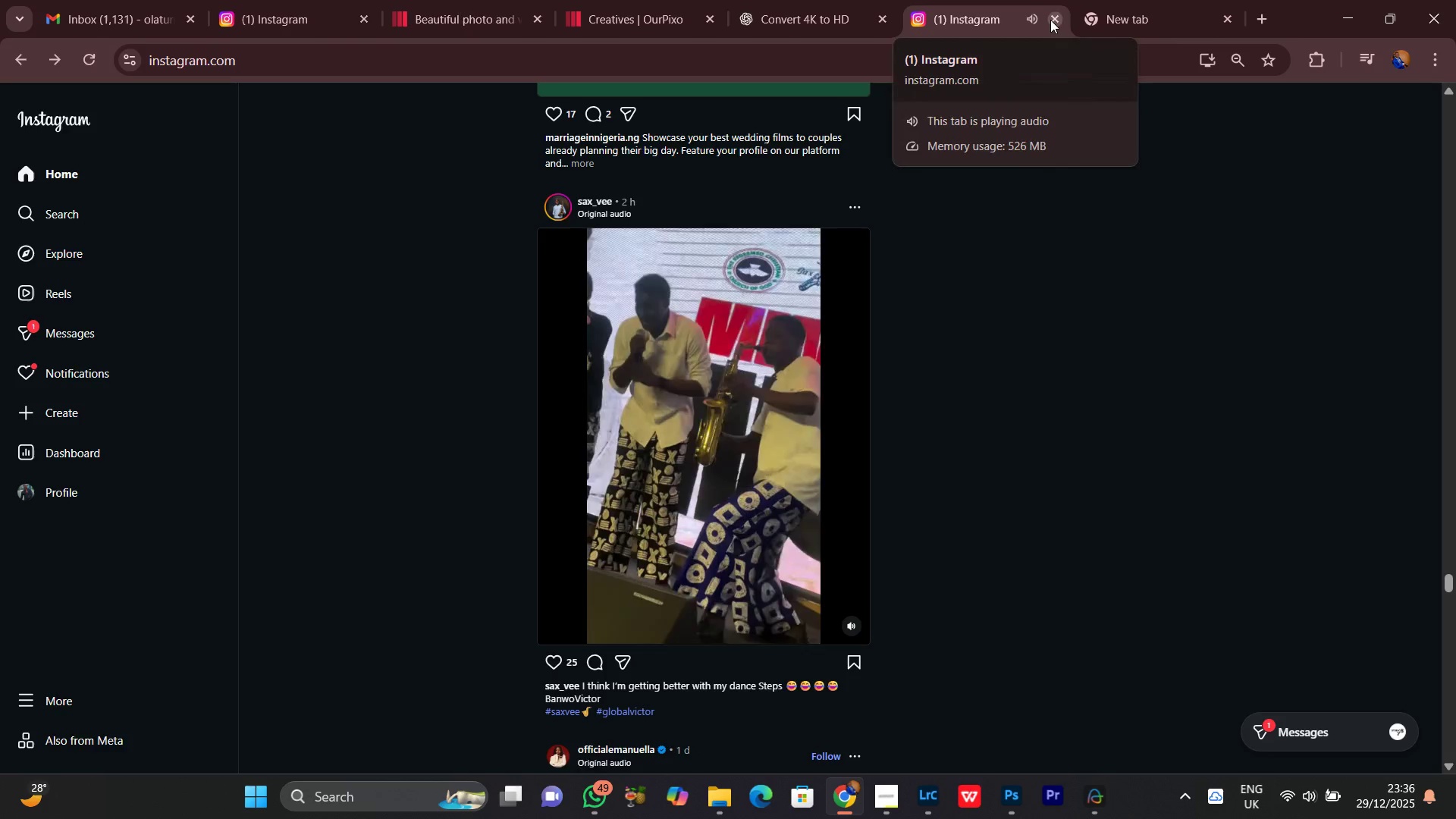 
left_click([1050, 20])
 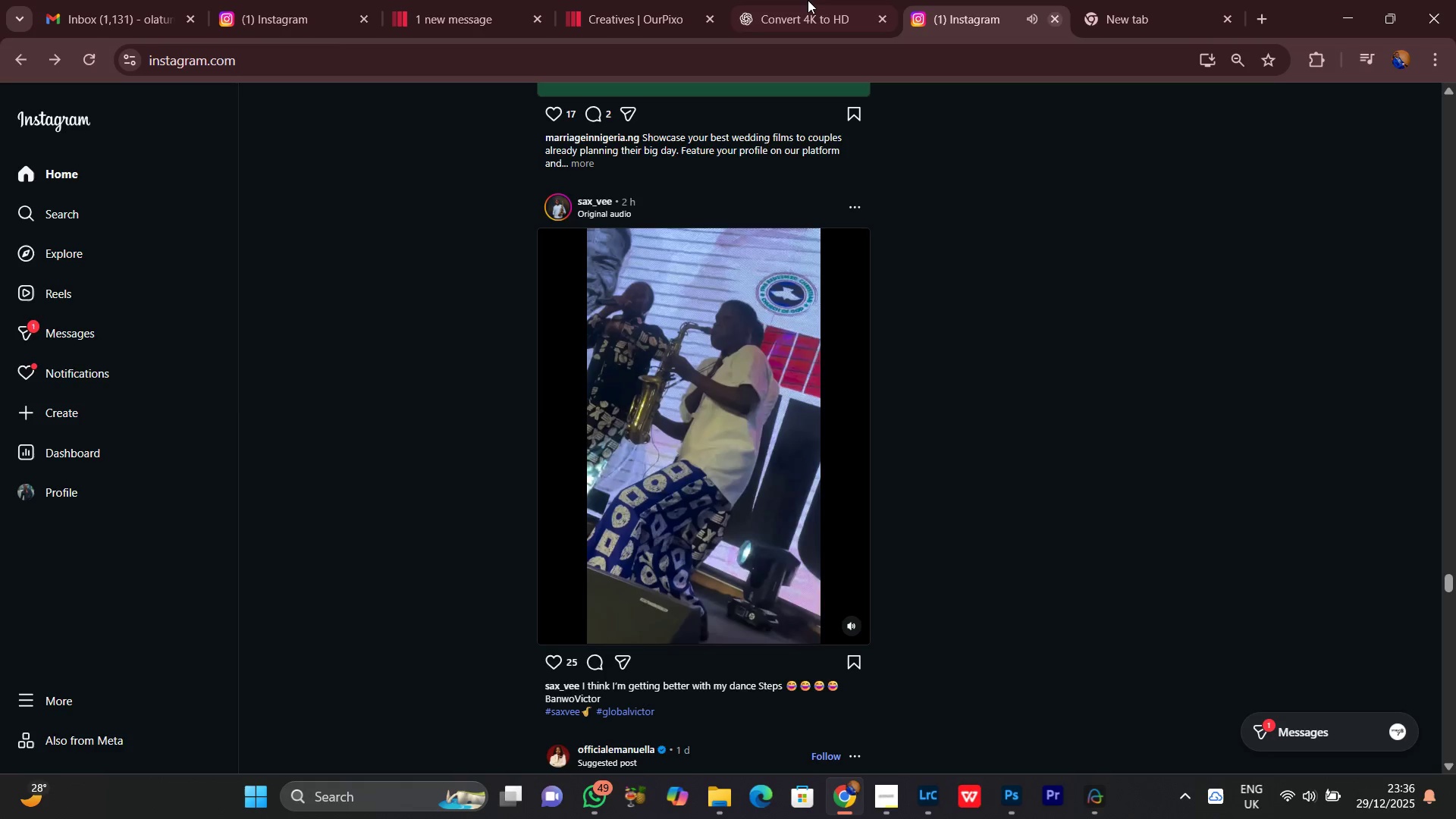 
left_click([805, 0])
 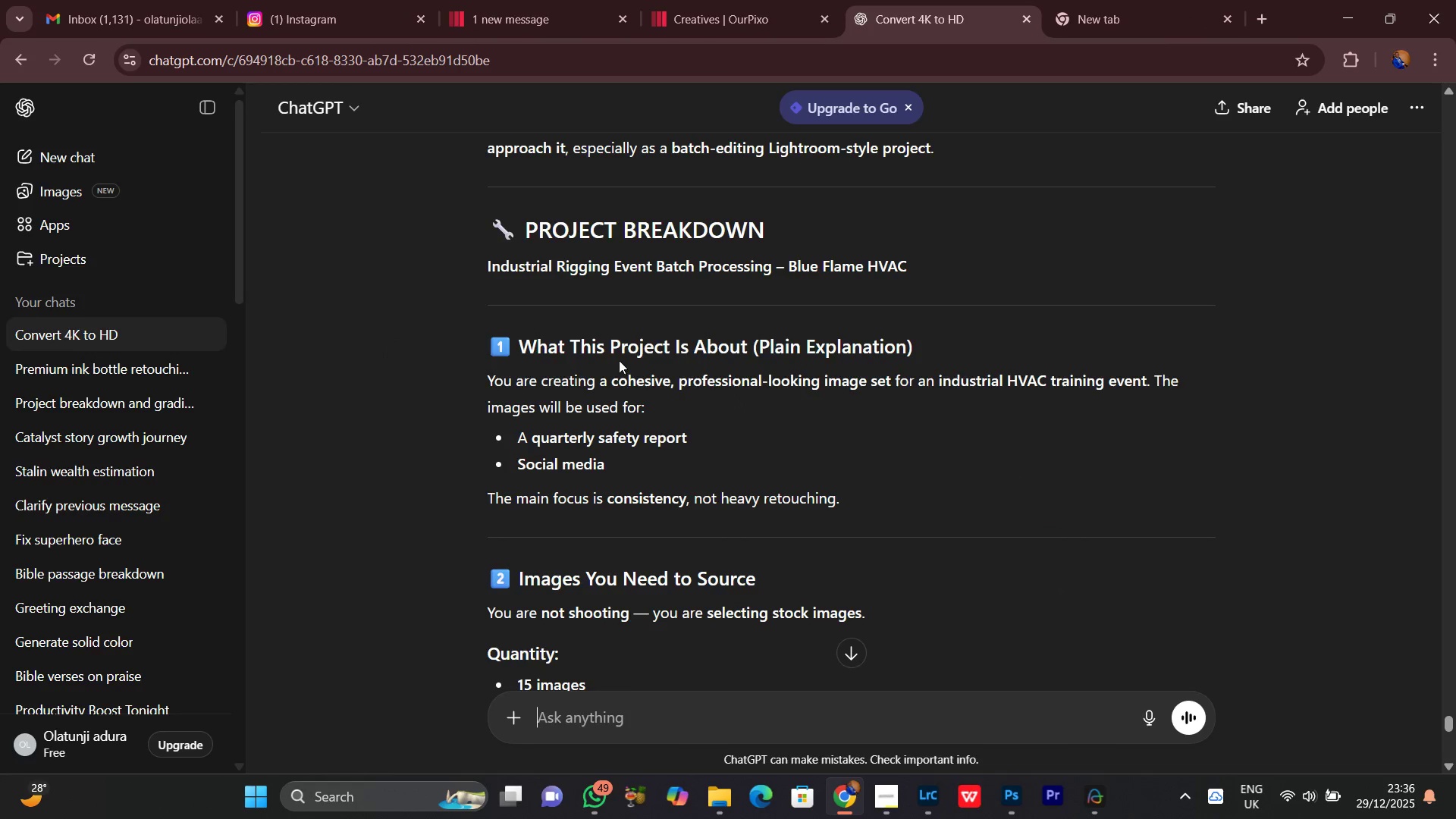 
scroll: coordinate [623, 336], scroll_direction: up, amount: 1.0
 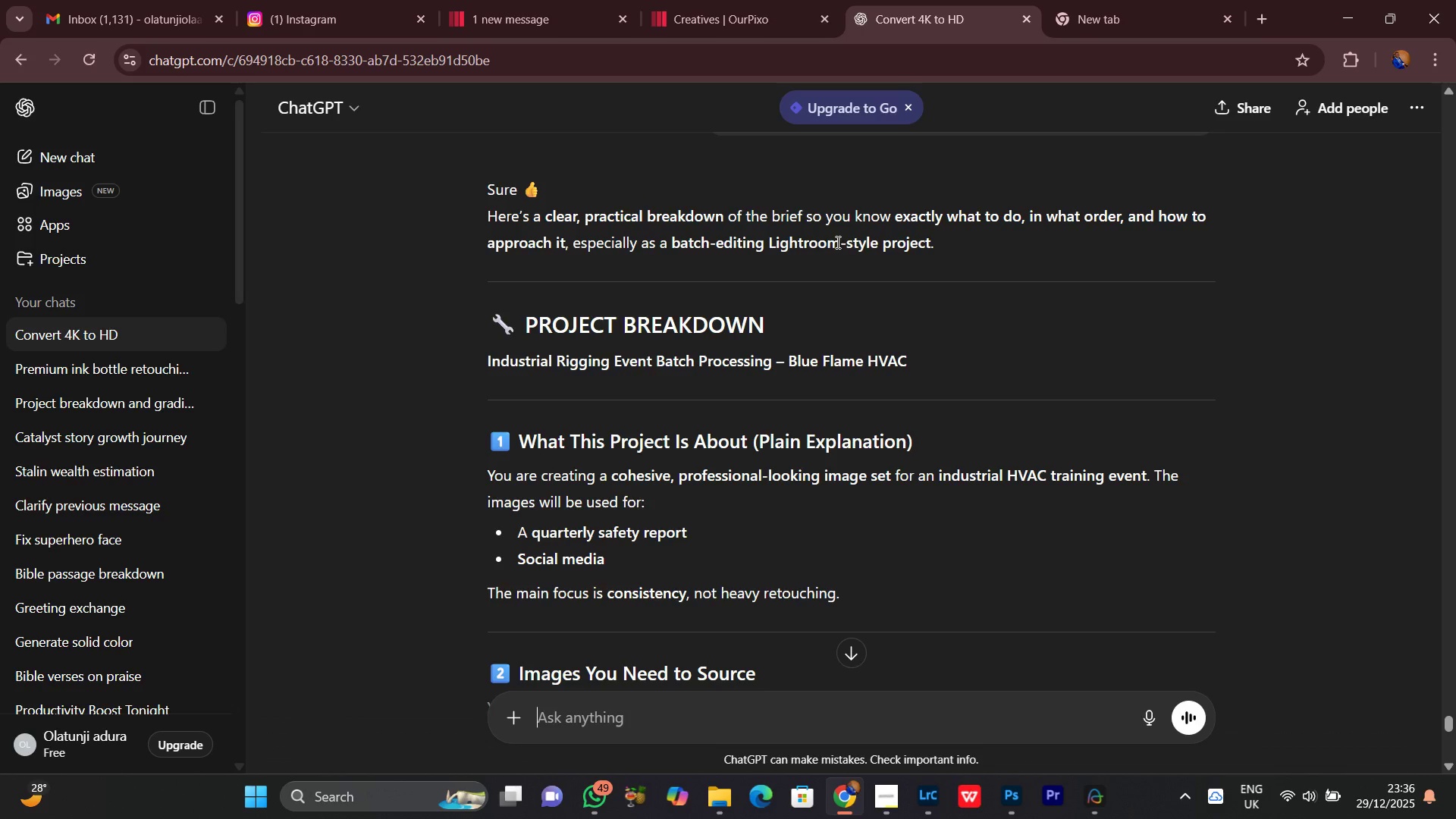 
wait(13.66)
 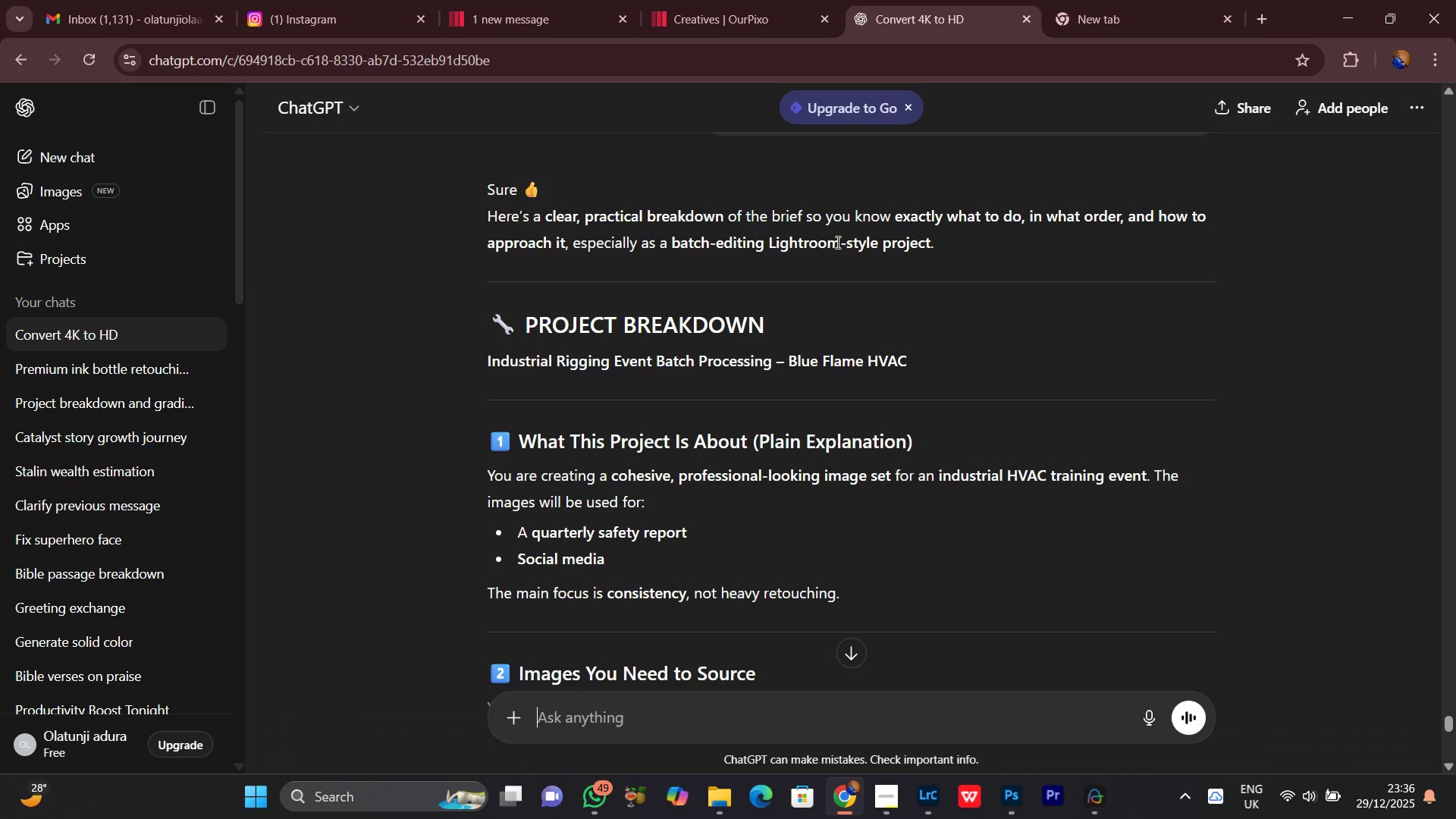 
scroll: coordinate [793, 256], scroll_direction: down, amount: 1.0
 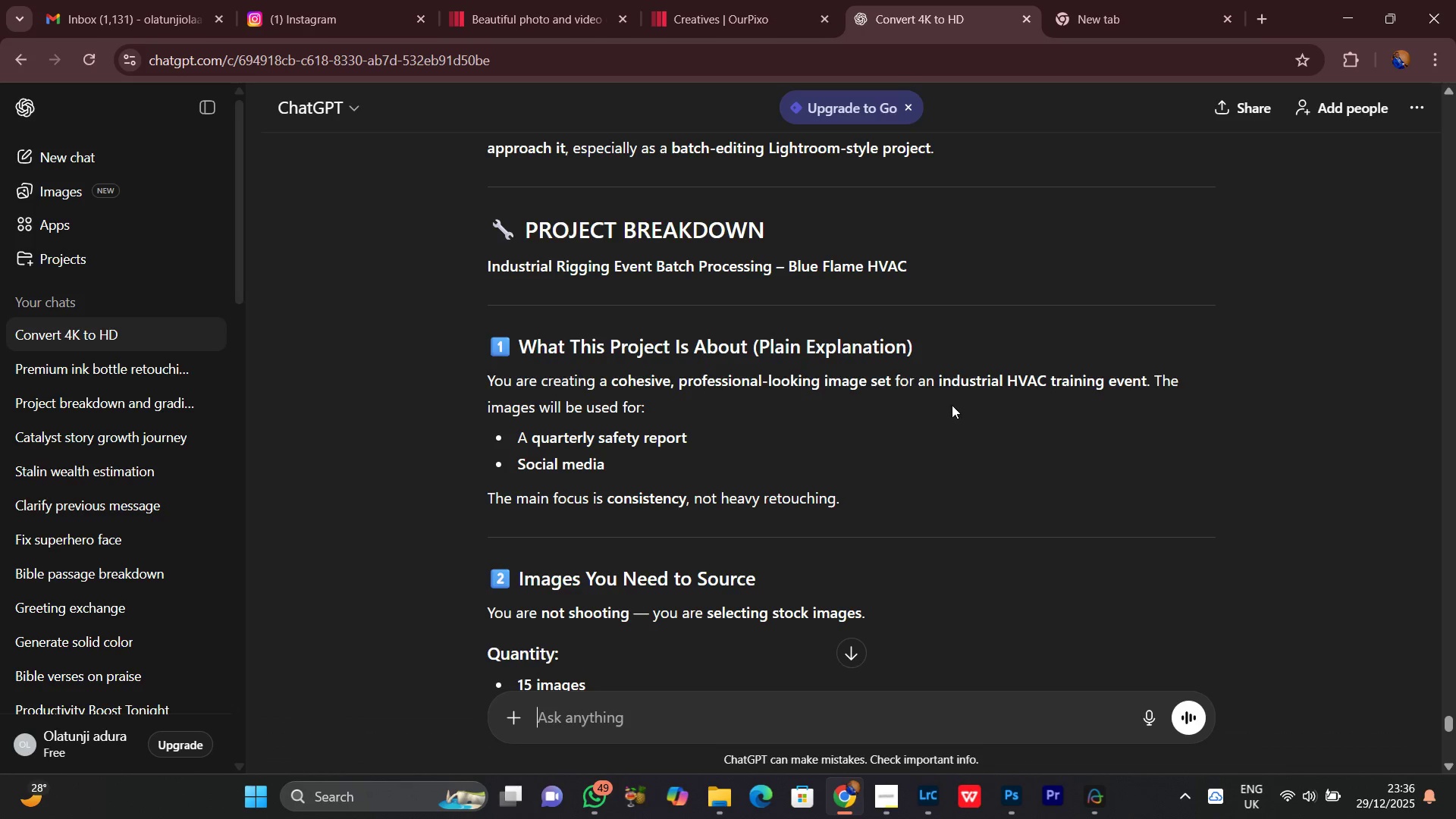 
wait(13.34)
 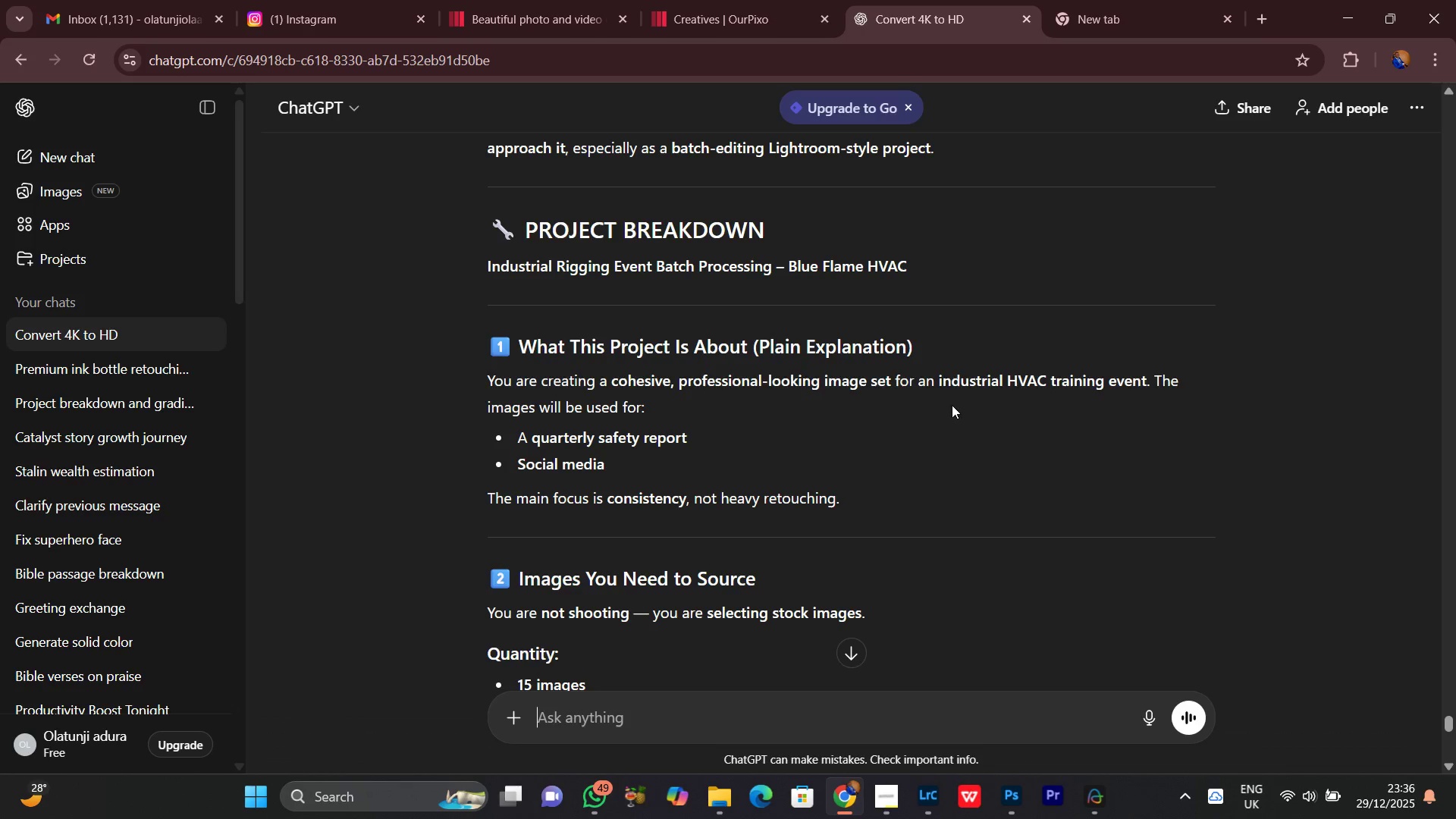 
left_click_drag(start_coordinate=[941, 380], to_coordinate=[1033, 384])
 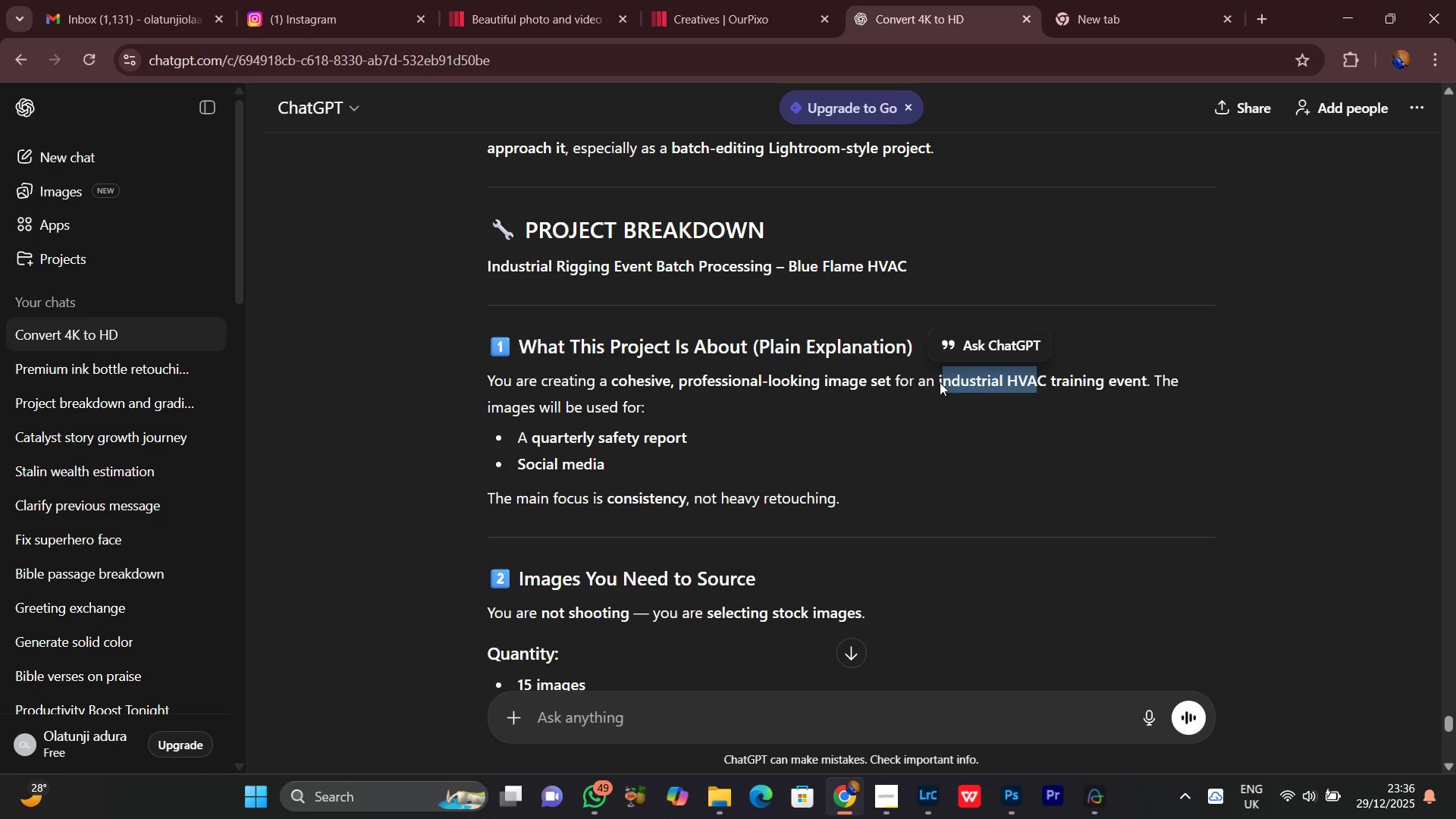 
left_click([937, 381])
 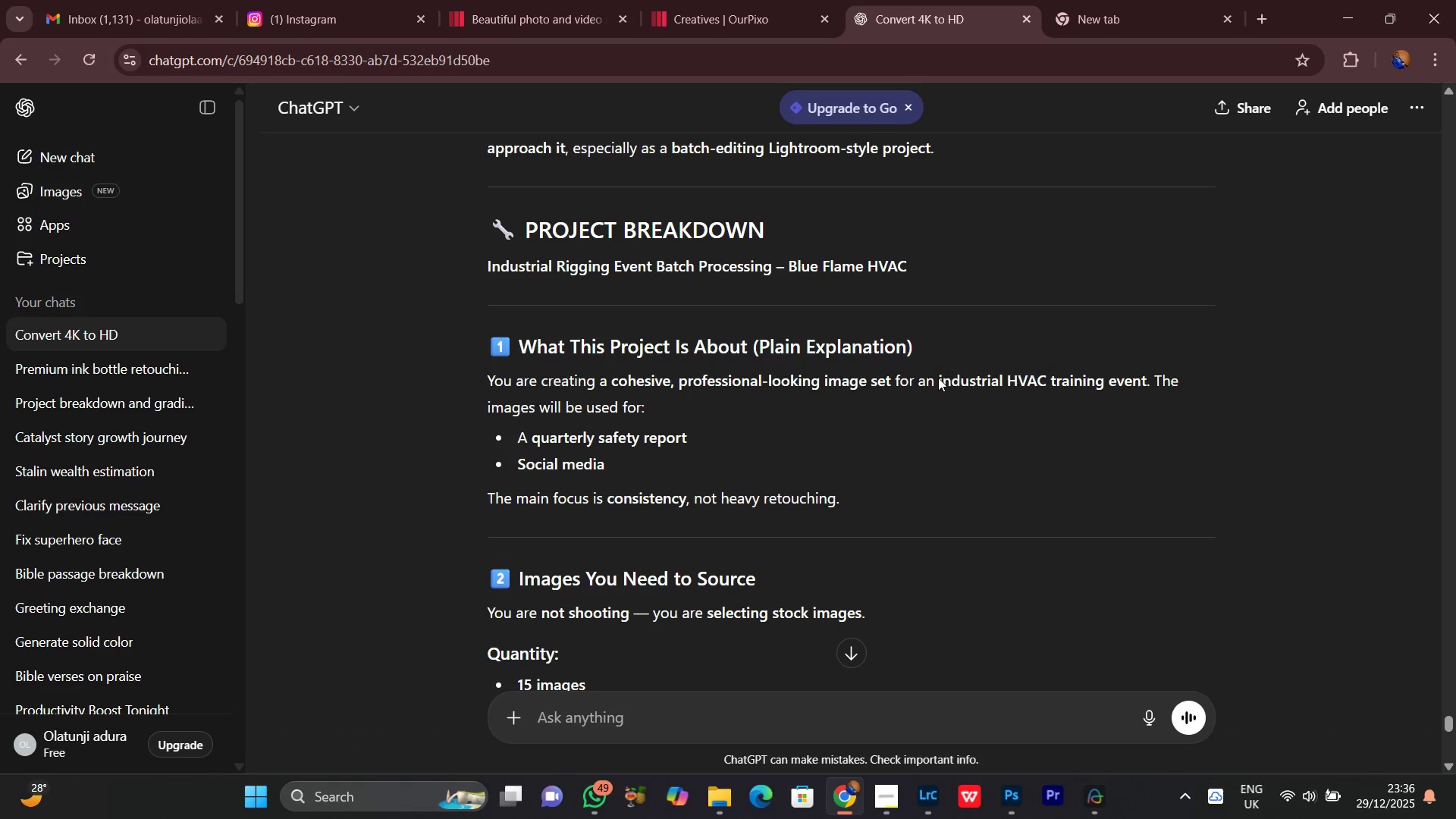 
left_click_drag(start_coordinate=[938, 378], to_coordinate=[1147, 384])
 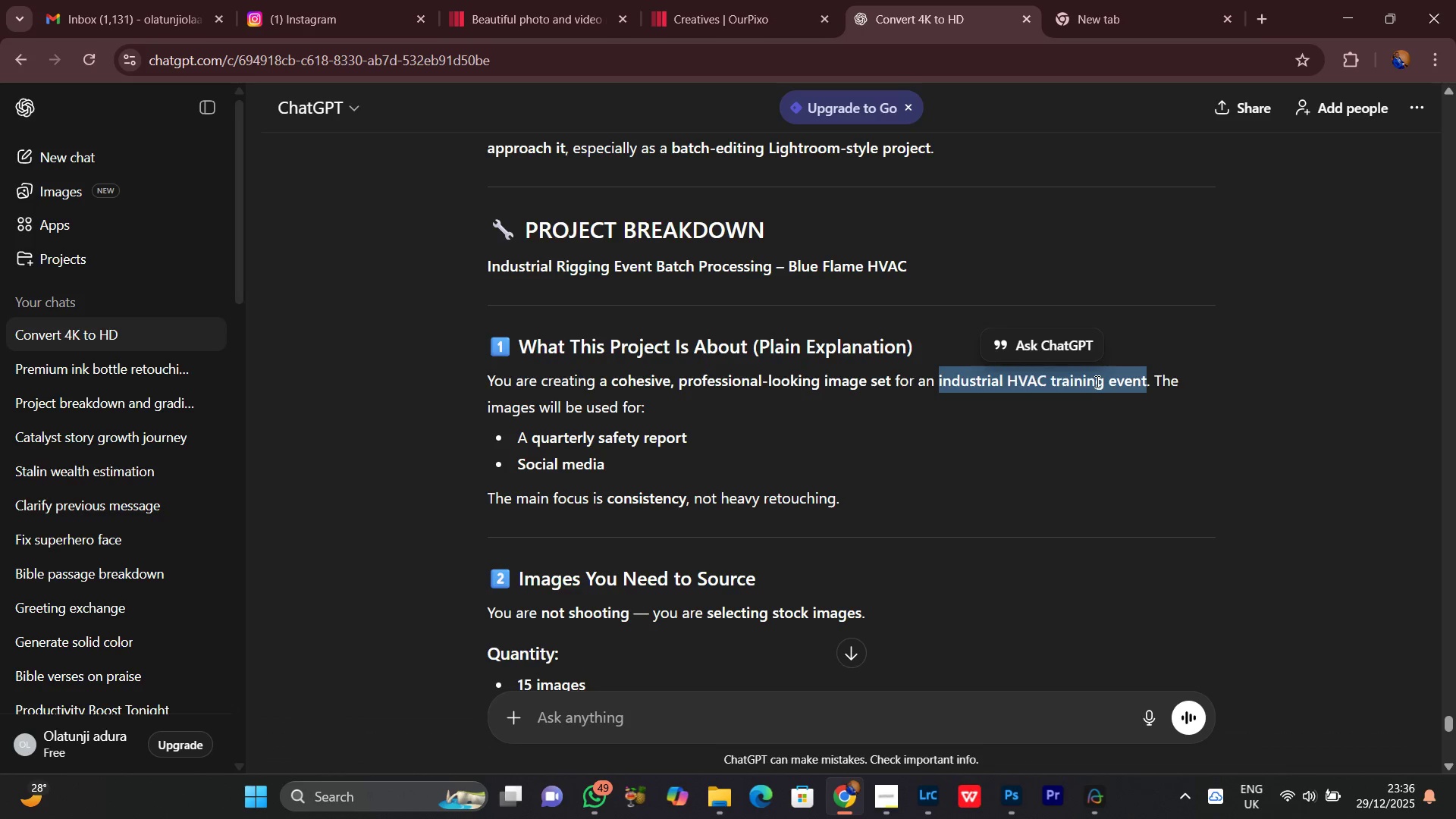 
right_click([1096, 381])
 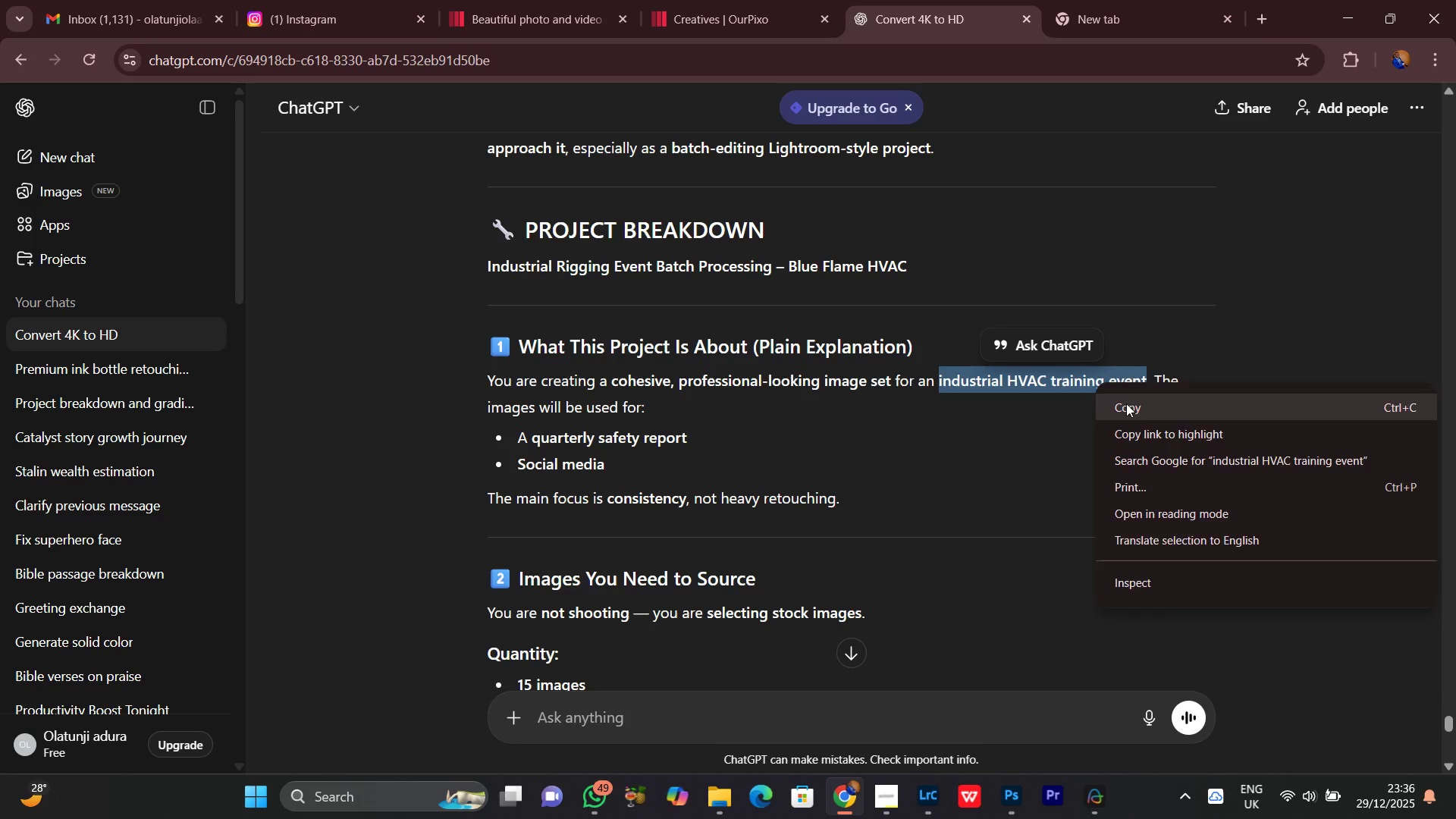 
left_click([1126, 403])
 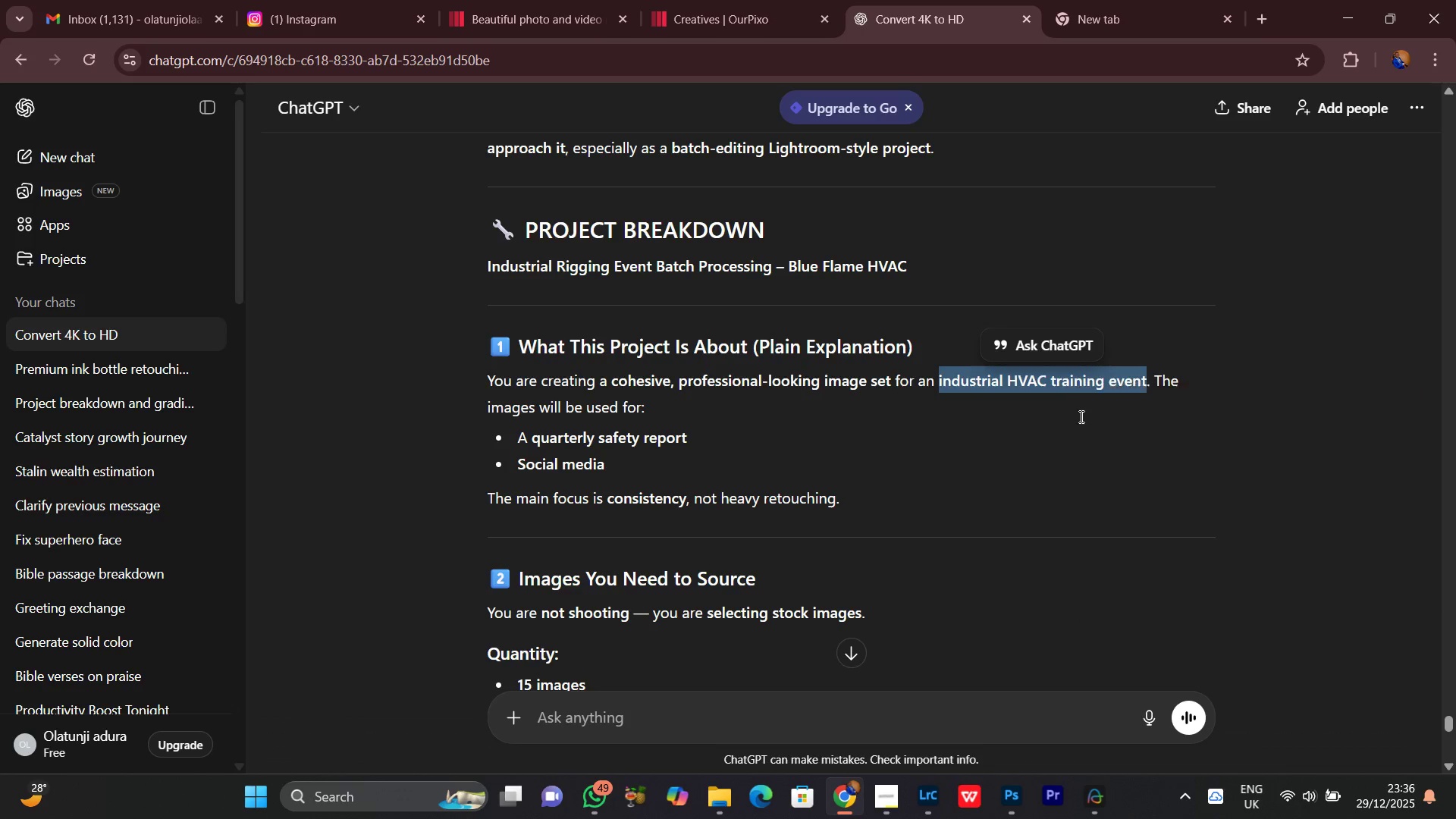 
double_click([1017, 453])
 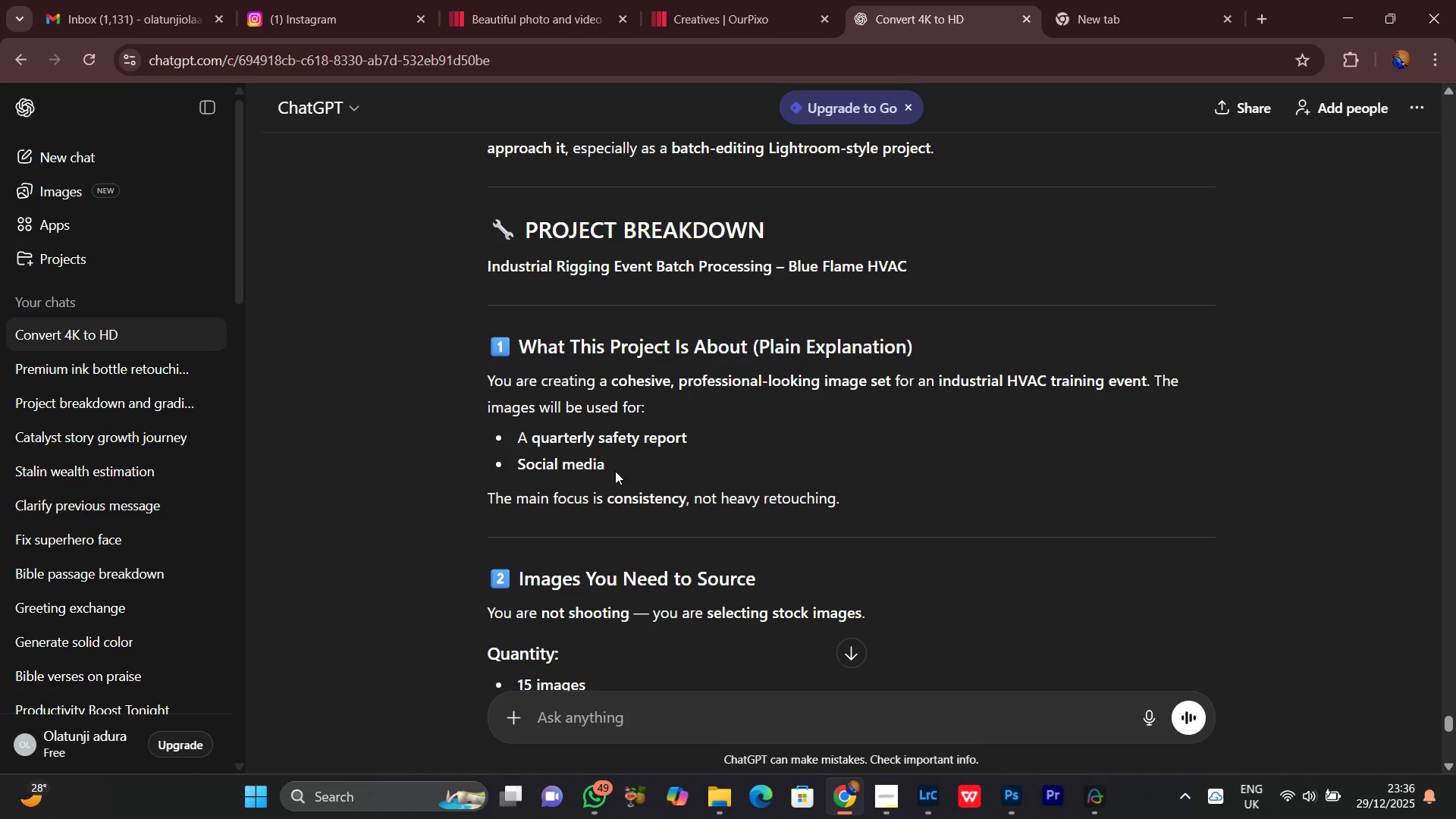 
left_click([1104, 27])
 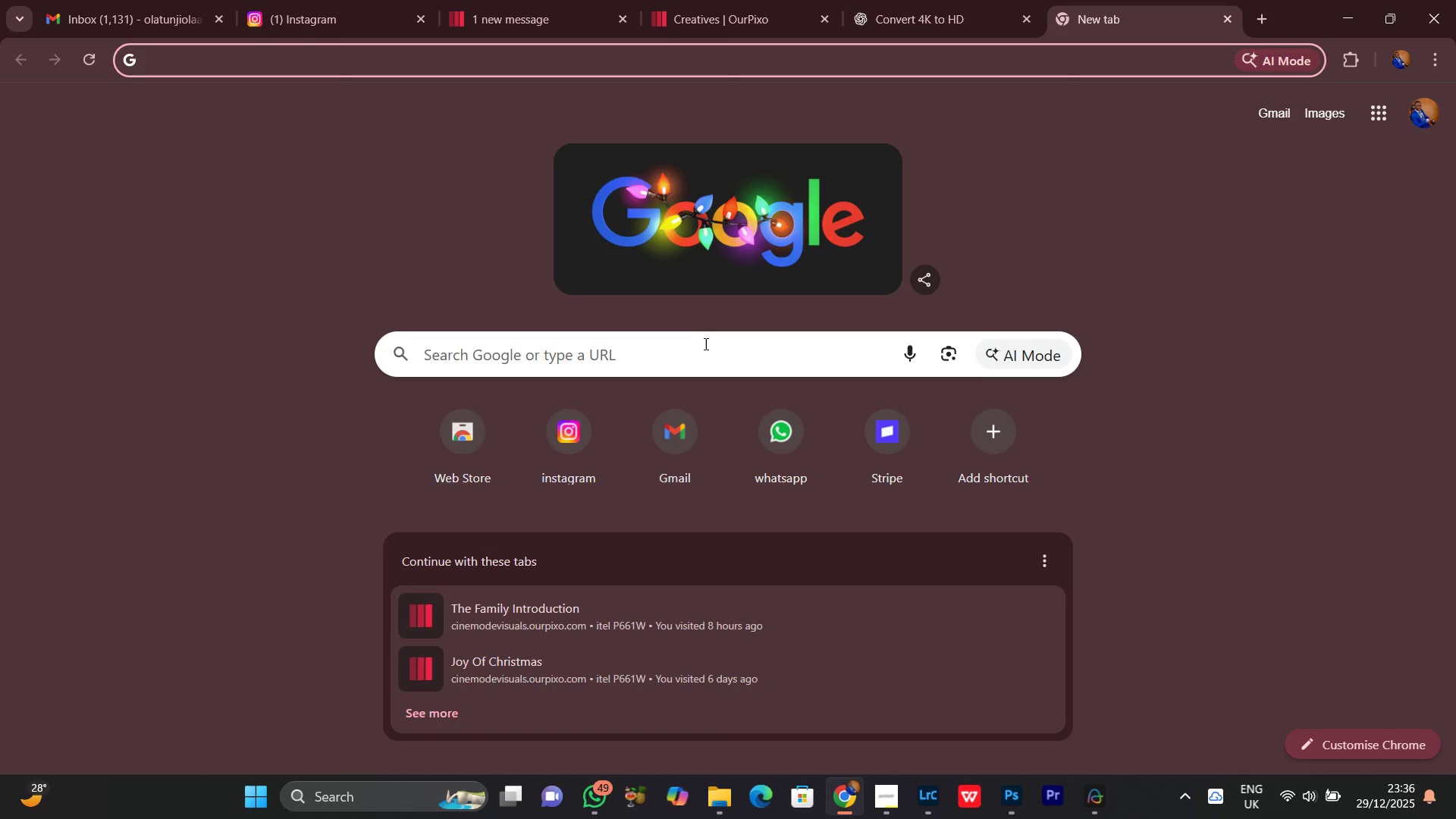 
left_click([700, 347])
 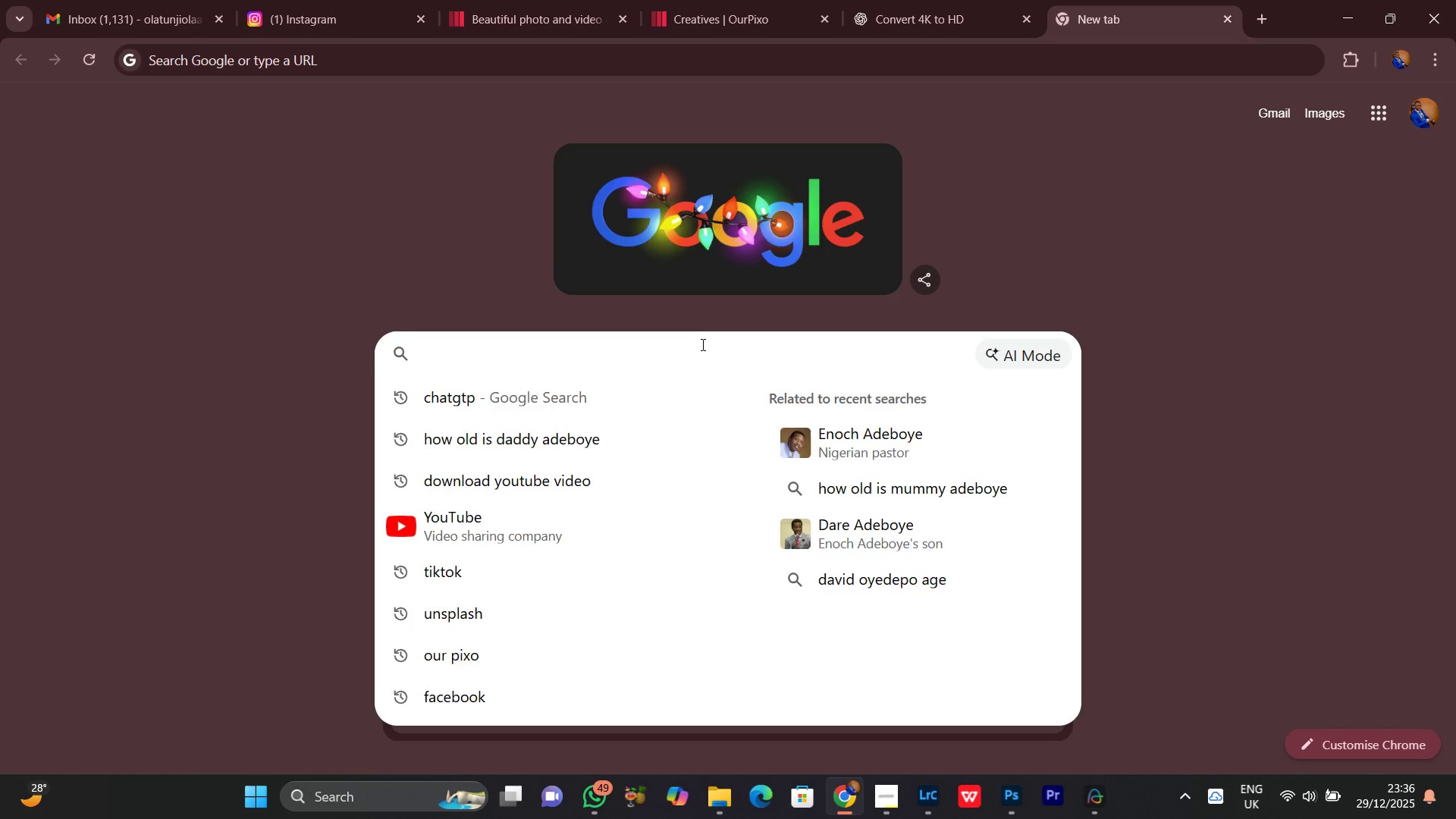 
type(what is )
 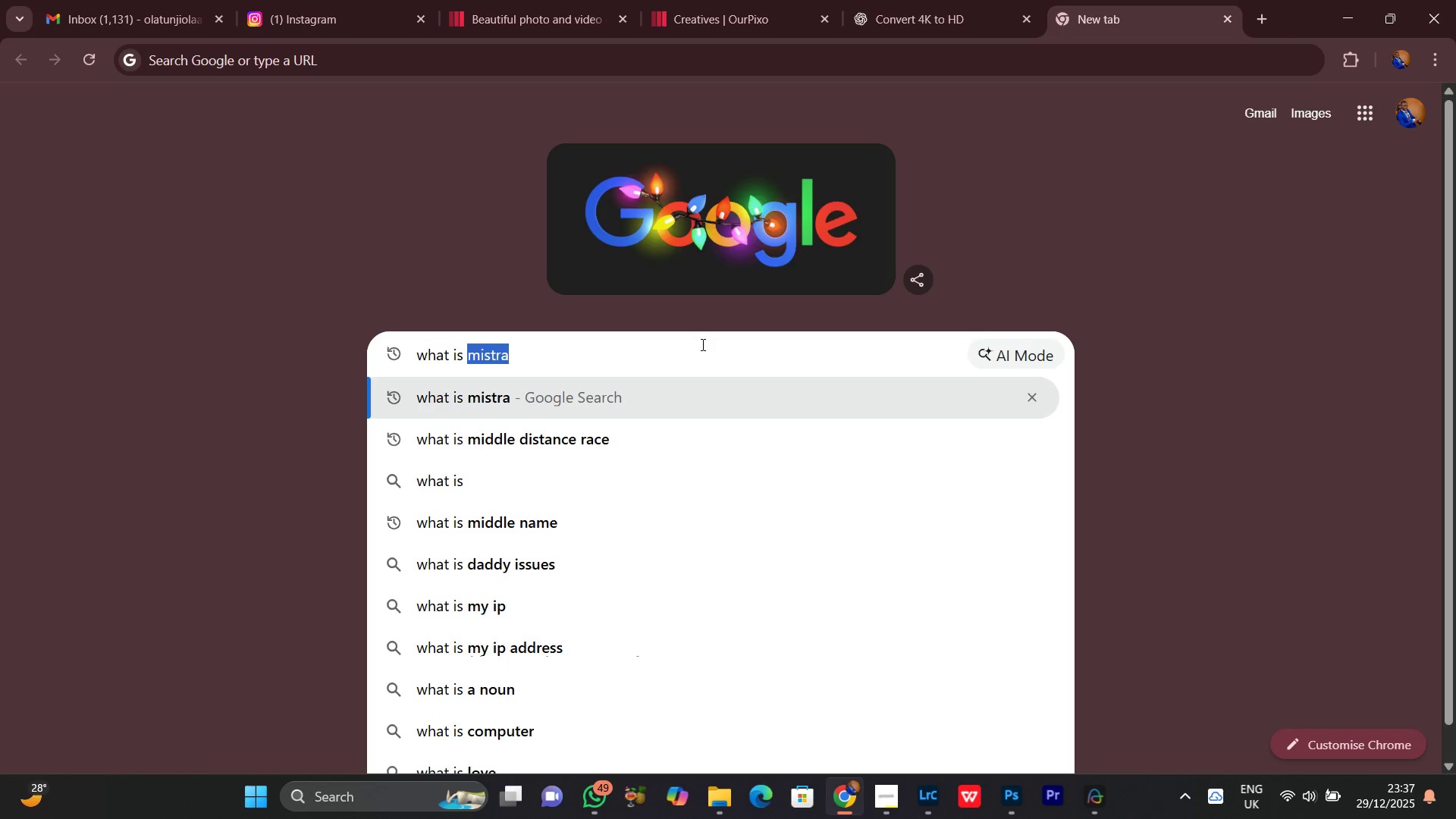 
key(Control+ControlLeft)
 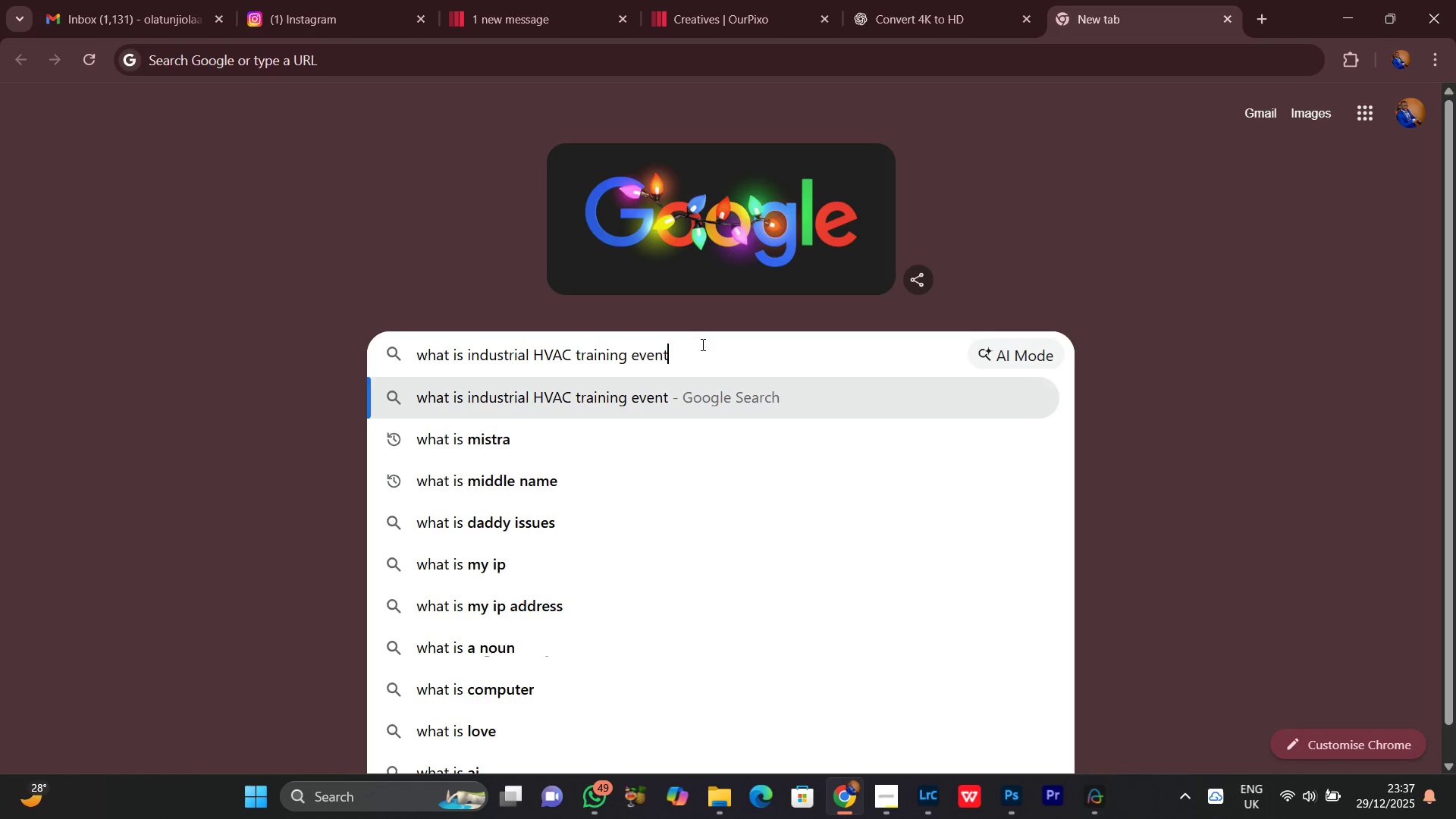 
key(Control+V)
 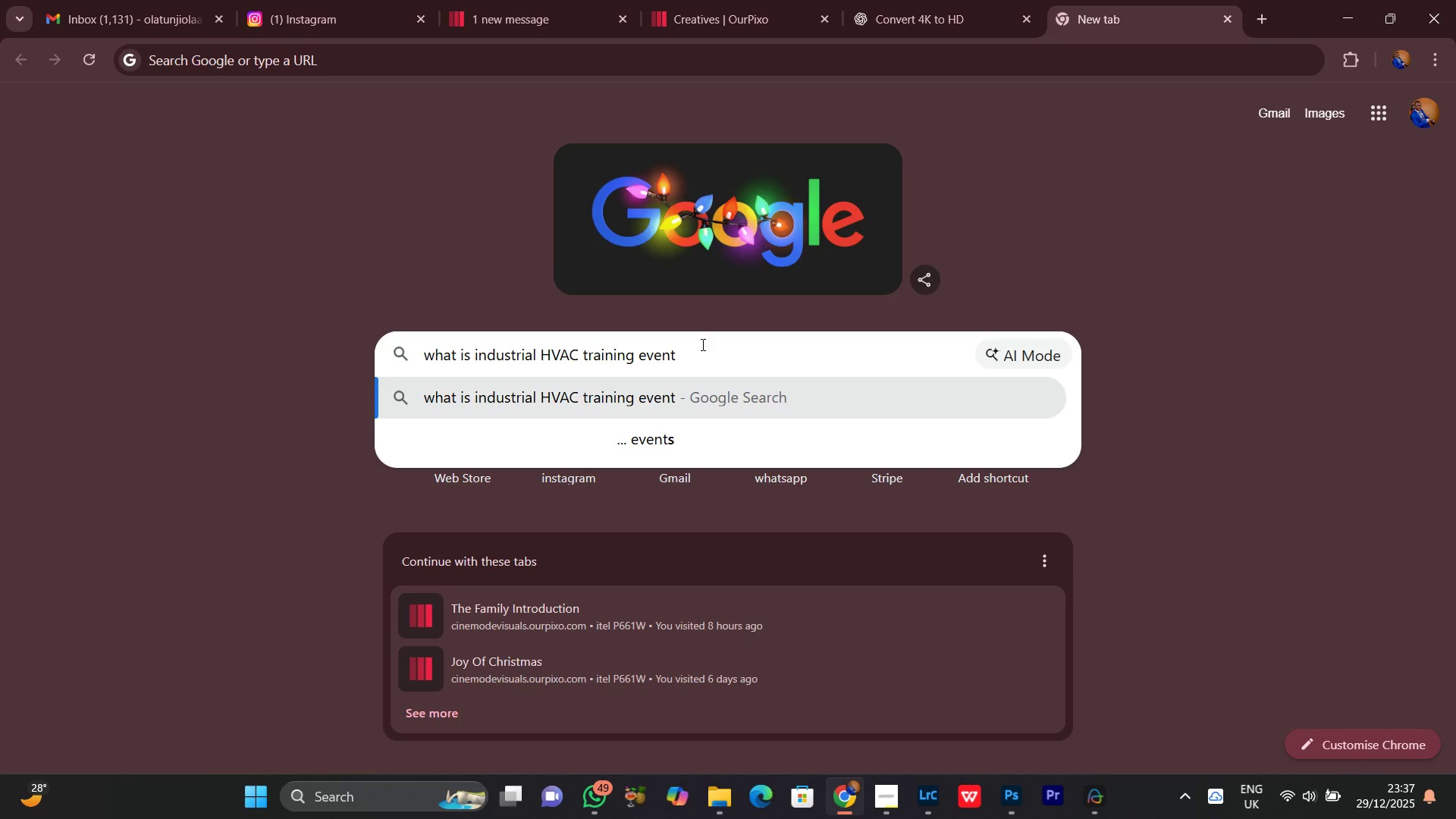 
key(Enter)
 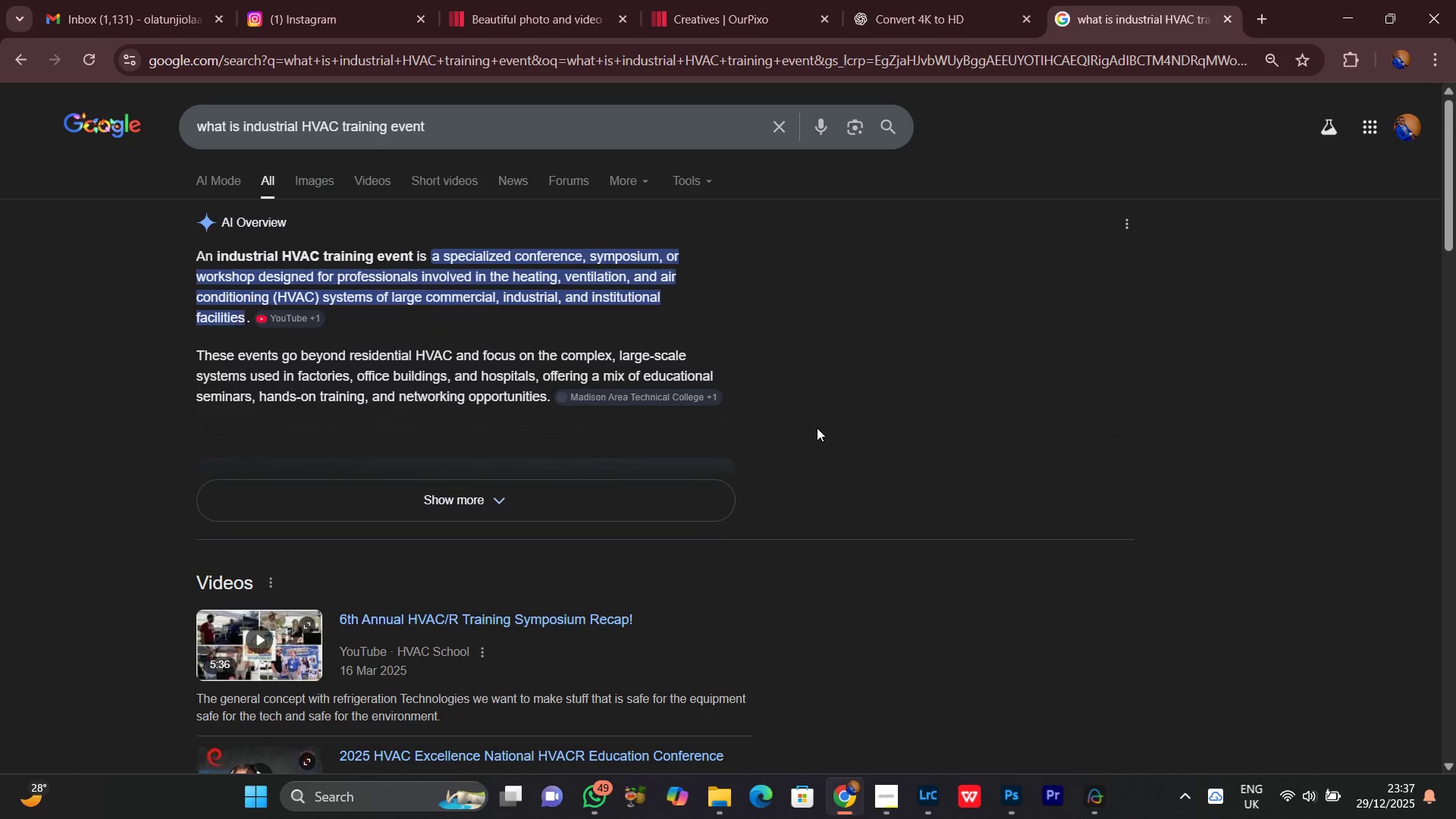 
scroll: coordinate [793, 488], scroll_direction: down, amount: 3.0
 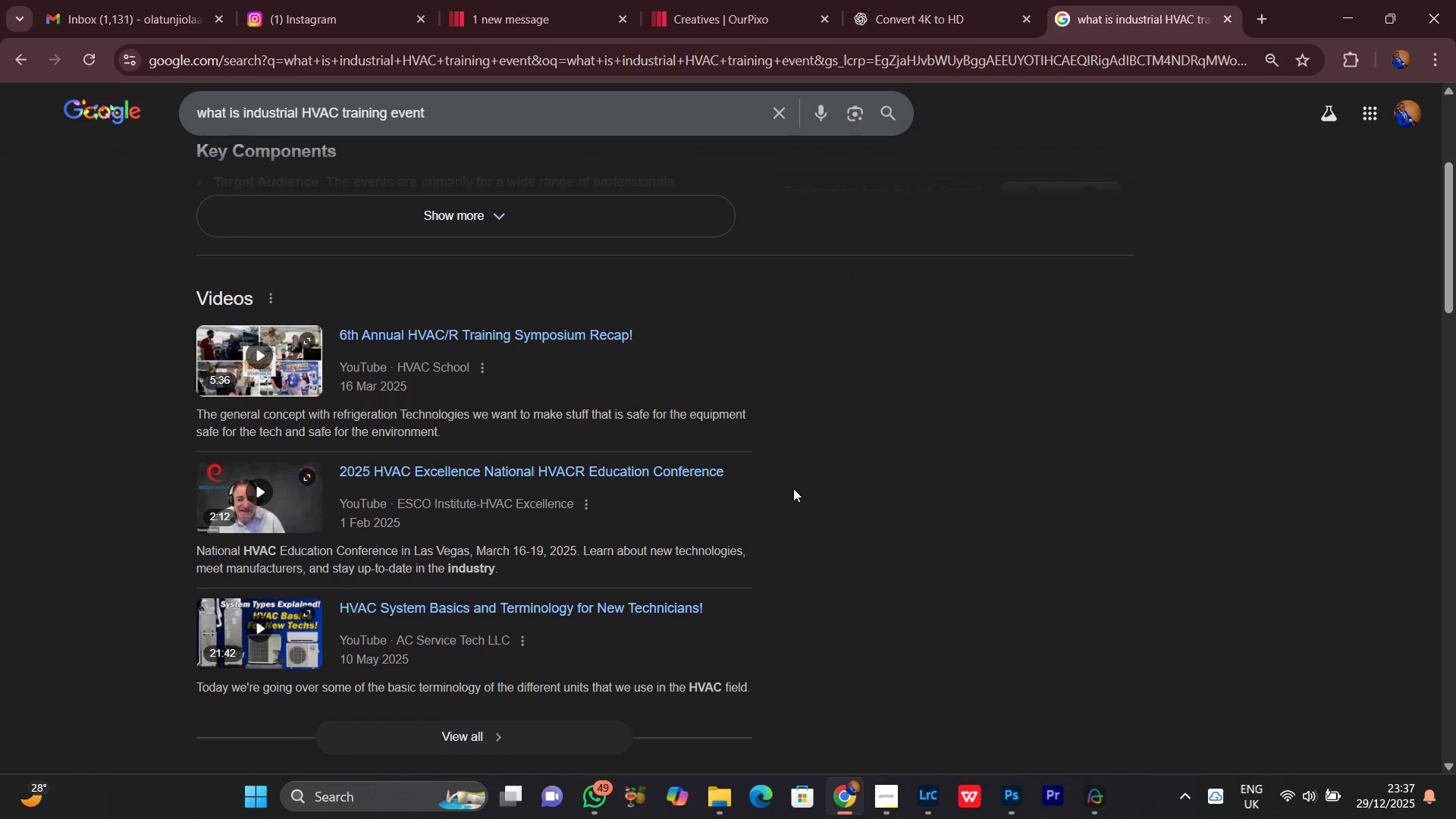 
scroll: coordinate [236, 267], scroll_direction: up, amount: 6.0
 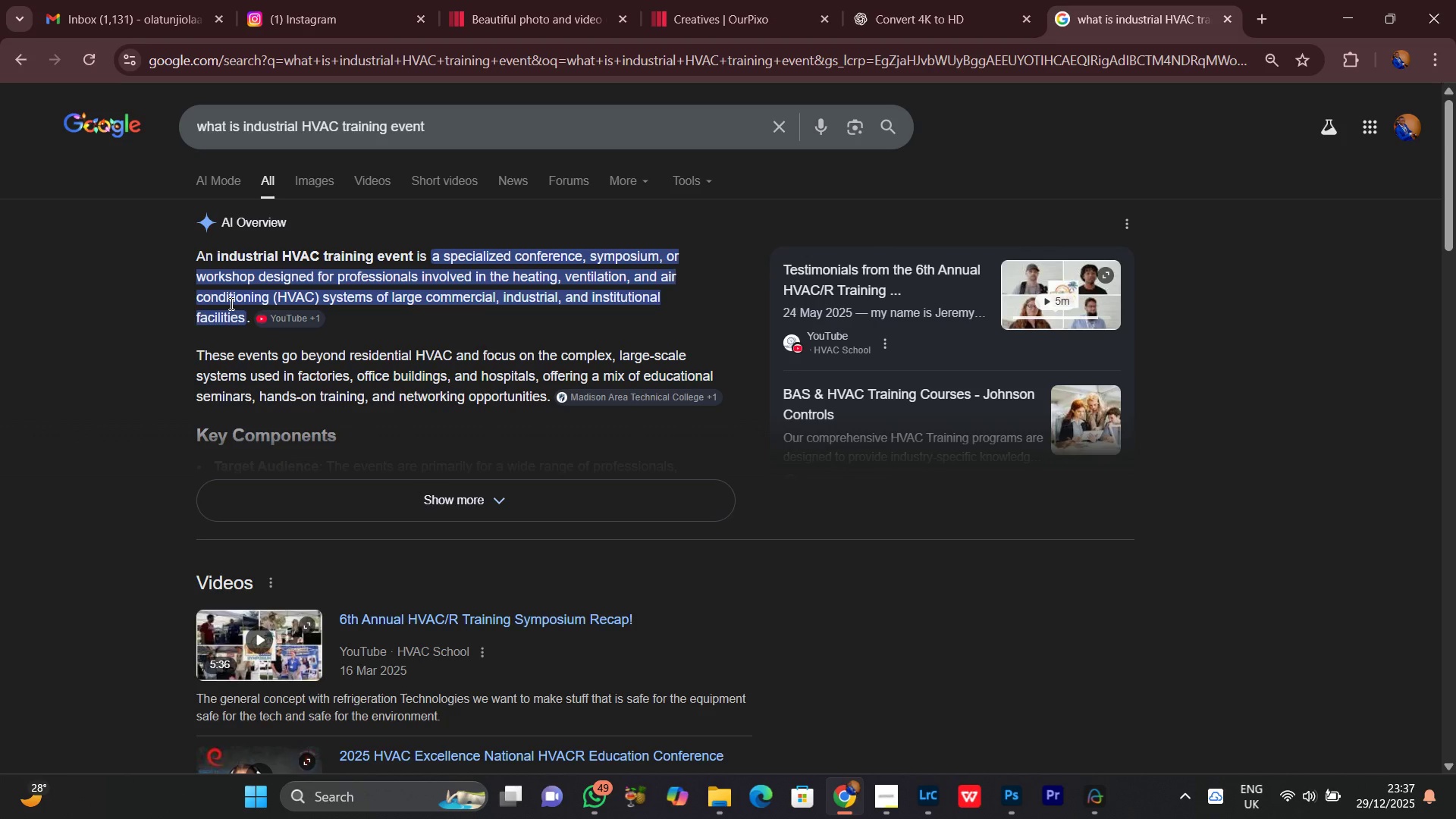 
wait(7.73)
 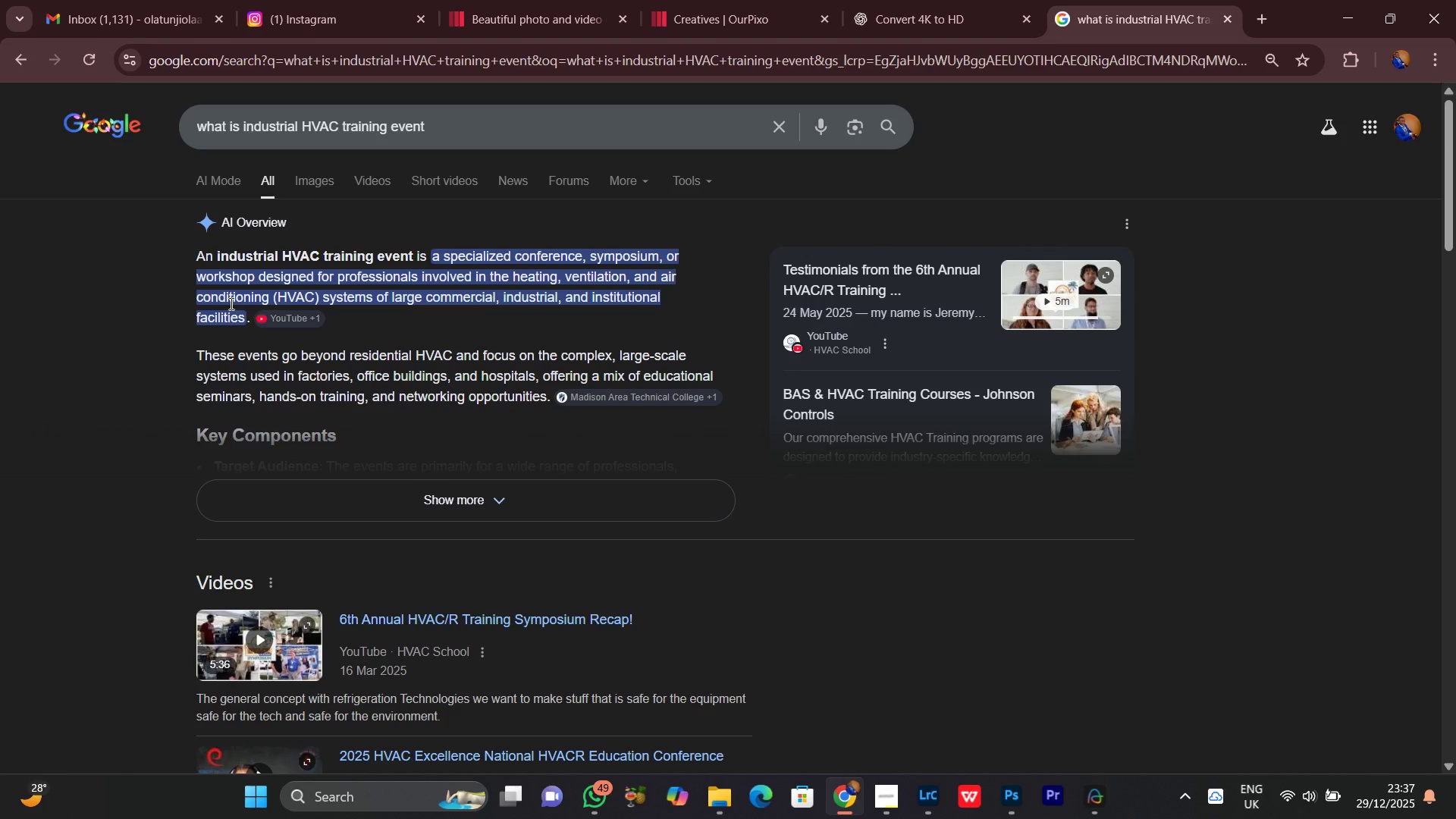 
left_click([935, 0])
 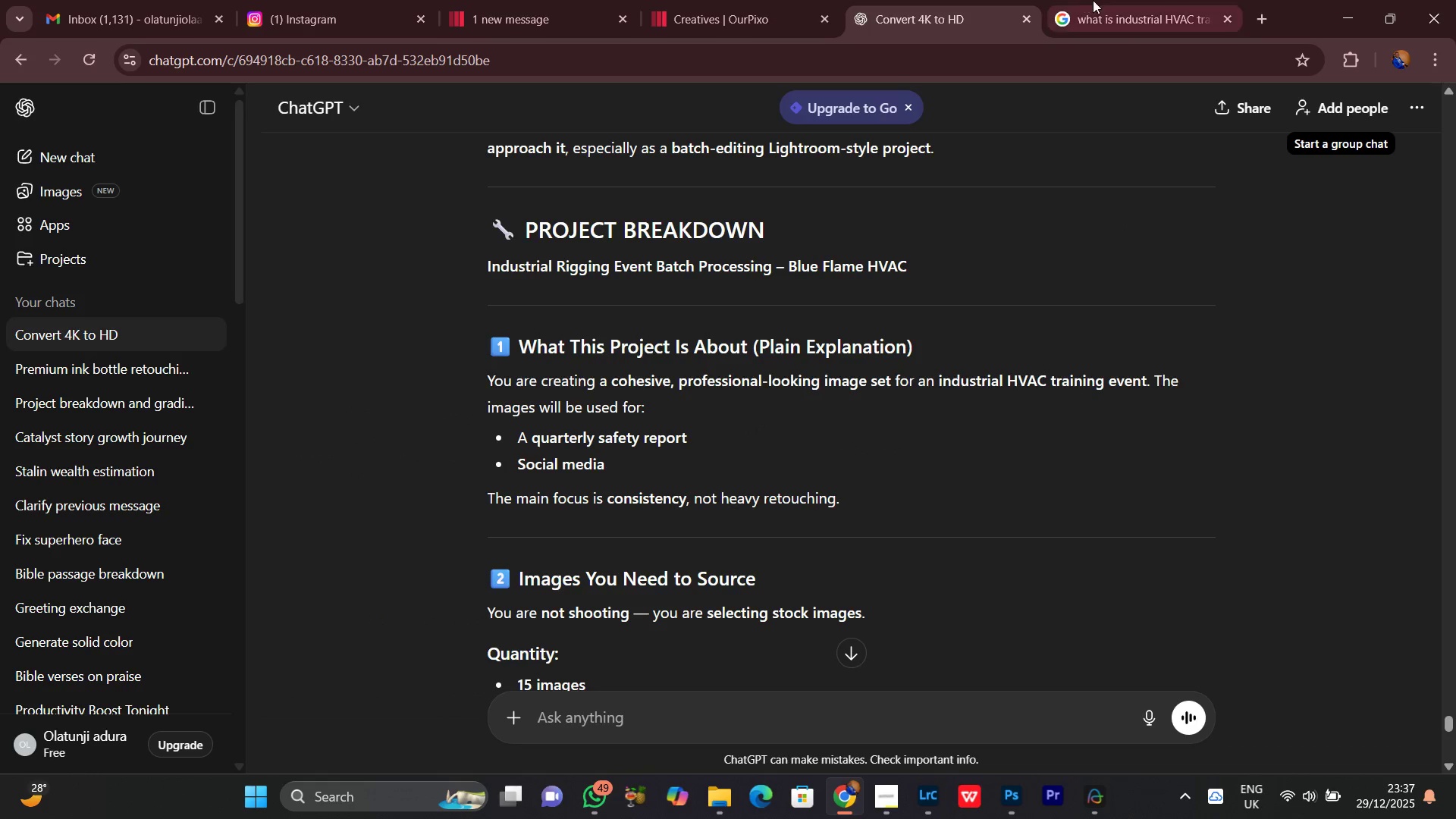 
left_click([1094, 0])
 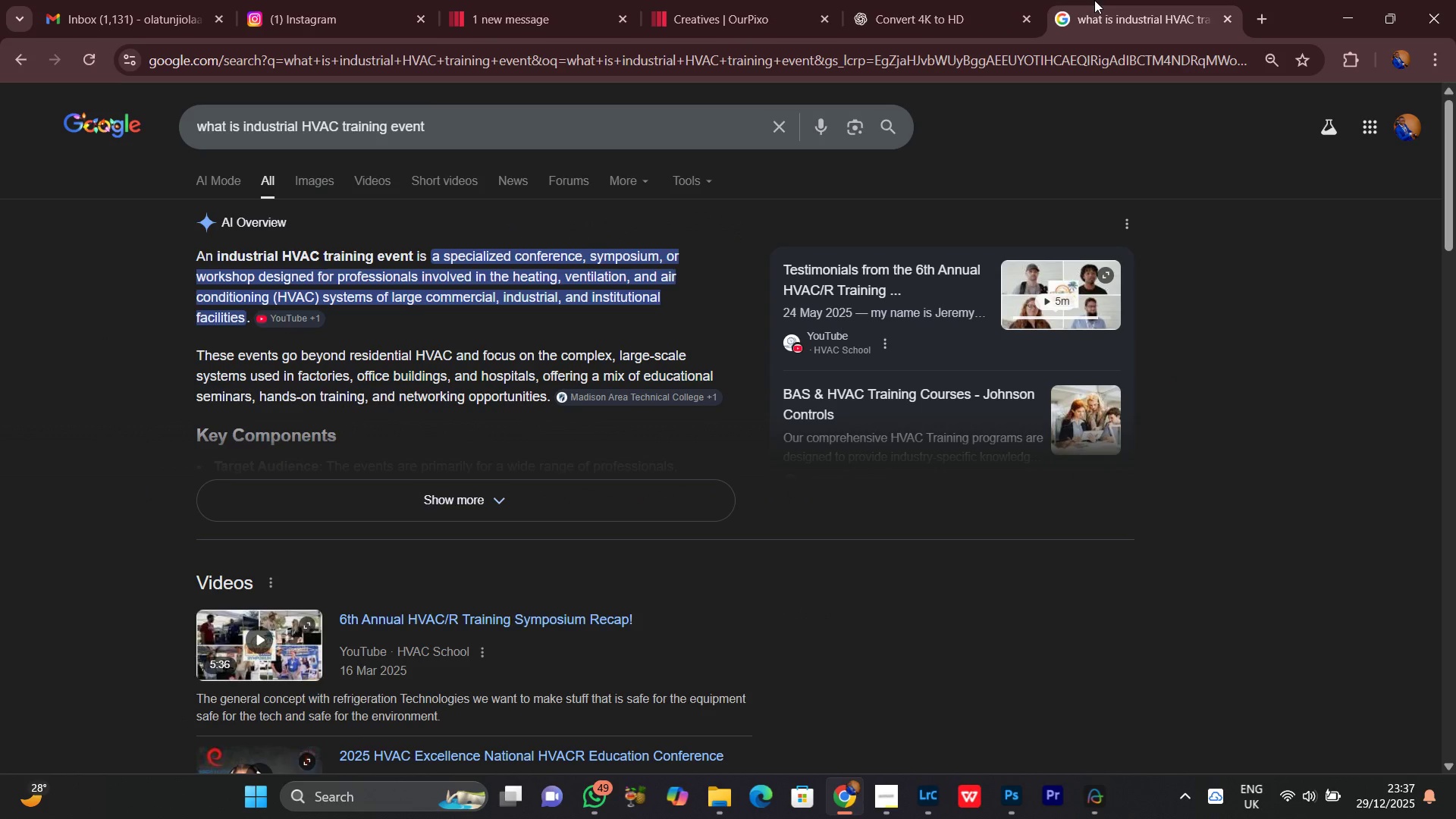 
left_click([925, 0])
 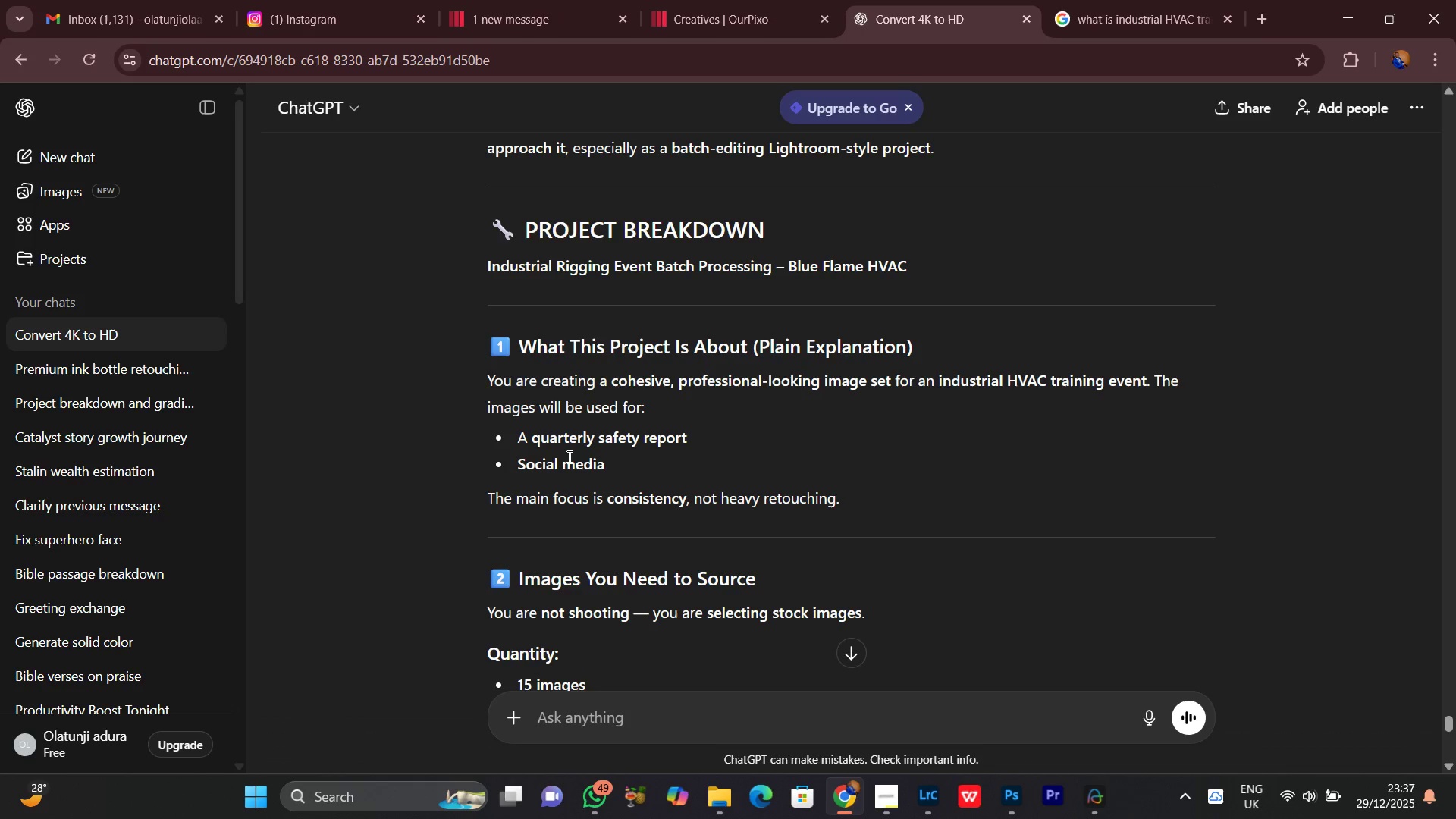 
wait(9.25)
 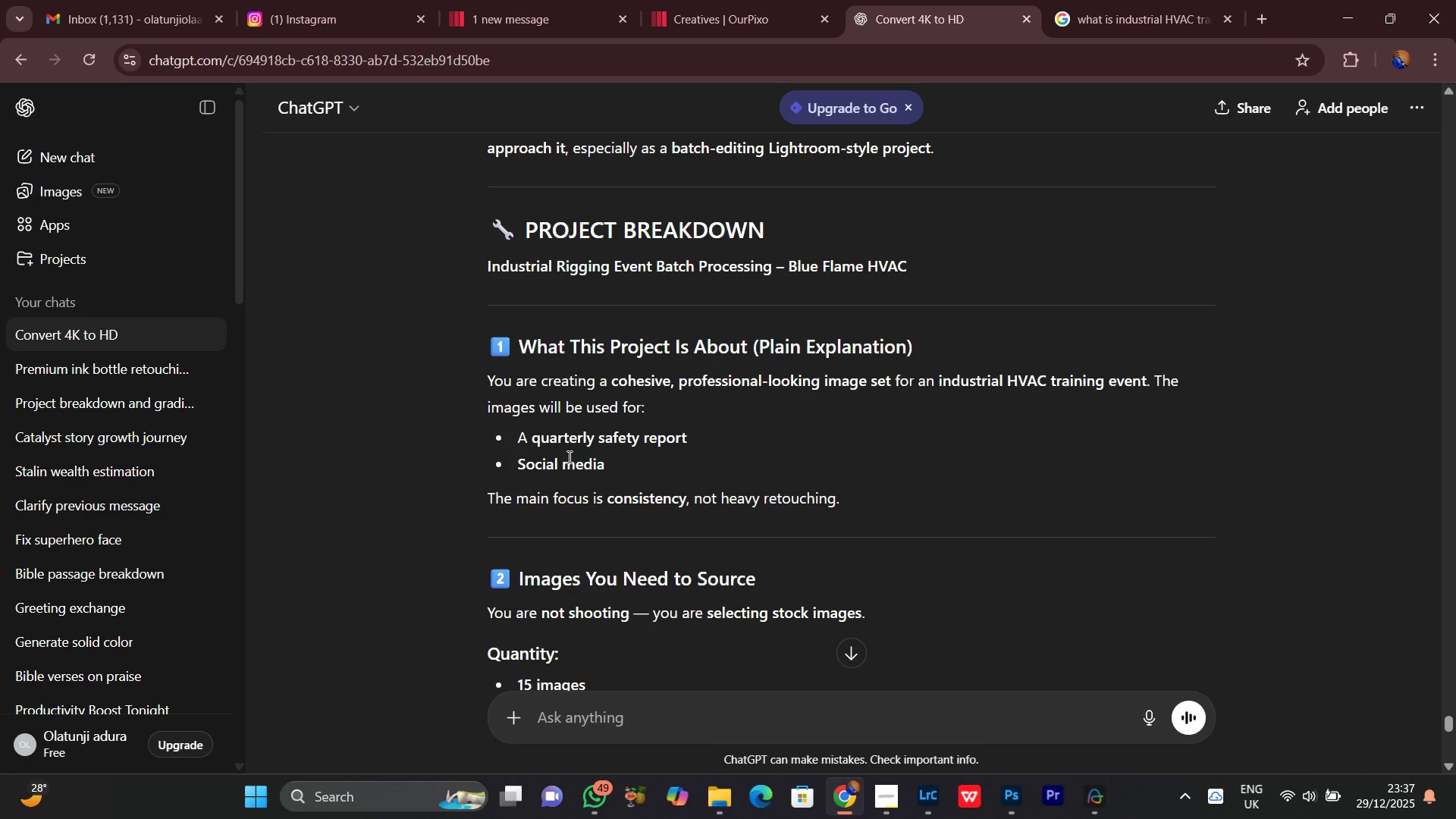 
scroll: coordinate [930, 508], scroll_direction: down, amount: 3.0
 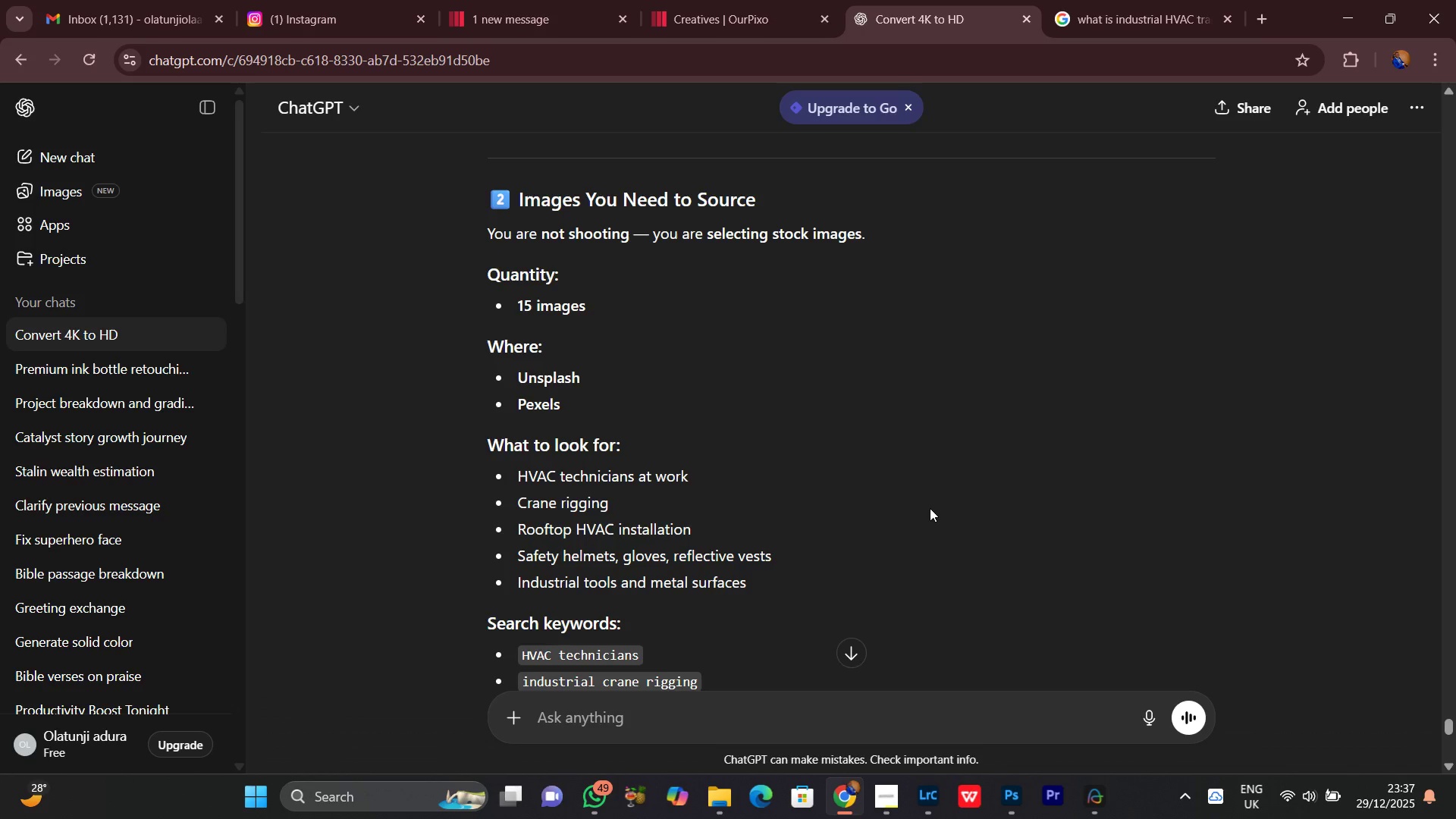 
wait(7.55)
 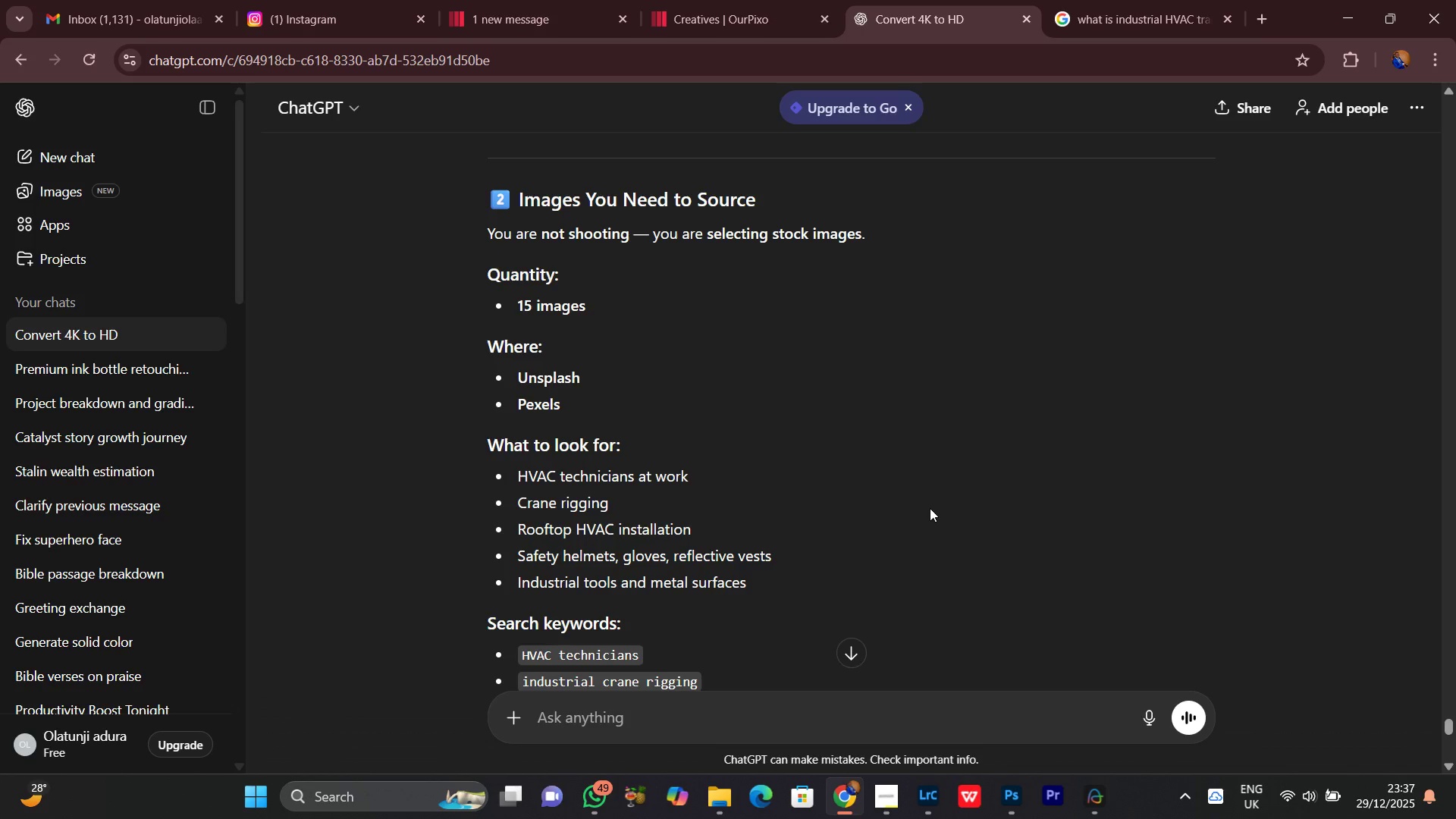 
left_click_drag(start_coordinate=[770, 228], to_coordinate=[830, 234])
 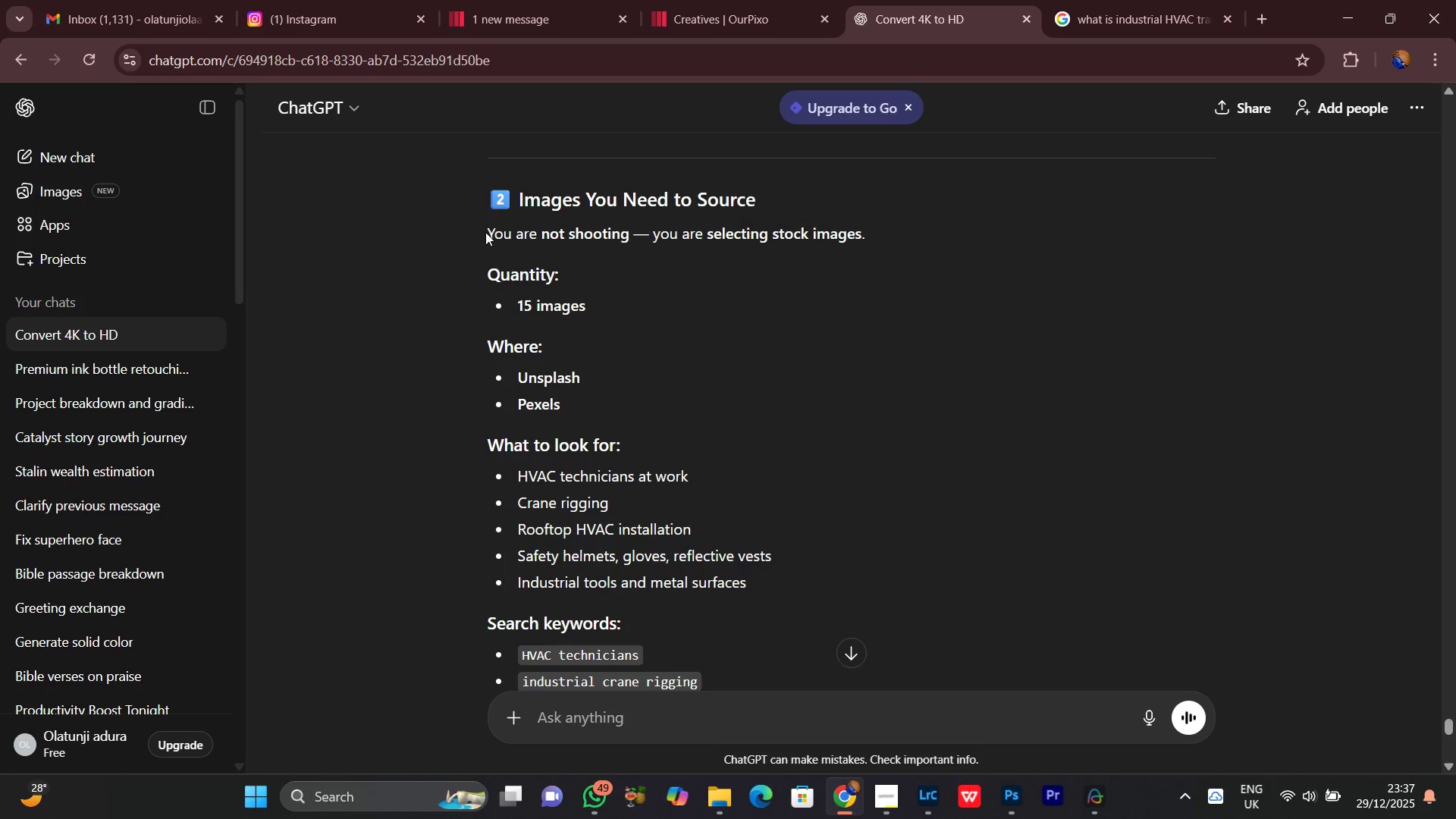 
left_click([485, 232])
 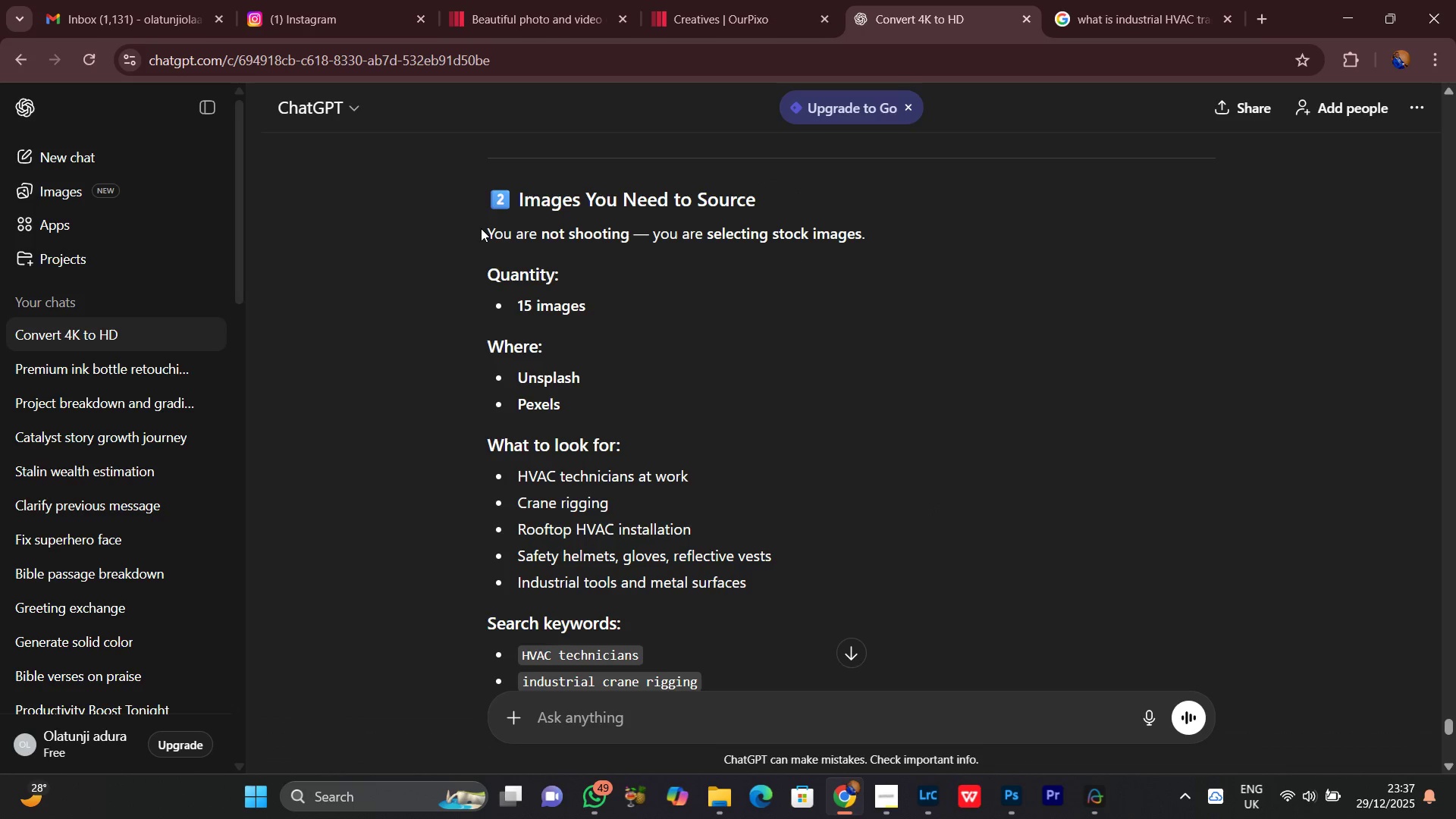 
left_click_drag(start_coordinate=[481, 228], to_coordinate=[893, 242])
 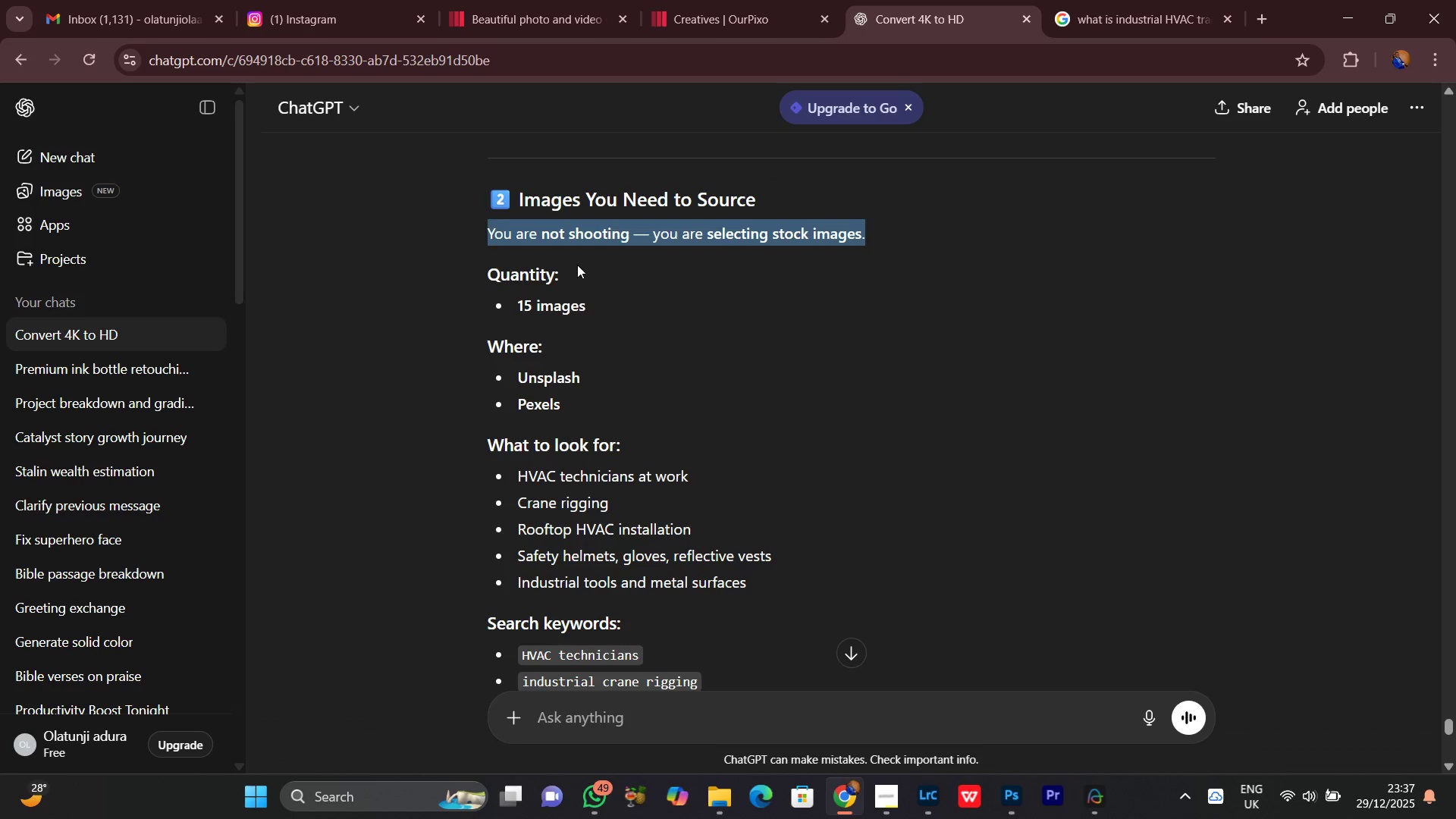 
left_click_drag(start_coordinate=[579, 265], to_coordinate=[572, 265])
 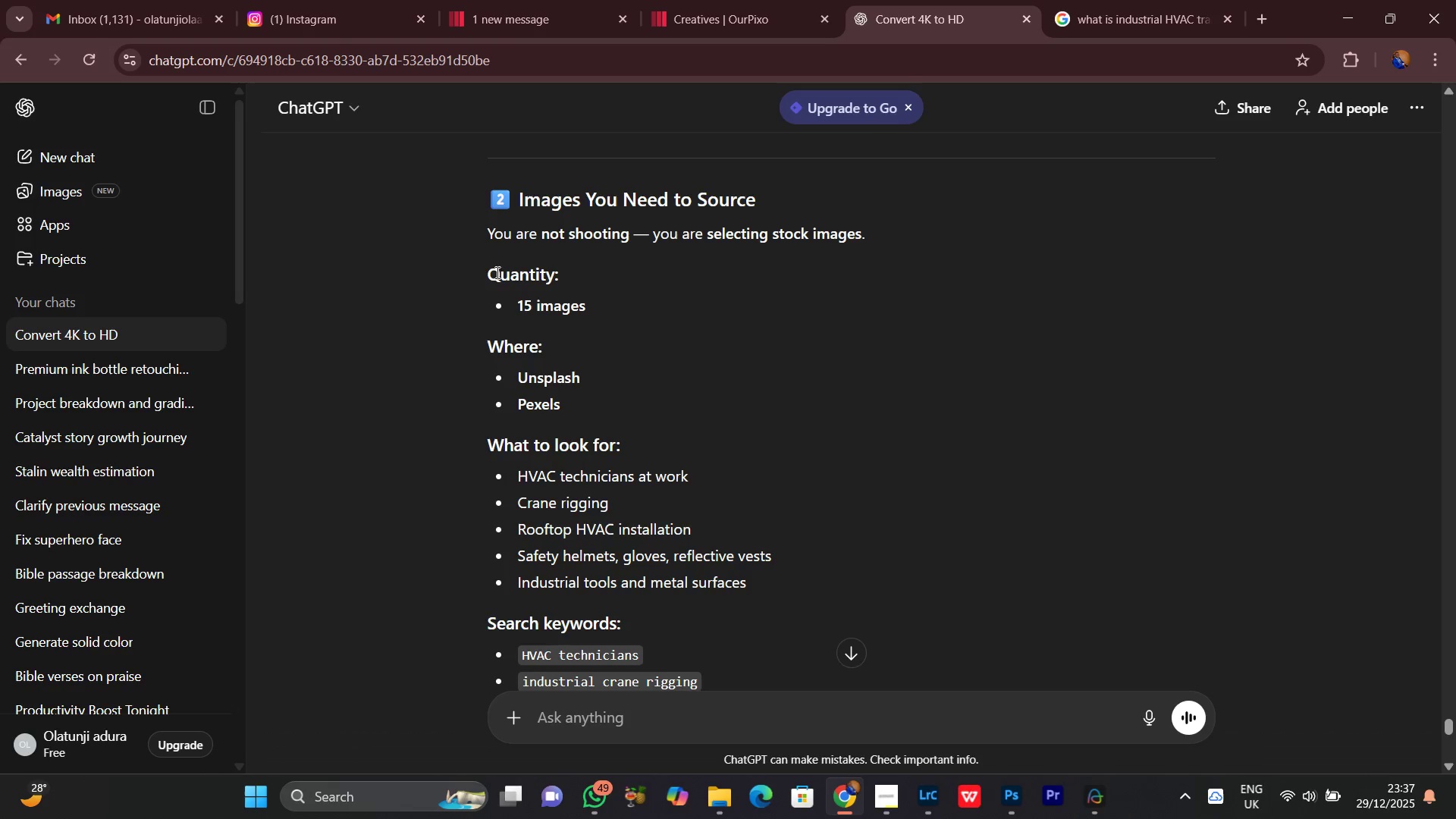 
left_click_drag(start_coordinate=[499, 271], to_coordinate=[521, 286])
 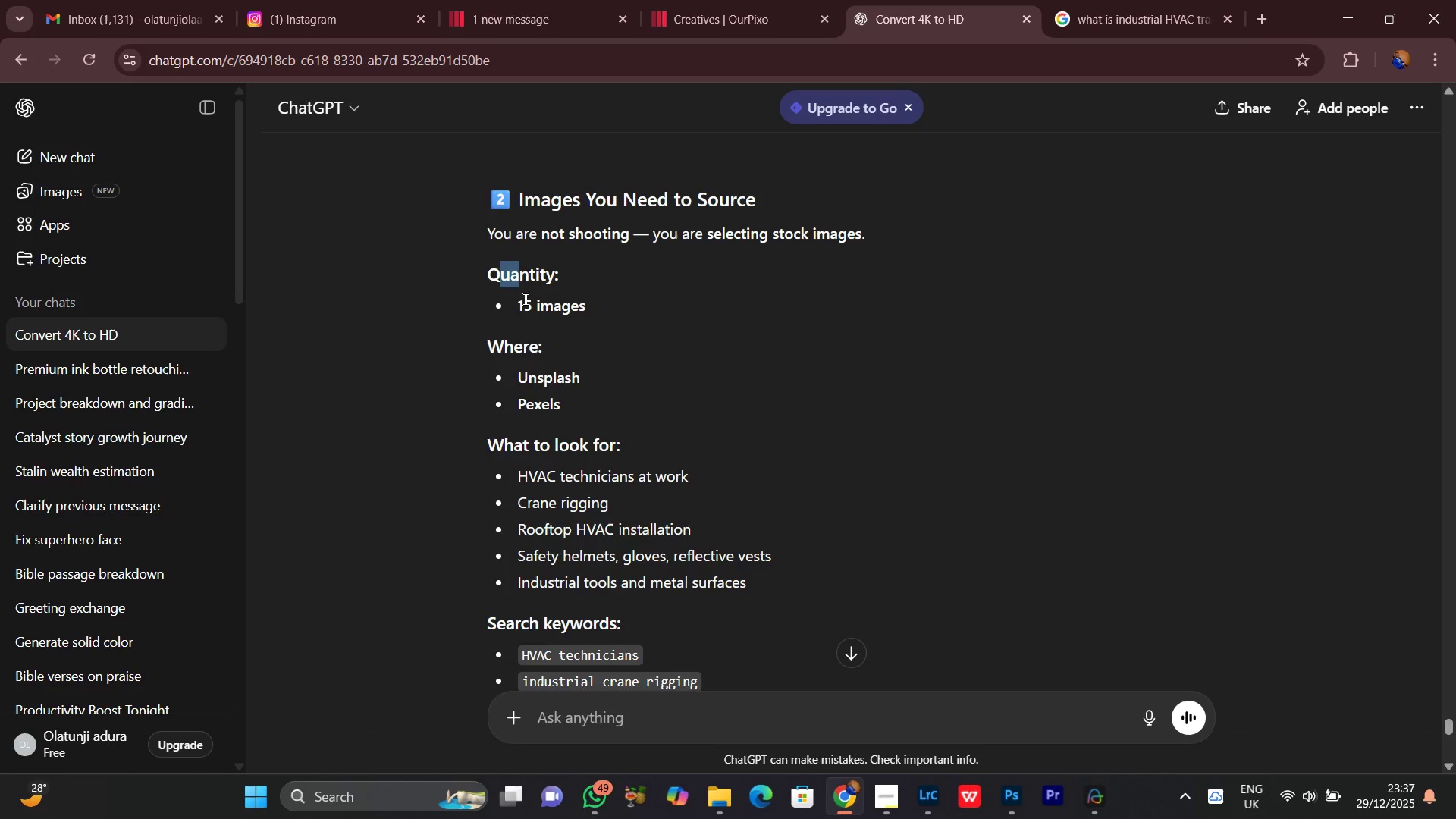 
left_click_drag(start_coordinate=[524, 299], to_coordinate=[548, 307])
 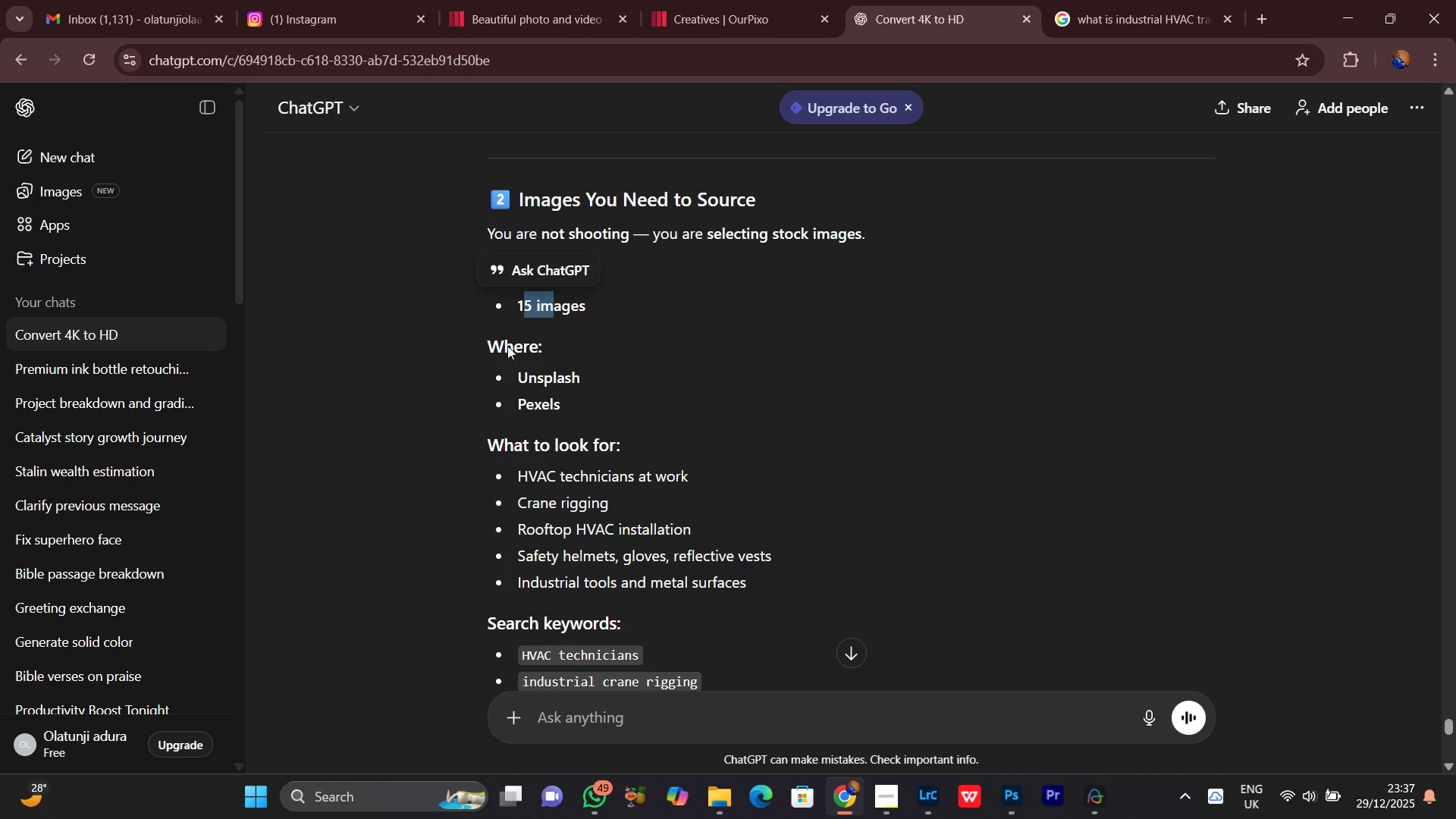 
left_click([510, 347])
 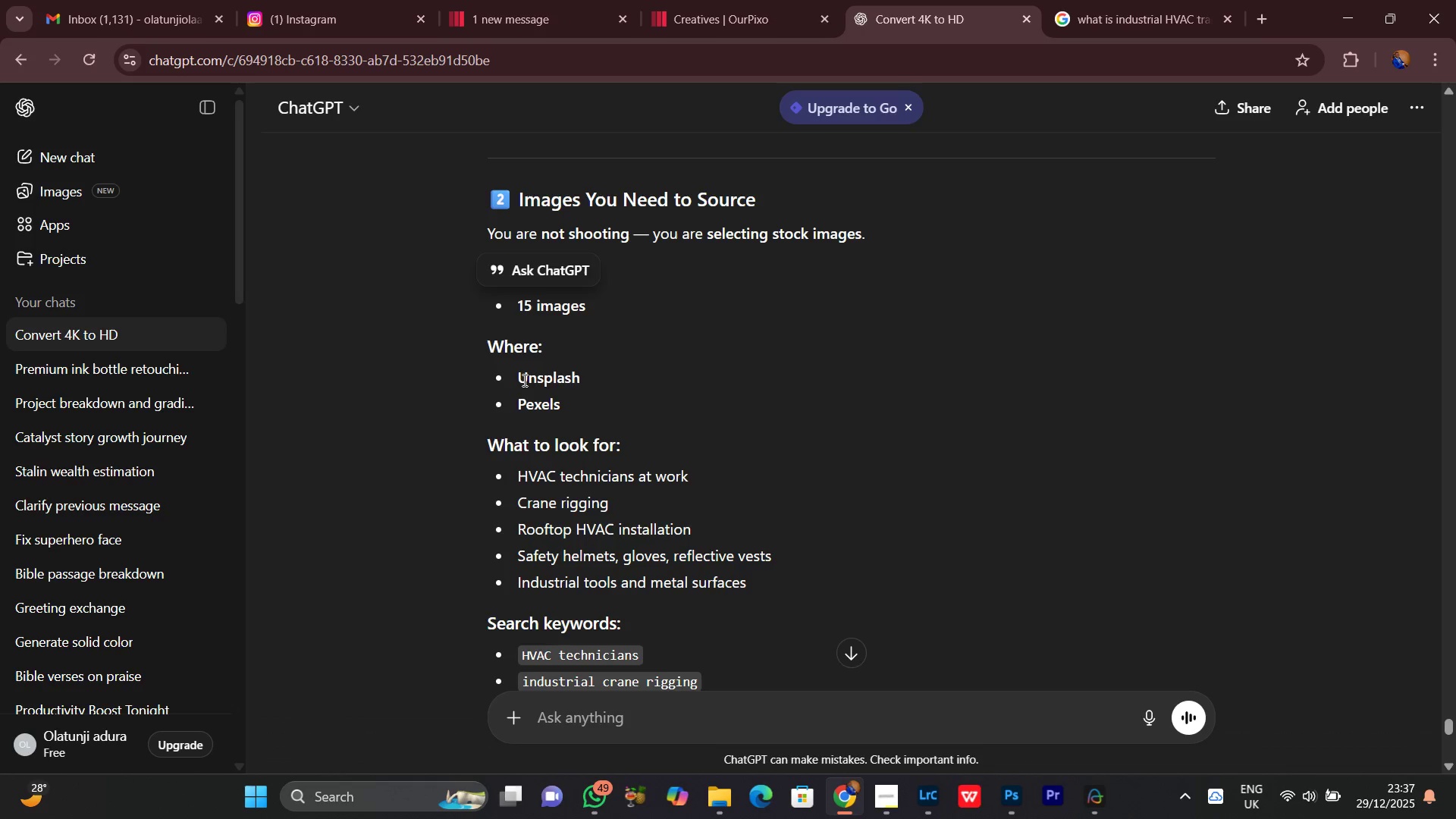 
left_click_drag(start_coordinate=[527, 384], to_coordinate=[541, 403])
 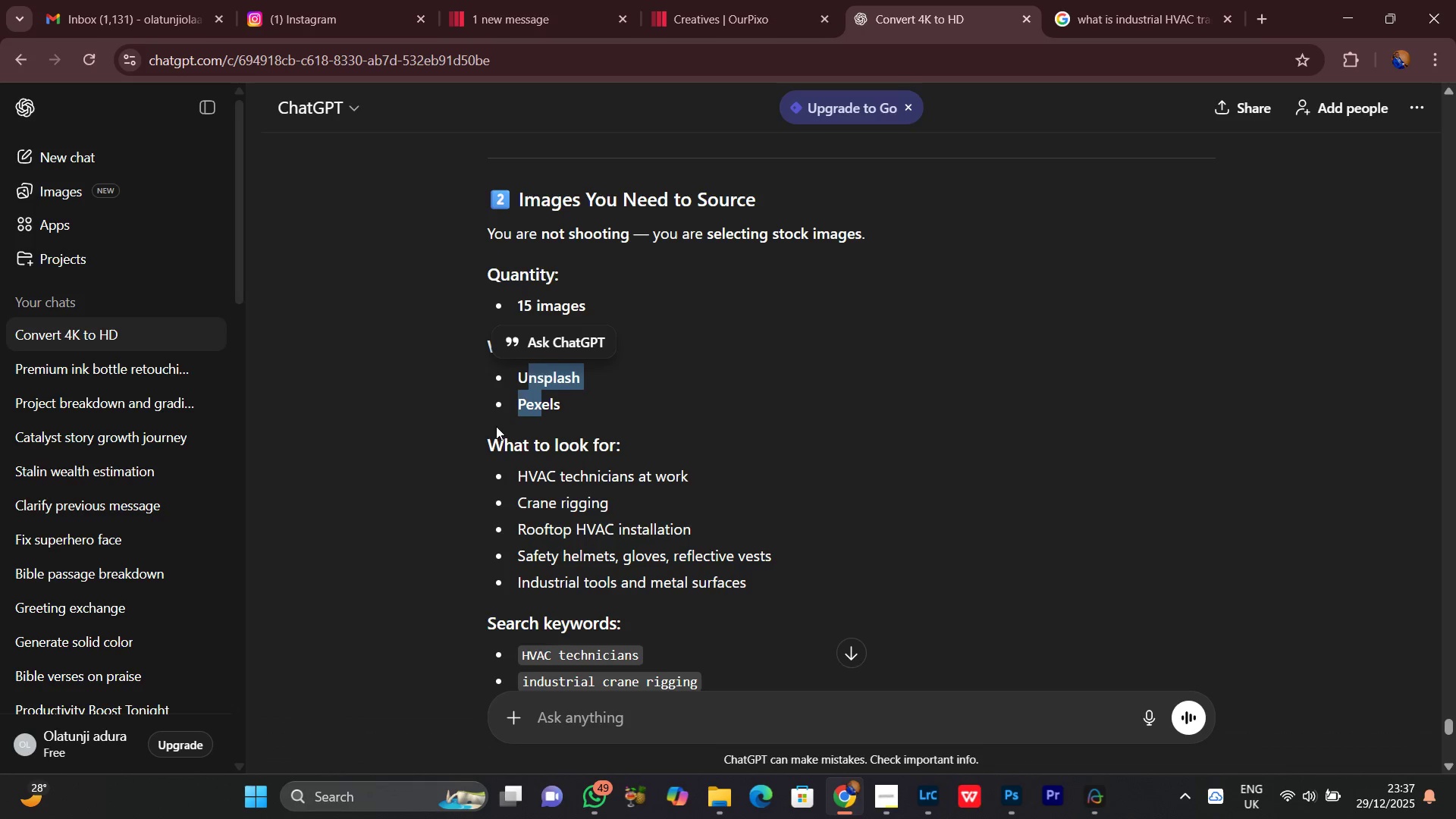 
left_click([496, 426])
 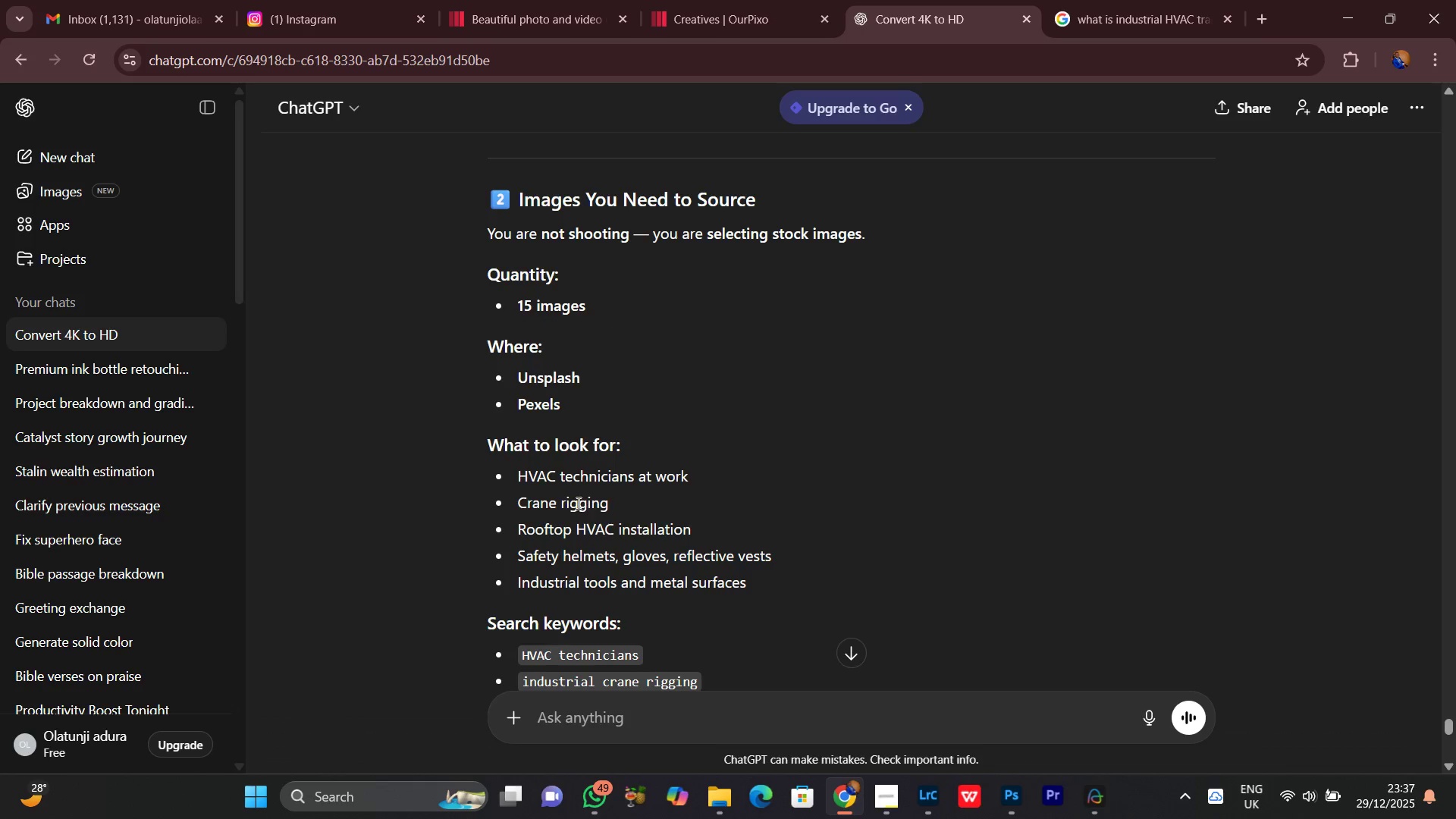 
scroll: coordinate [576, 501], scroll_direction: down, amount: 1.0
 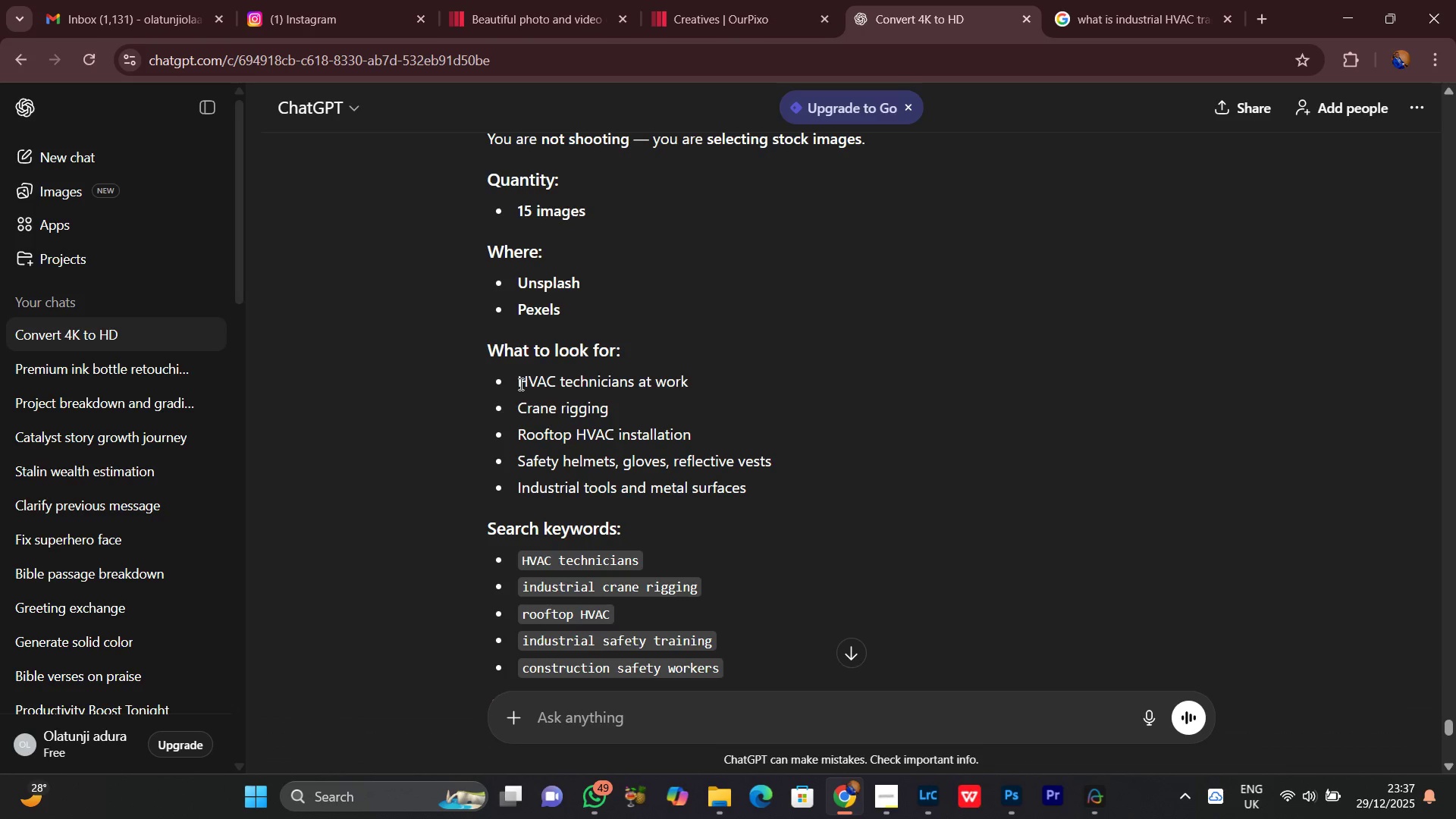 
left_click_drag(start_coordinate=[519, 383], to_coordinate=[688, 389])
 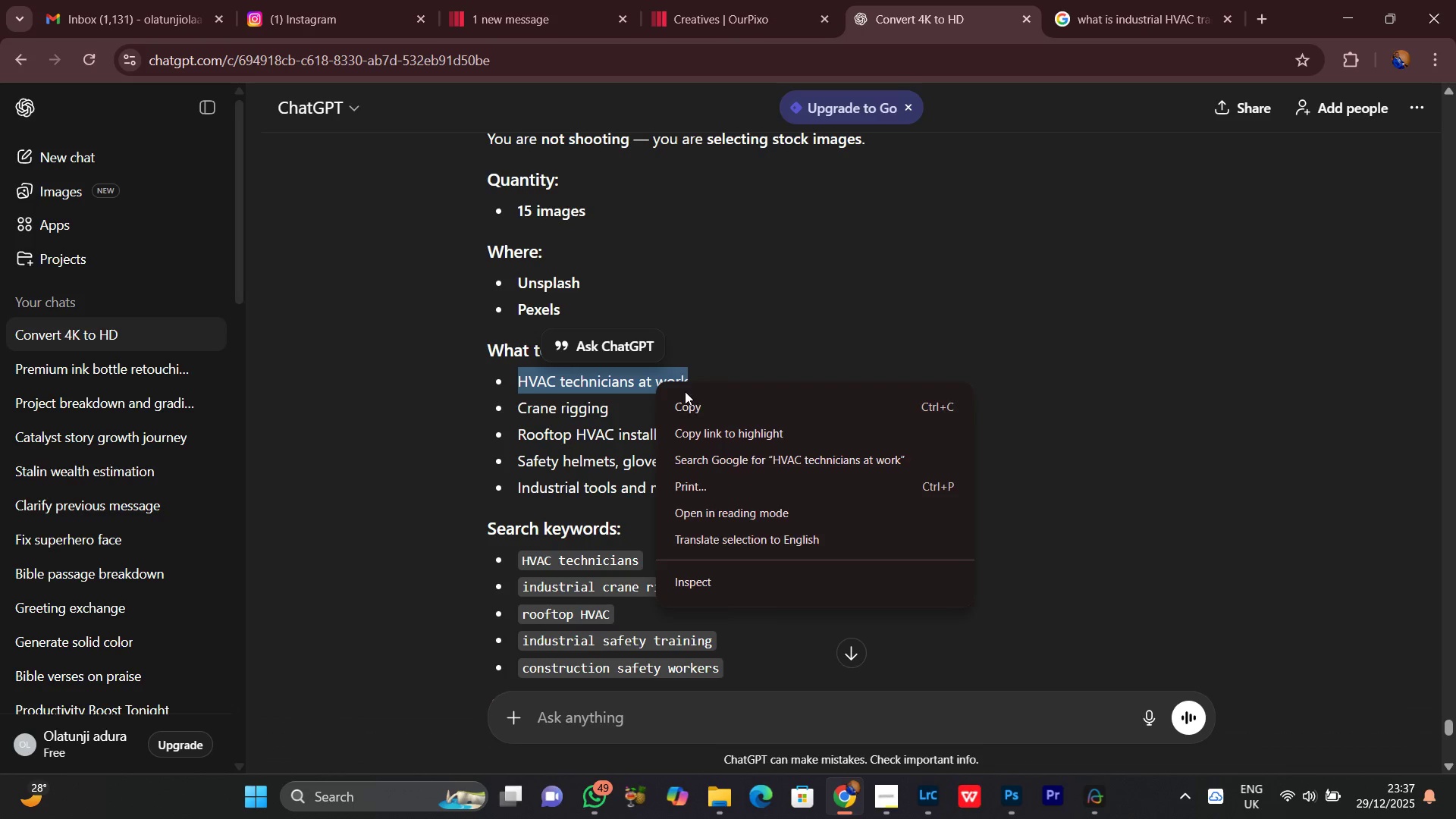 
left_click([690, 399])
 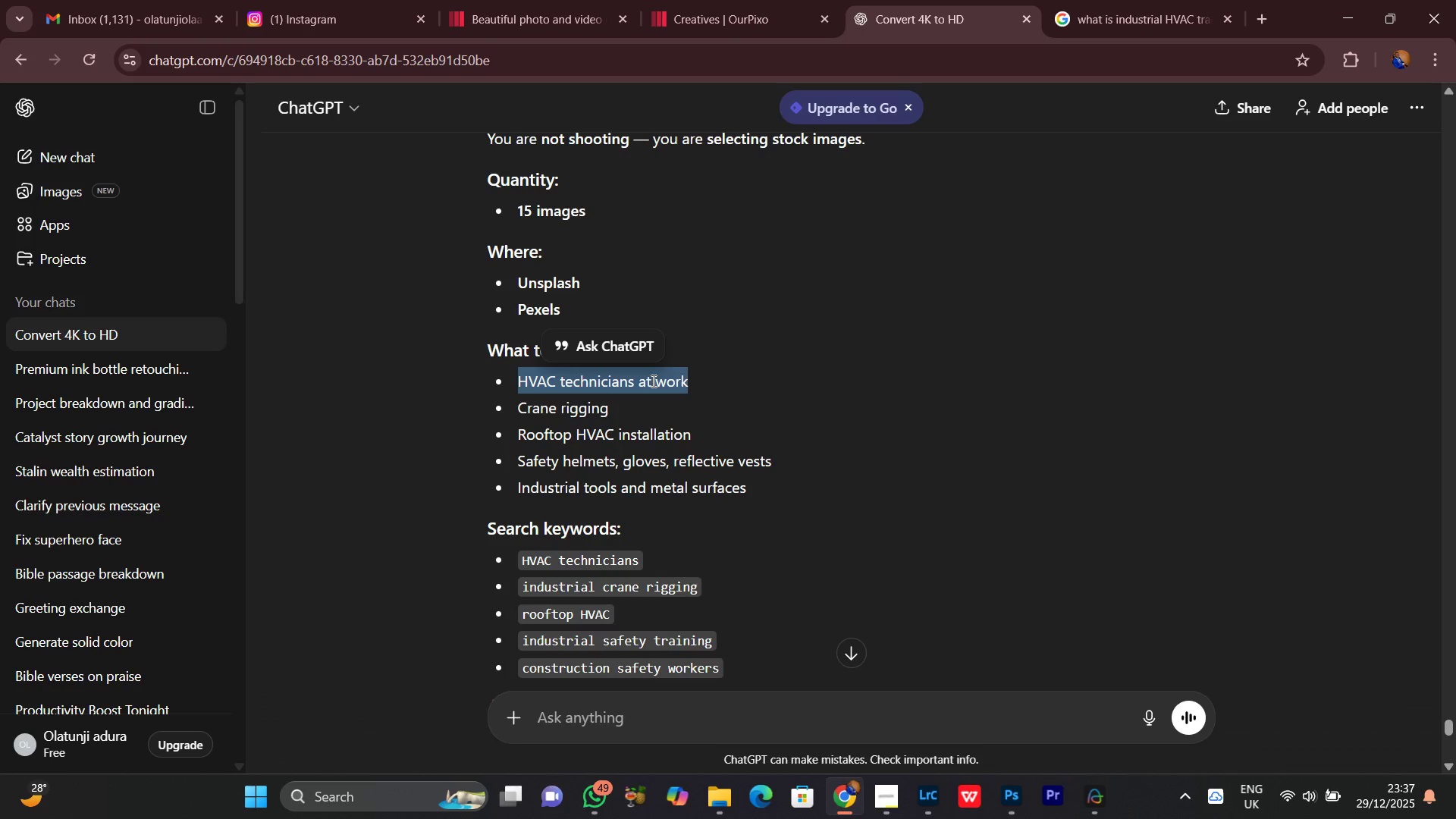 
right_click([652, 381])
 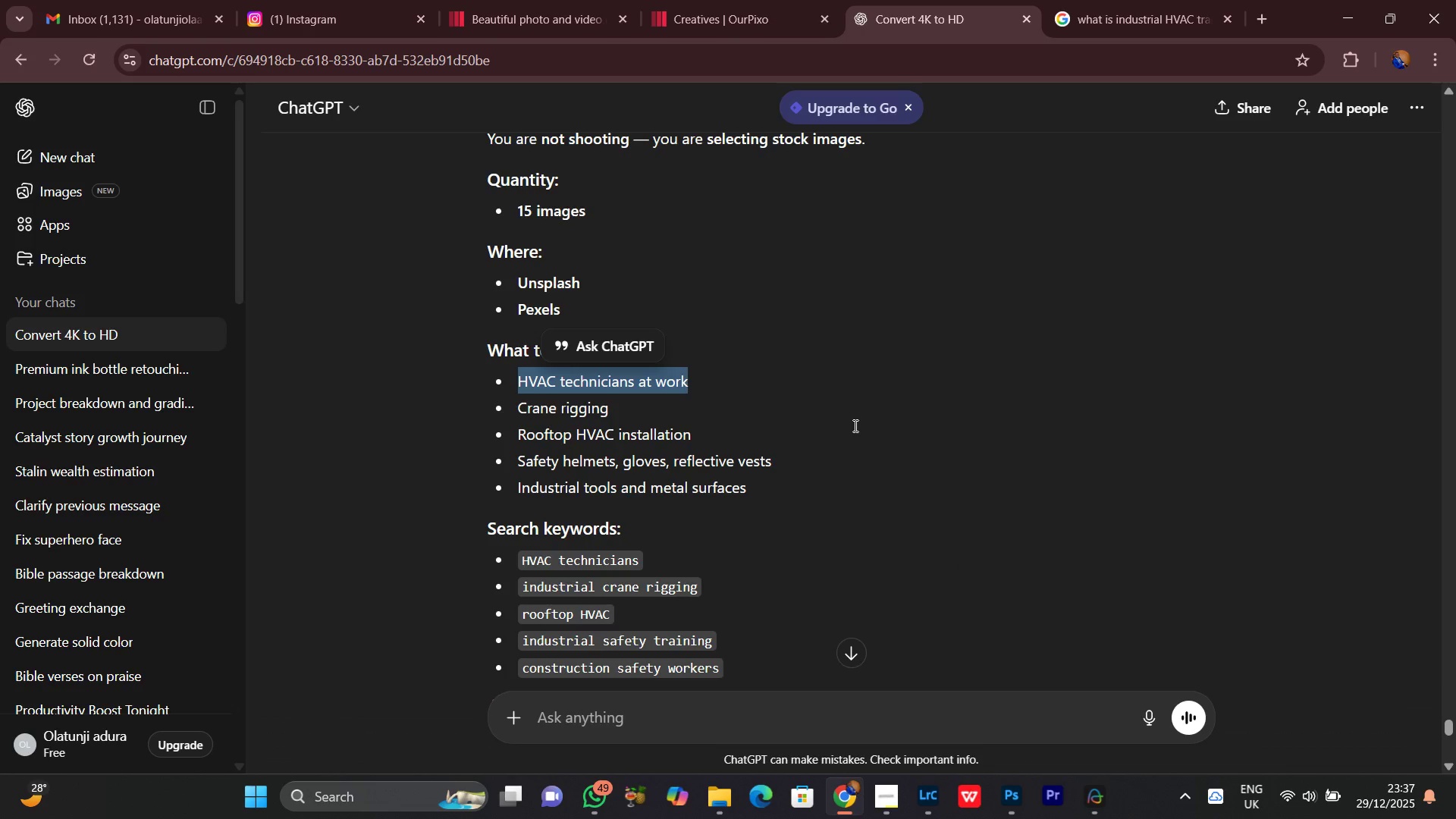 
double_click([879, 430])
 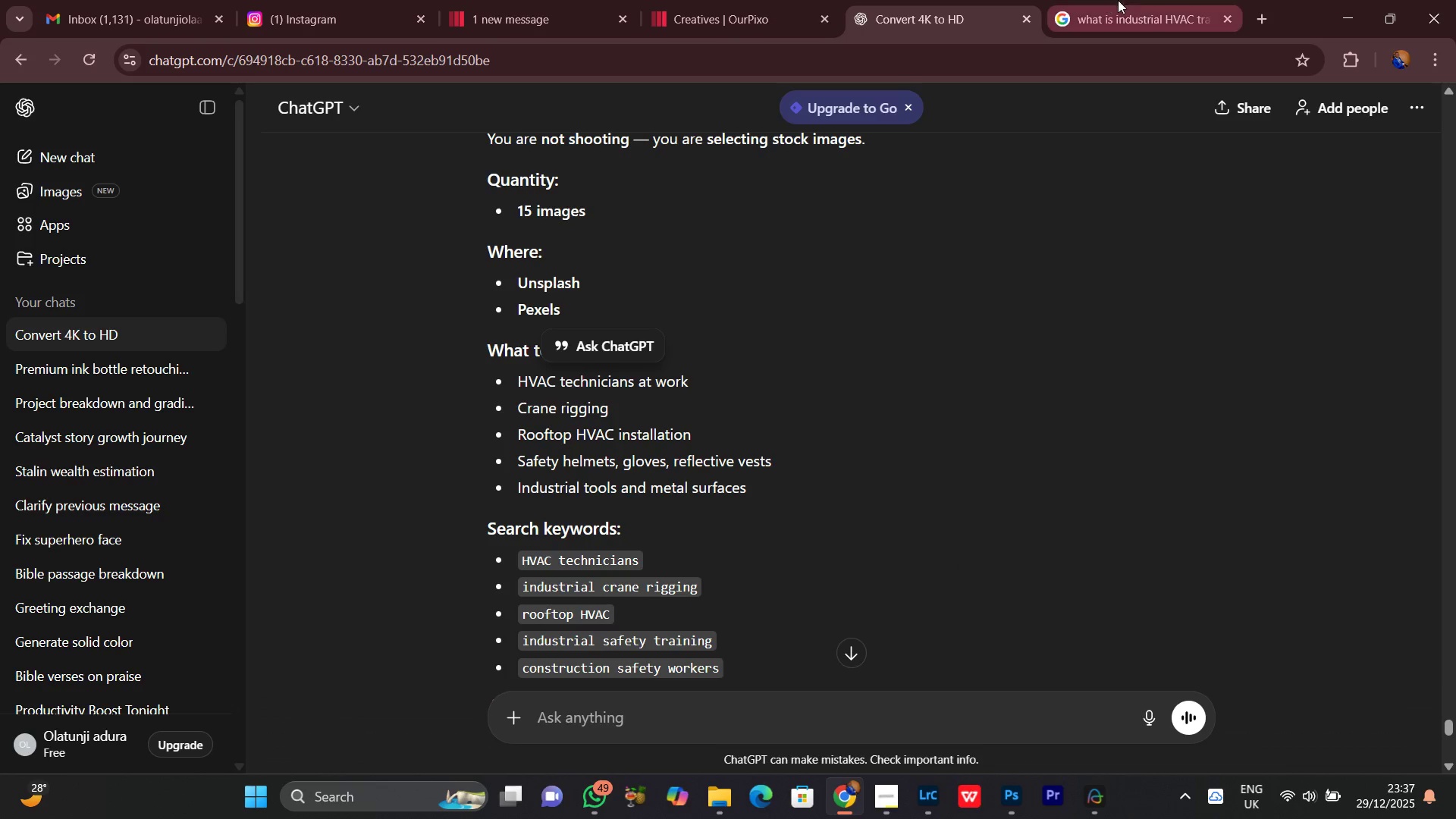 
left_click([1134, 0])
 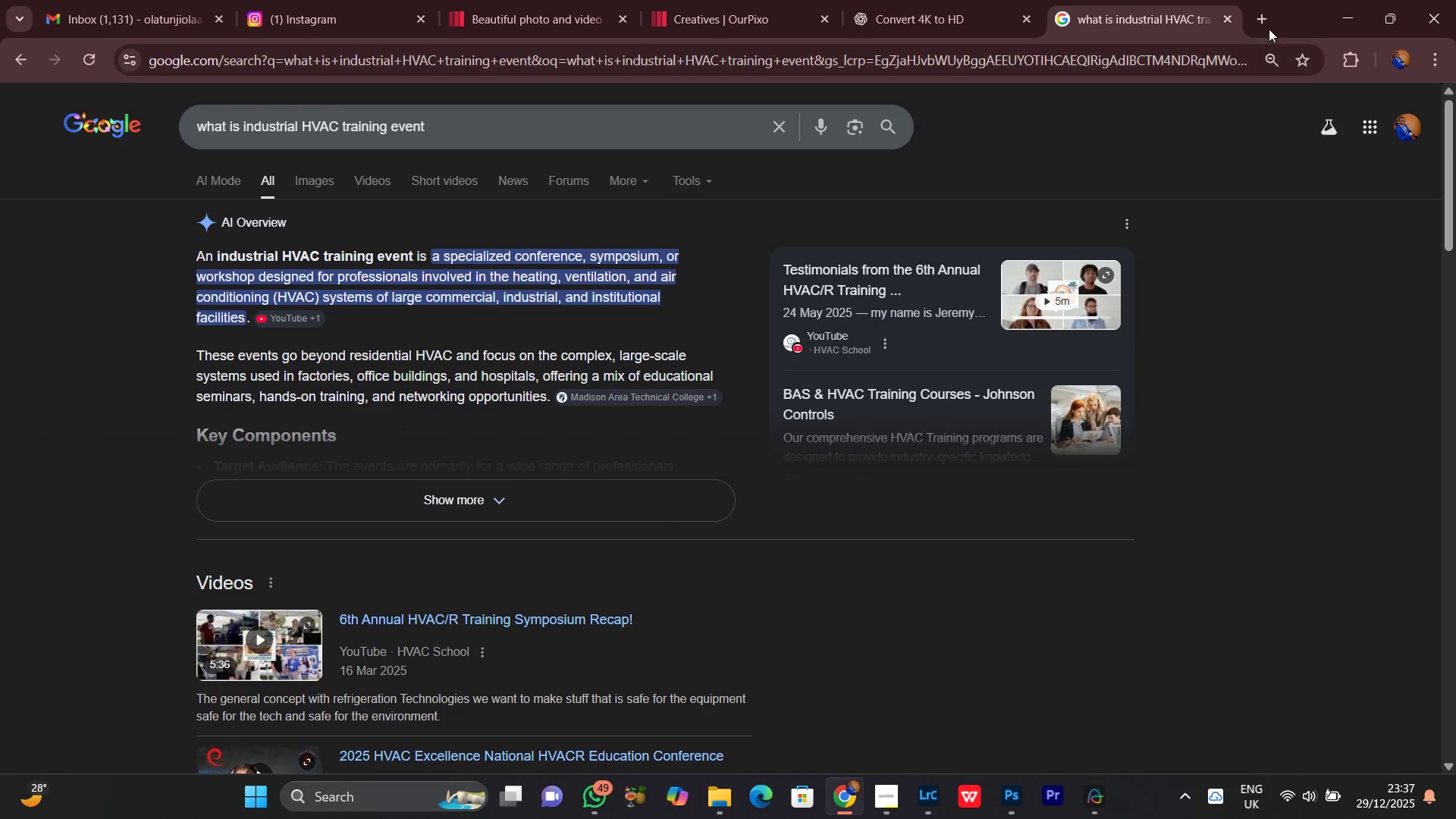 
left_click([1265, 23])
 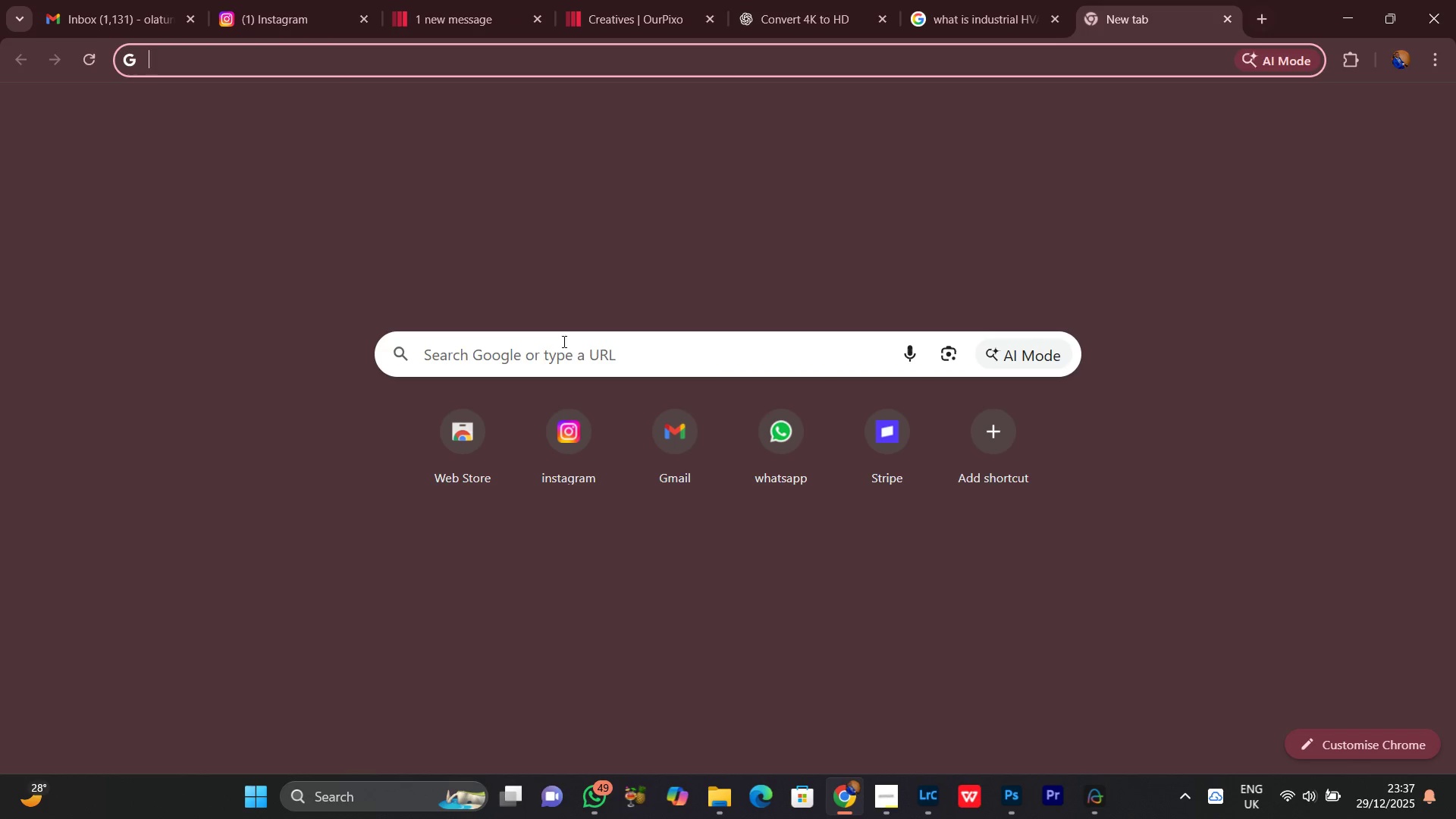 
left_click([558, 352])
 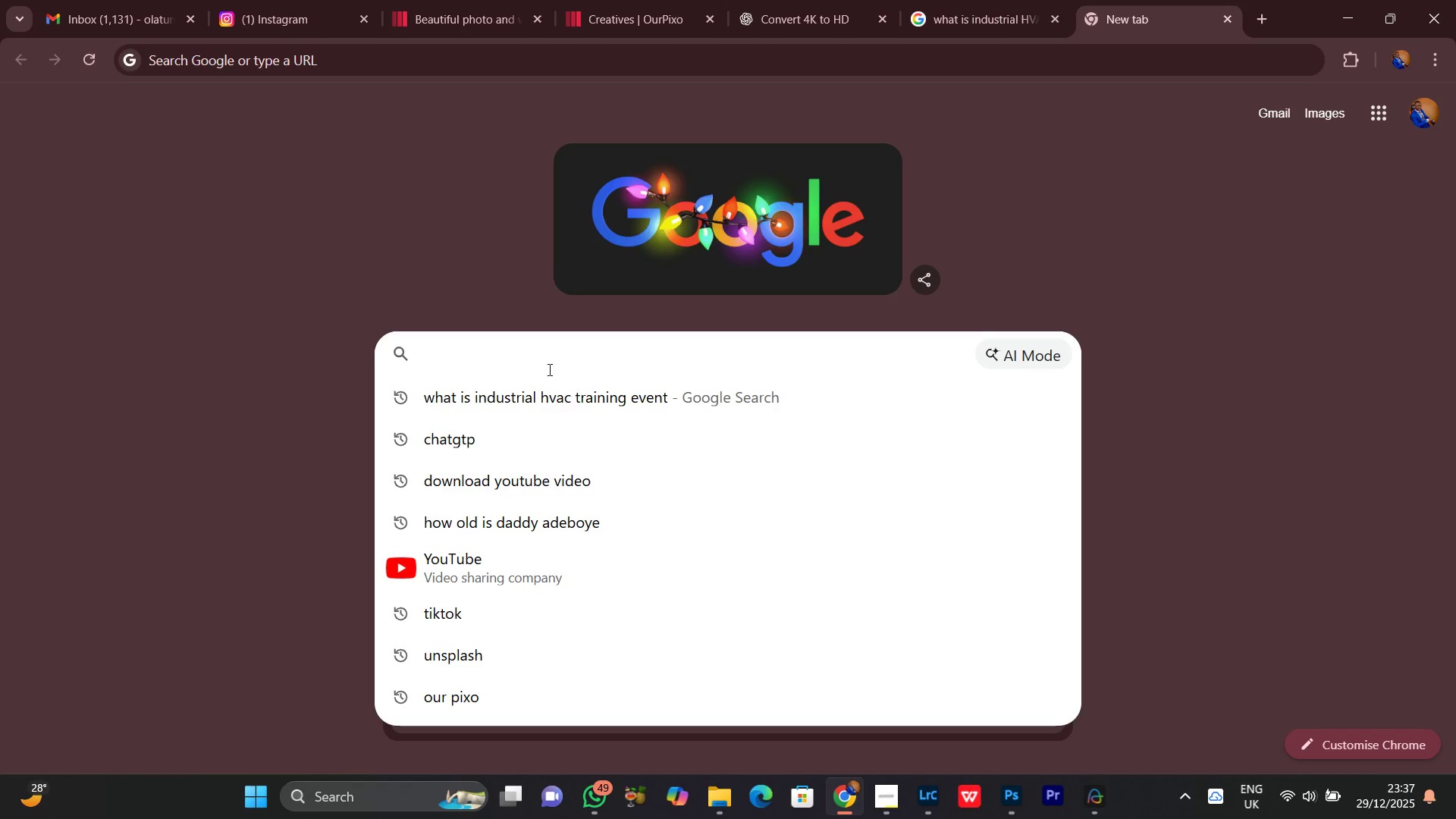 
left_click([452, 664])
 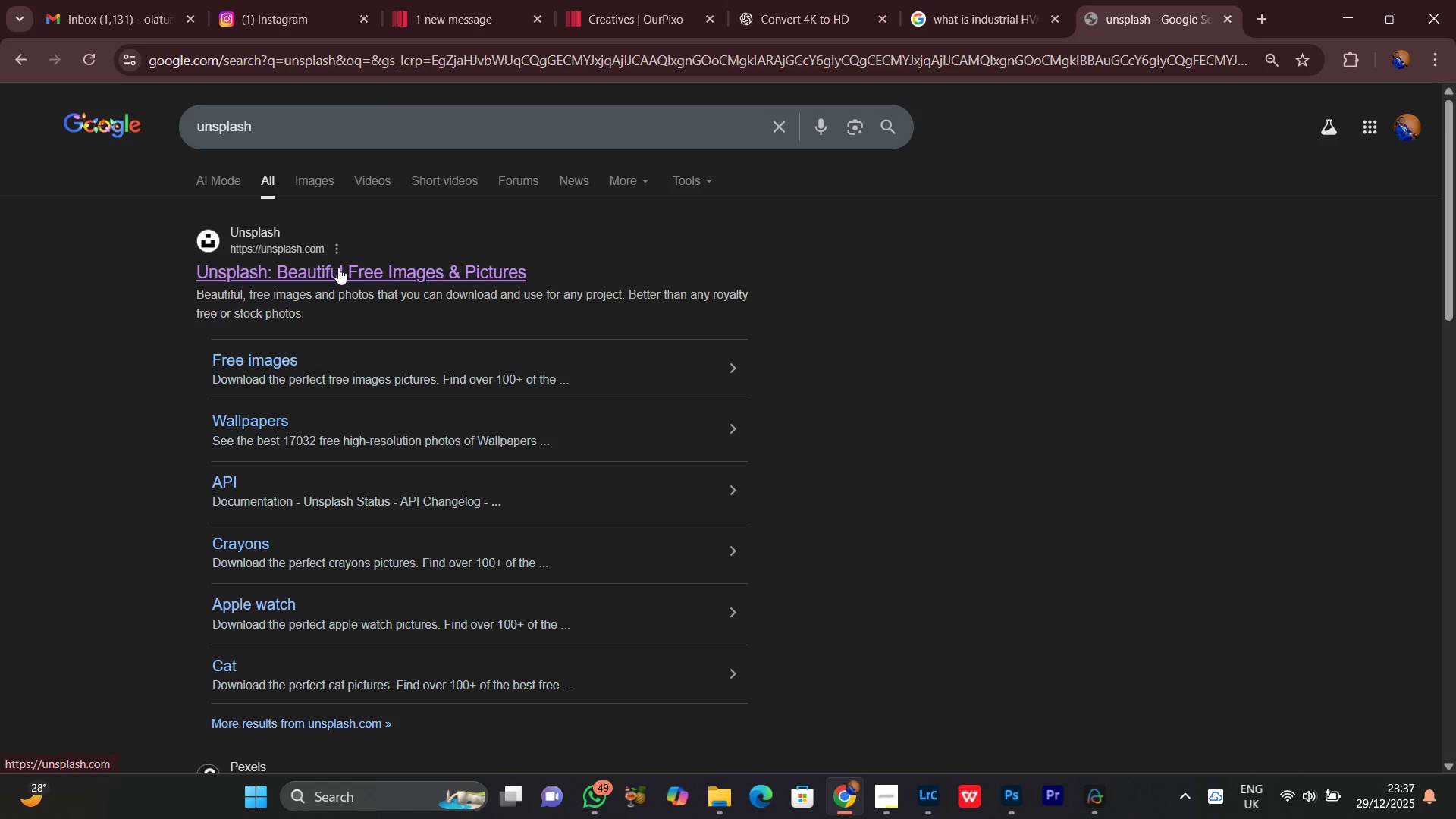 
left_click([337, 267])
 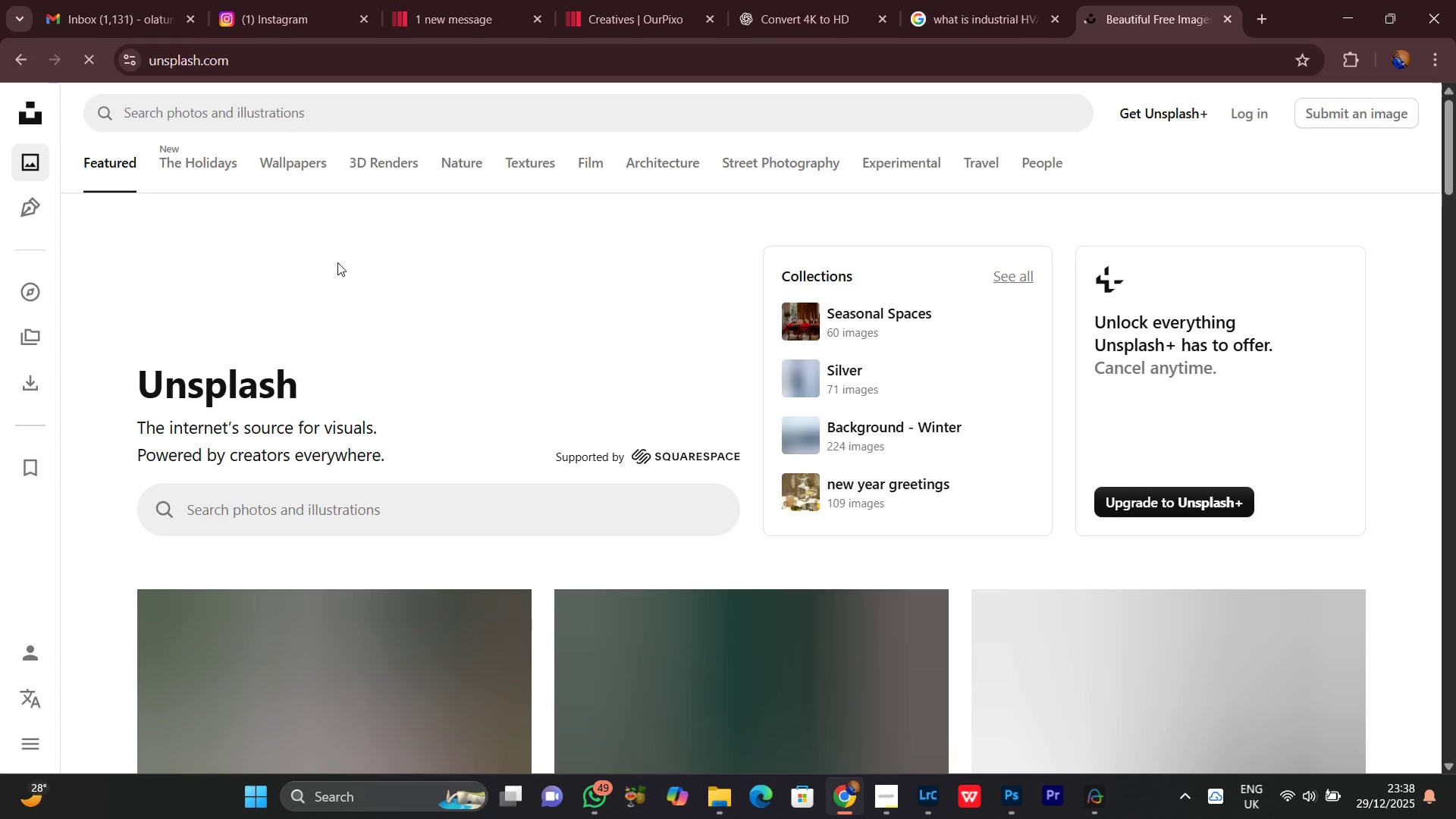 
scroll: coordinate [459, 352], scroll_direction: down, amount: 6.0
 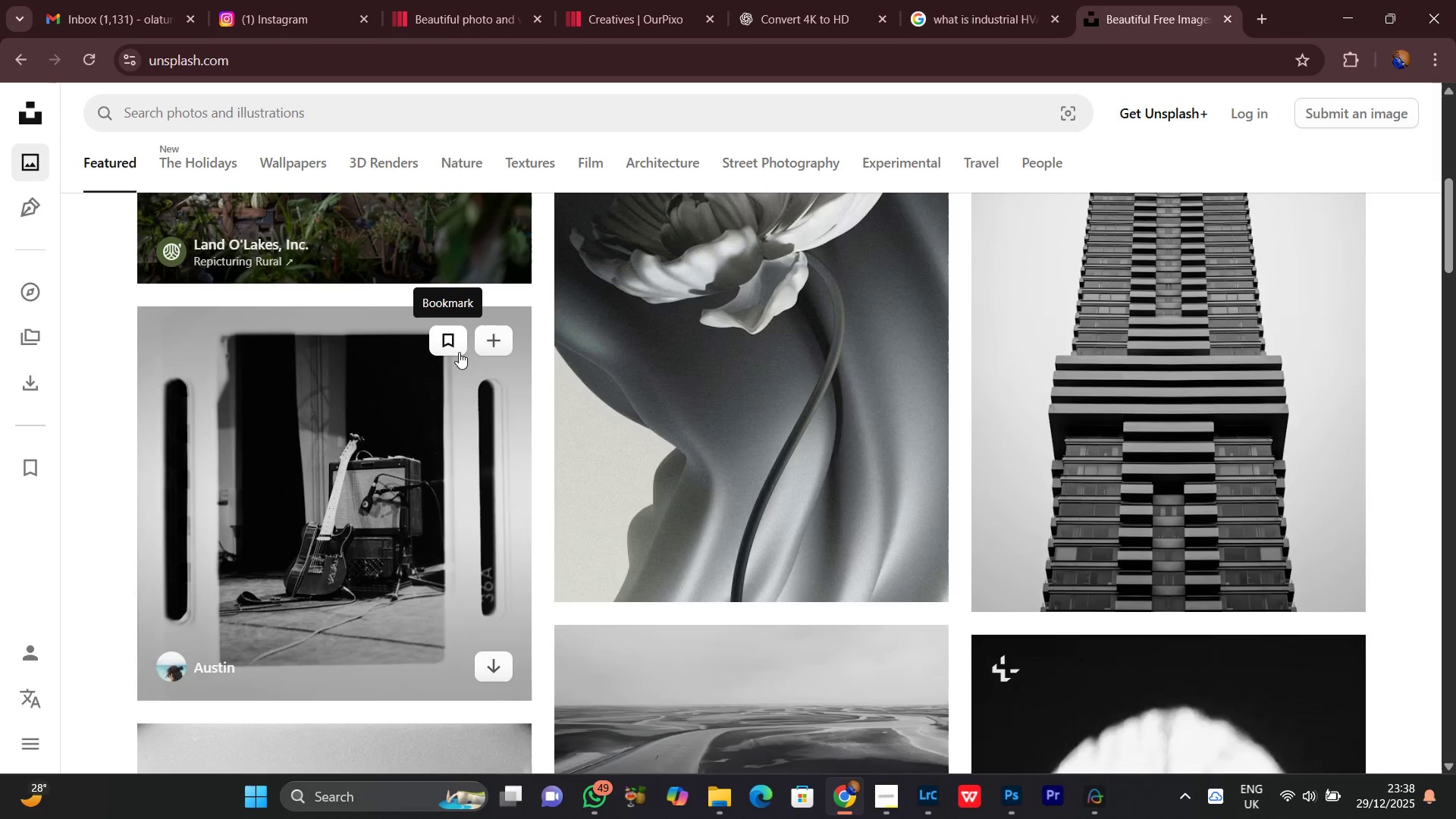 
scroll: coordinate [294, 315], scroll_direction: up, amount: 12.0
 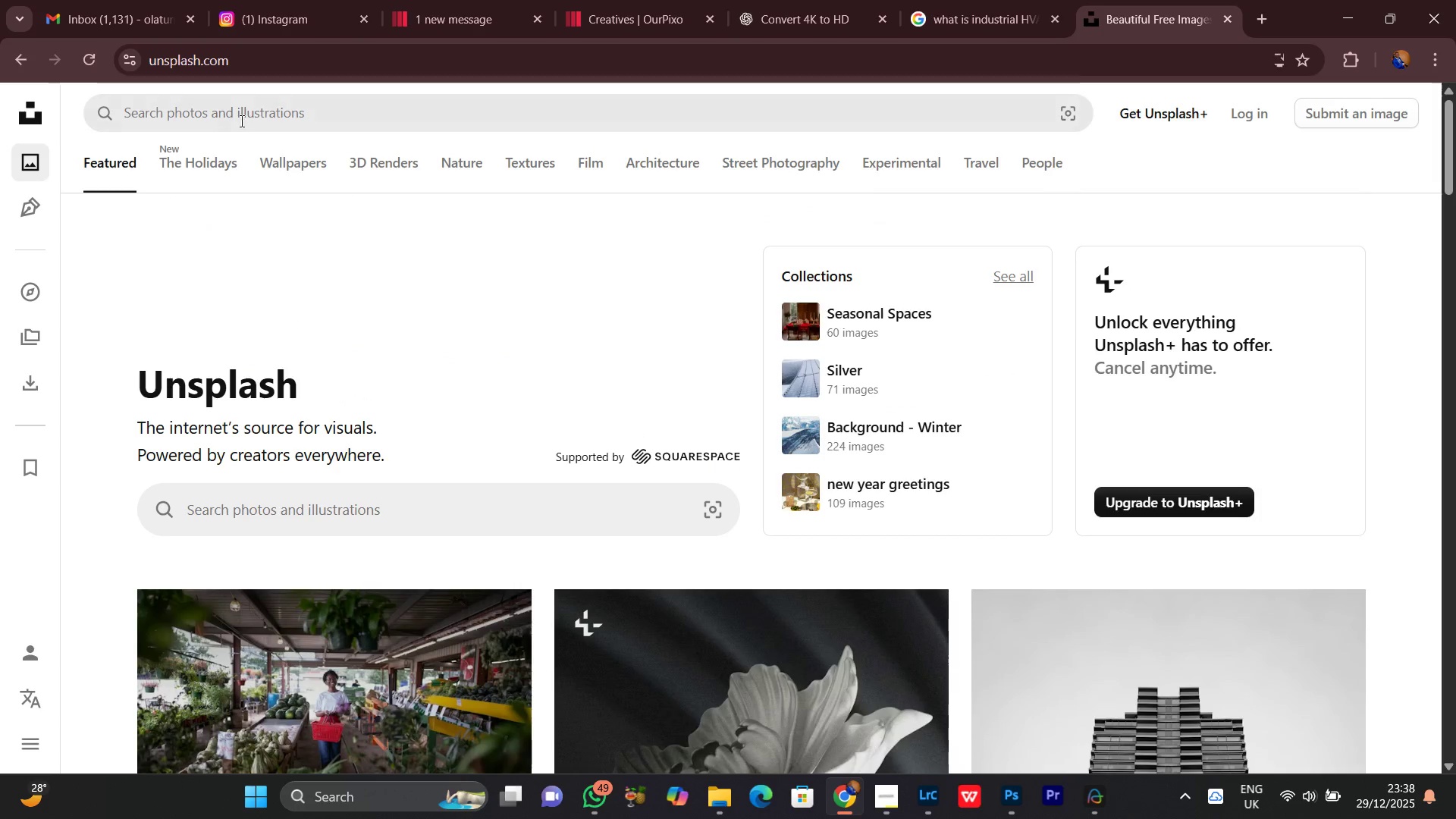 
left_click([240, 121])
 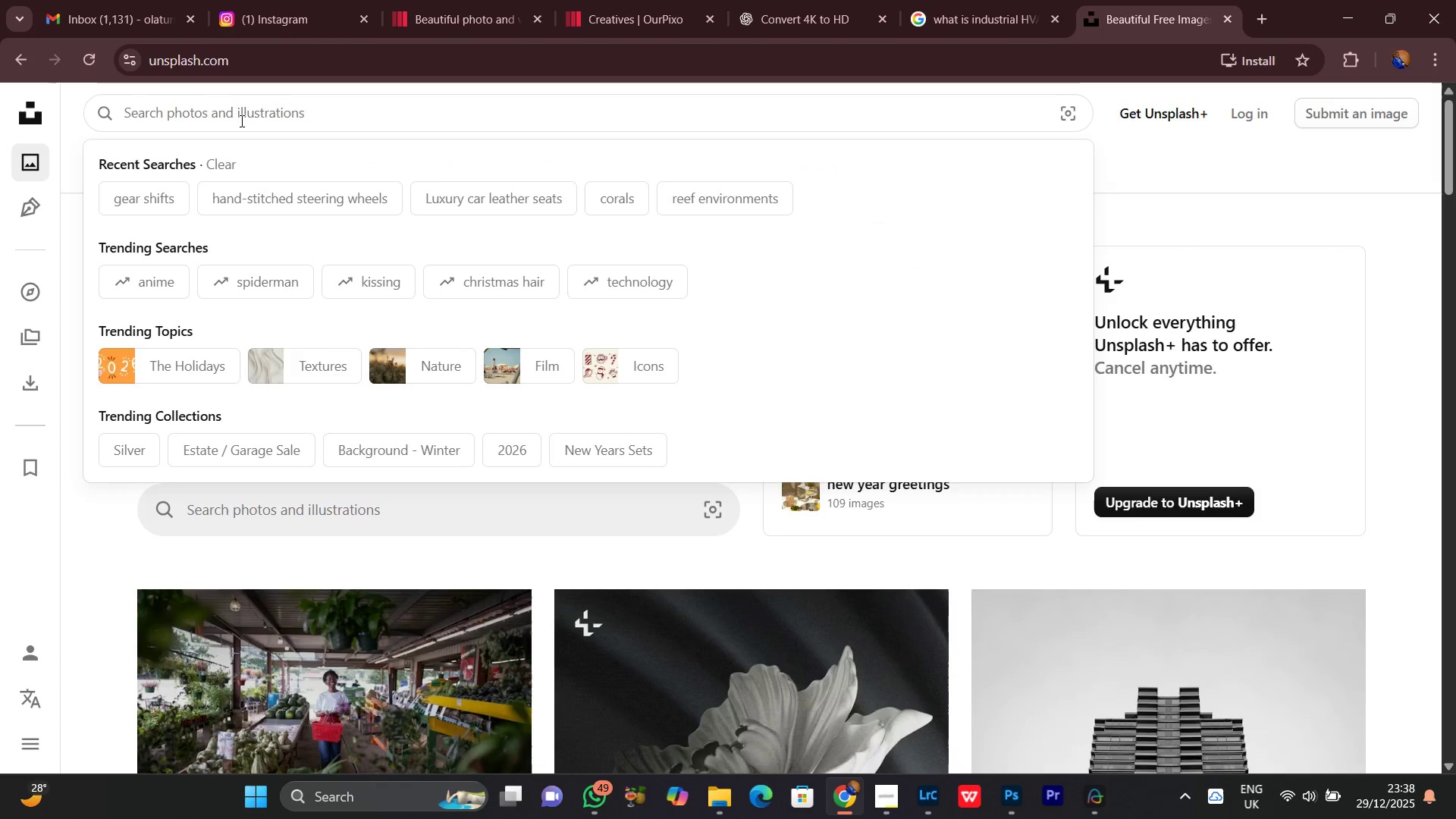 
key(Control+V)
 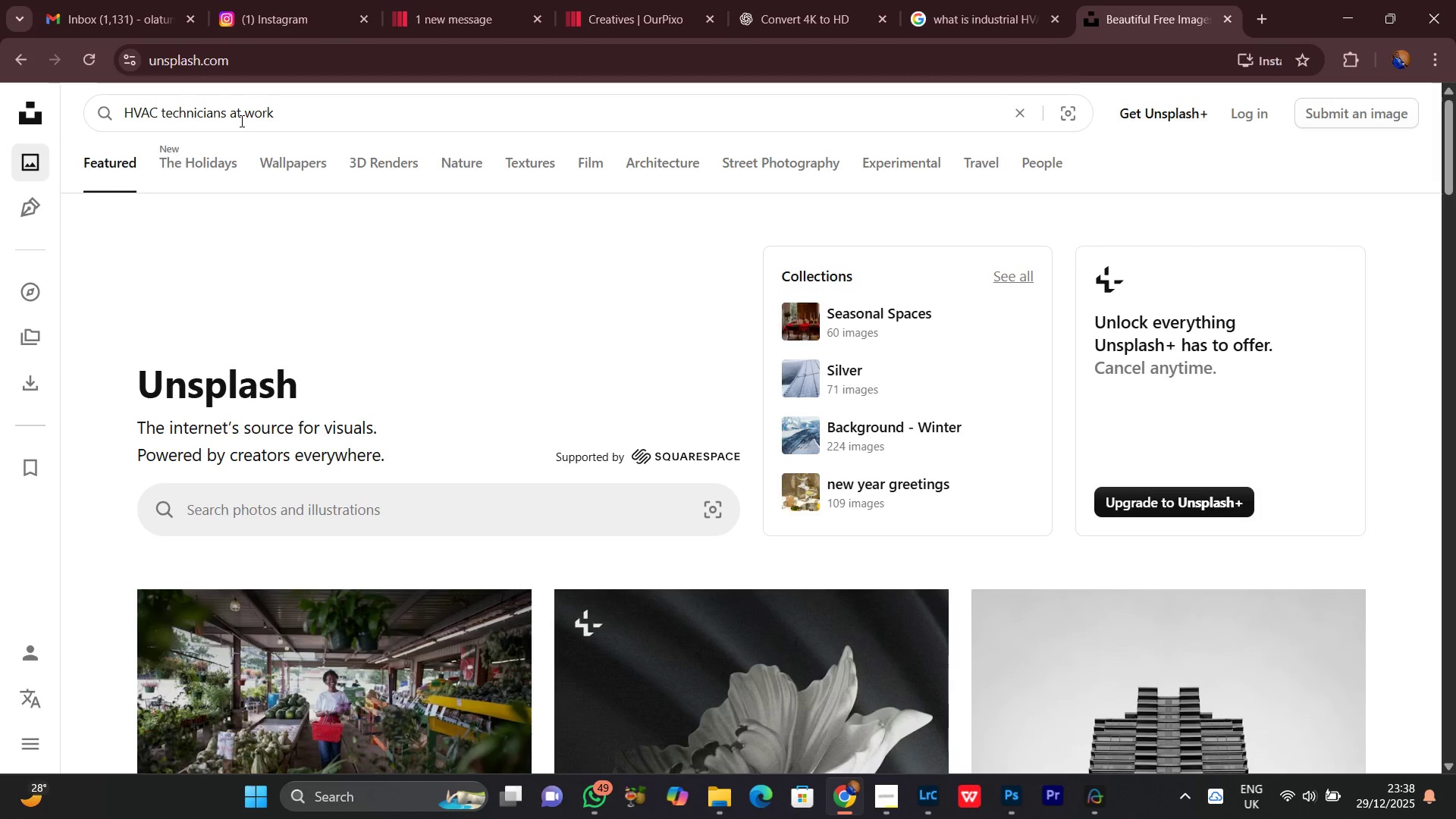 
key(Control+Enter)
 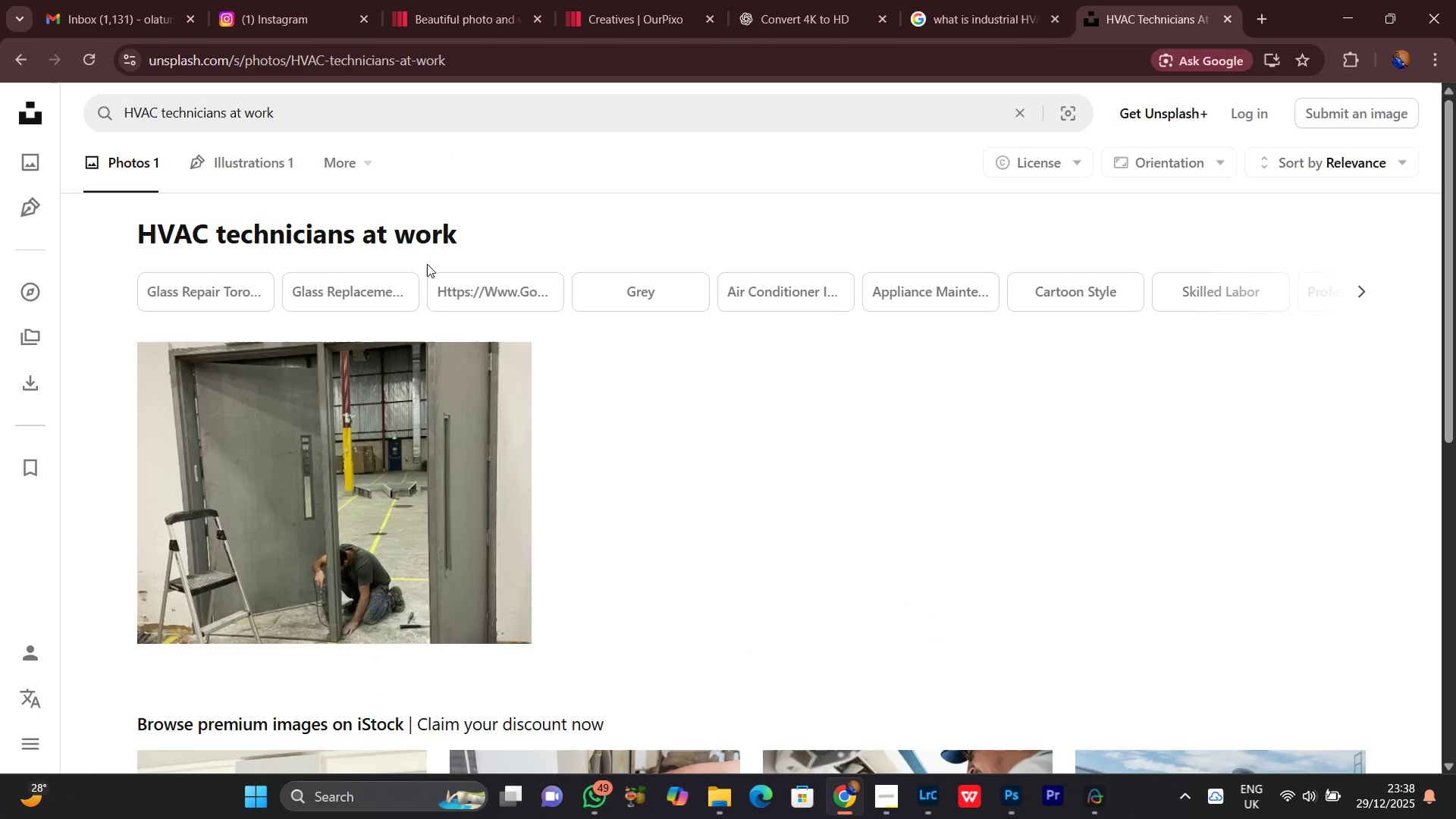 
scroll: coordinate [916, 549], scroll_direction: down, amount: 5.0
 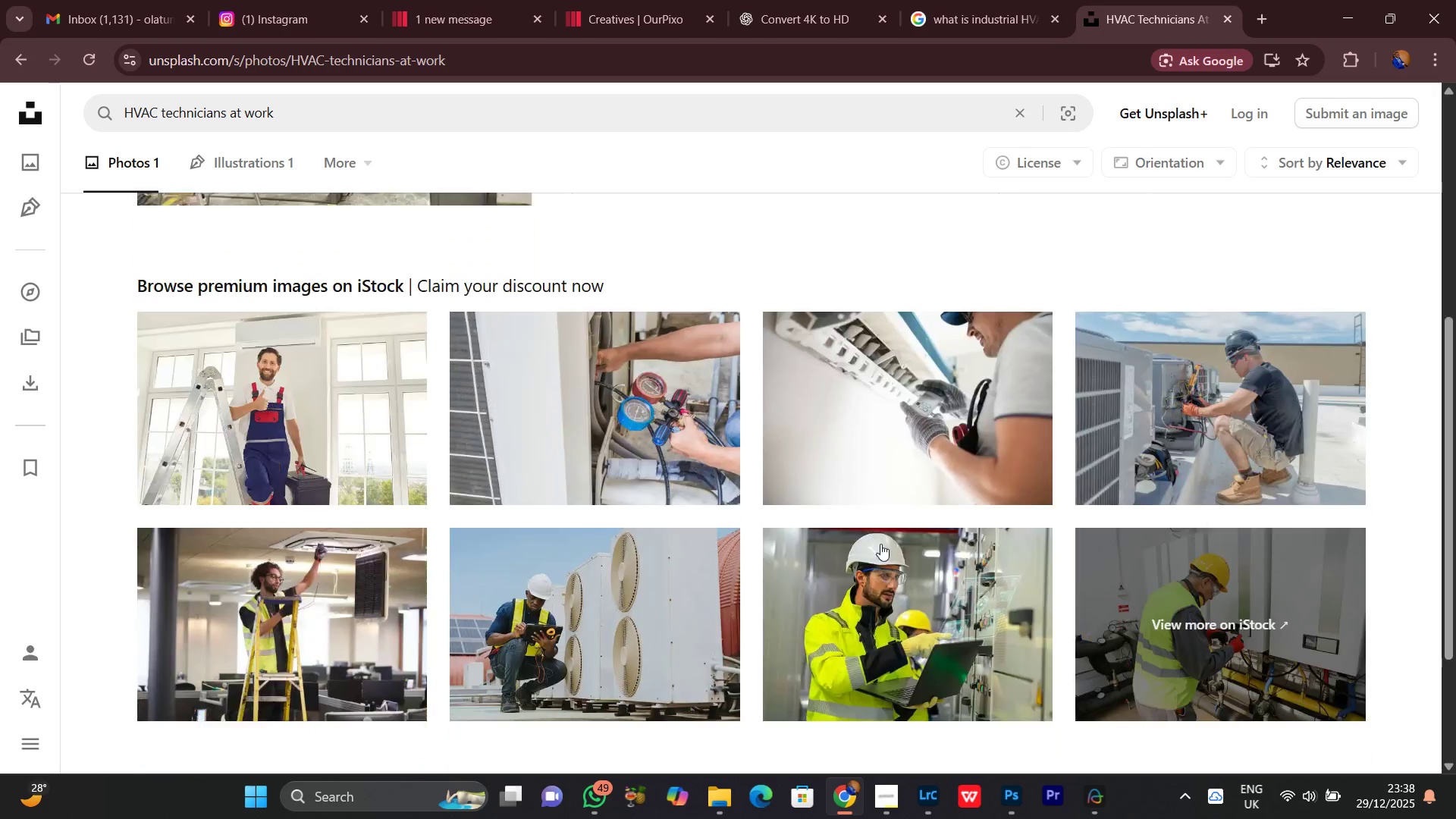 
mouse_move([865, 543])
 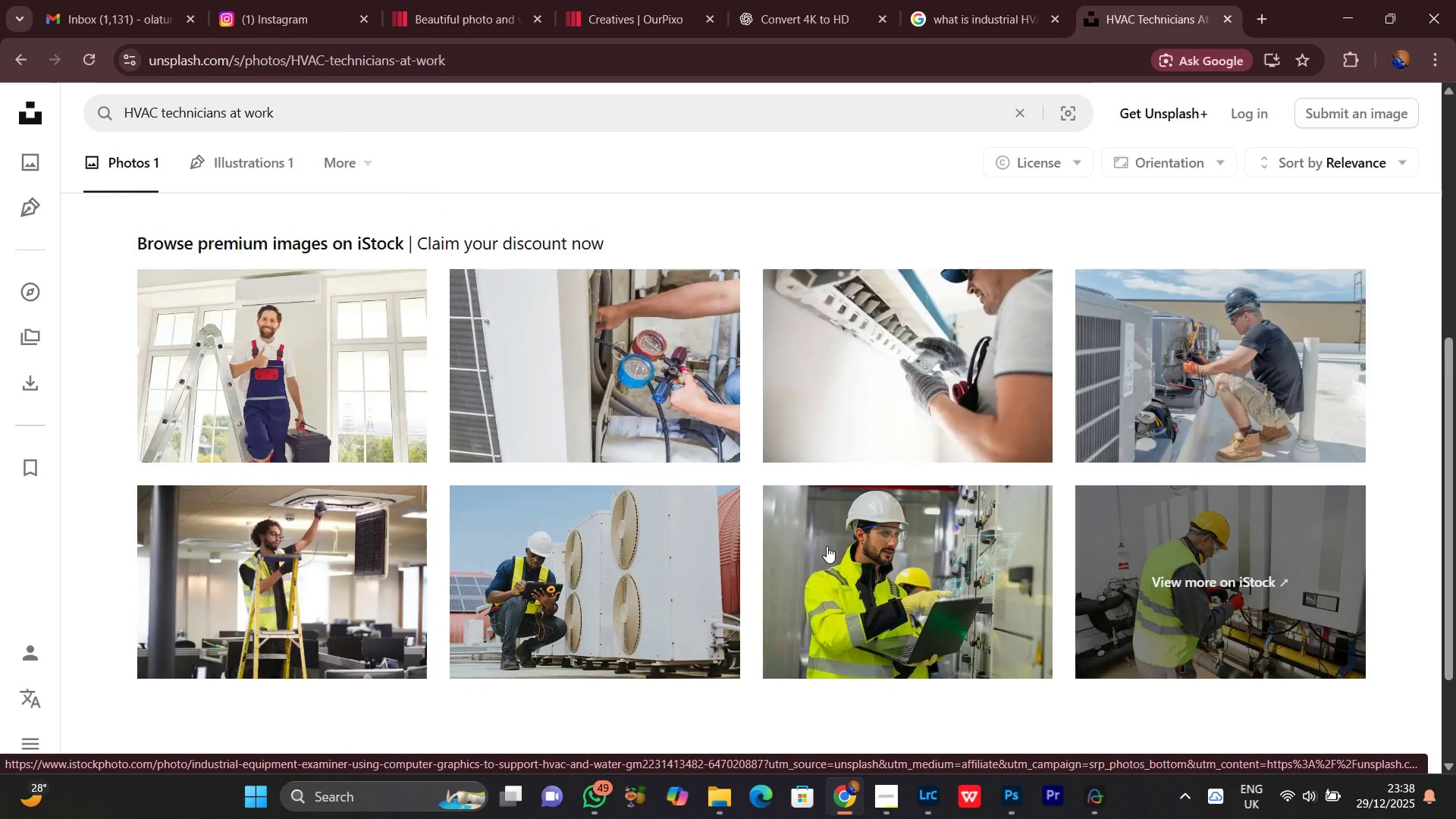 
scroll: coordinate [817, 544], scroll_direction: down, amount: 15.0
 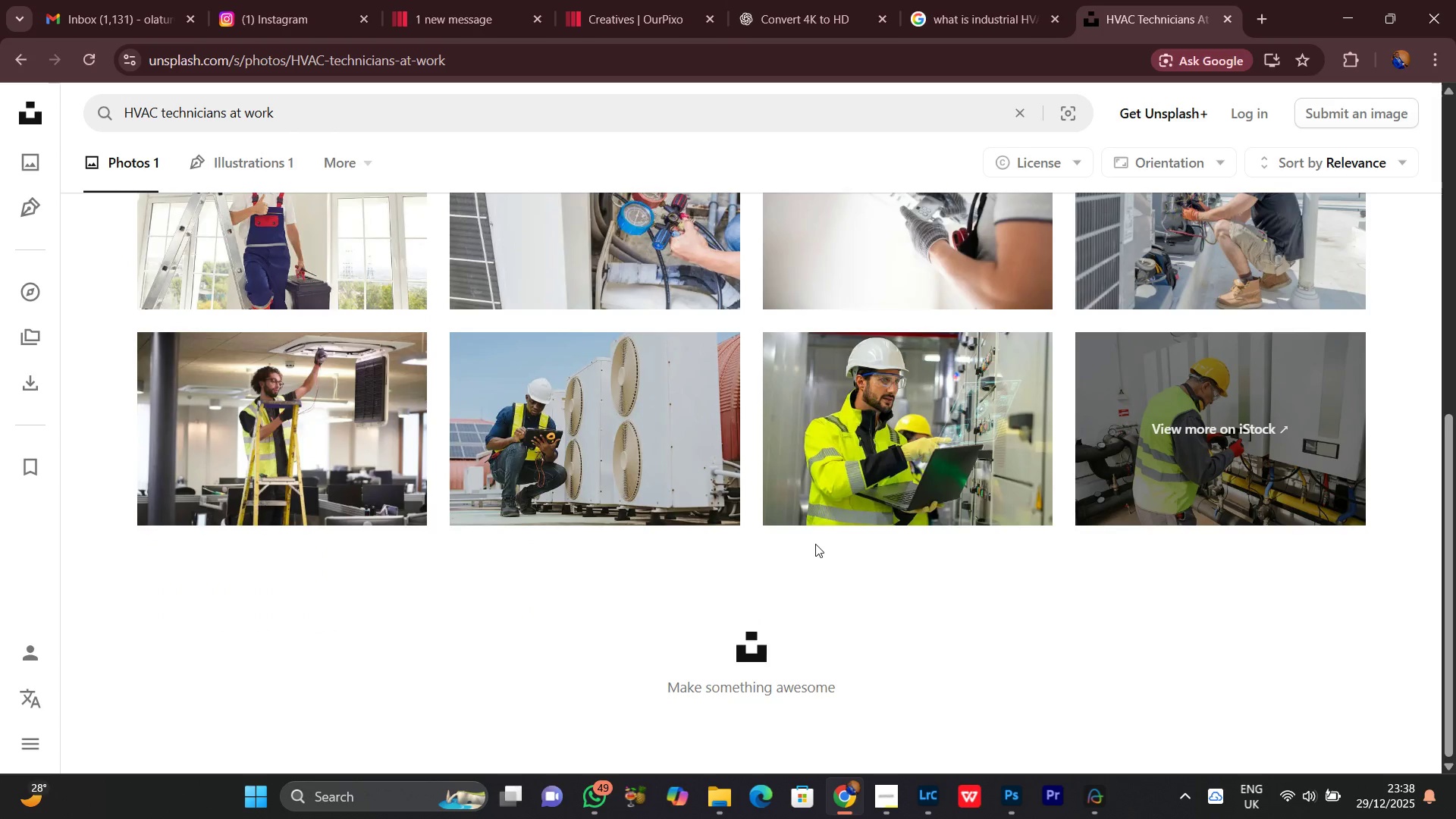 
scroll: coordinate [718, 513], scroll_direction: up, amount: 6.0
 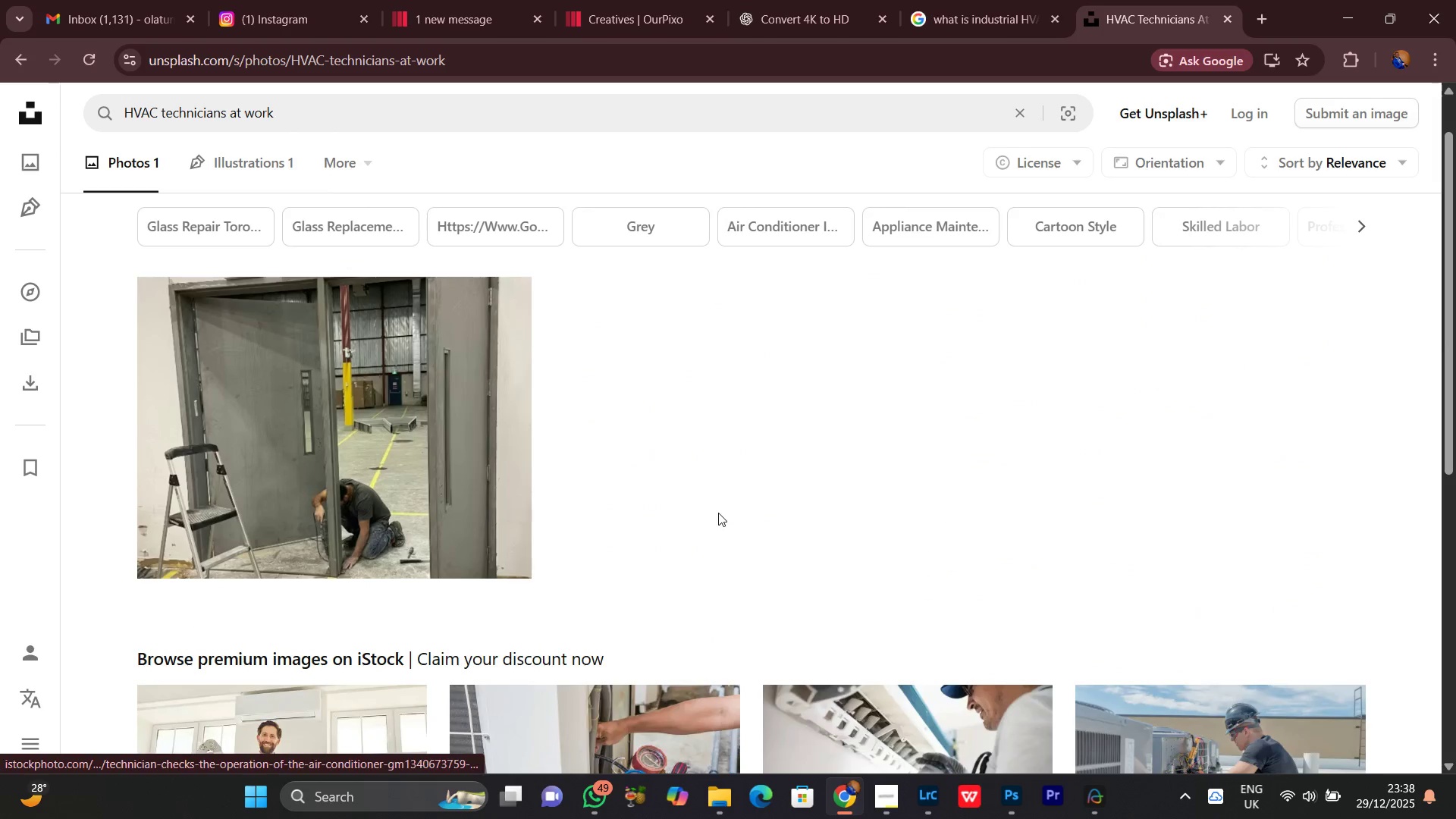 
scroll: coordinate [679, 566], scroll_direction: down, amount: 9.0
 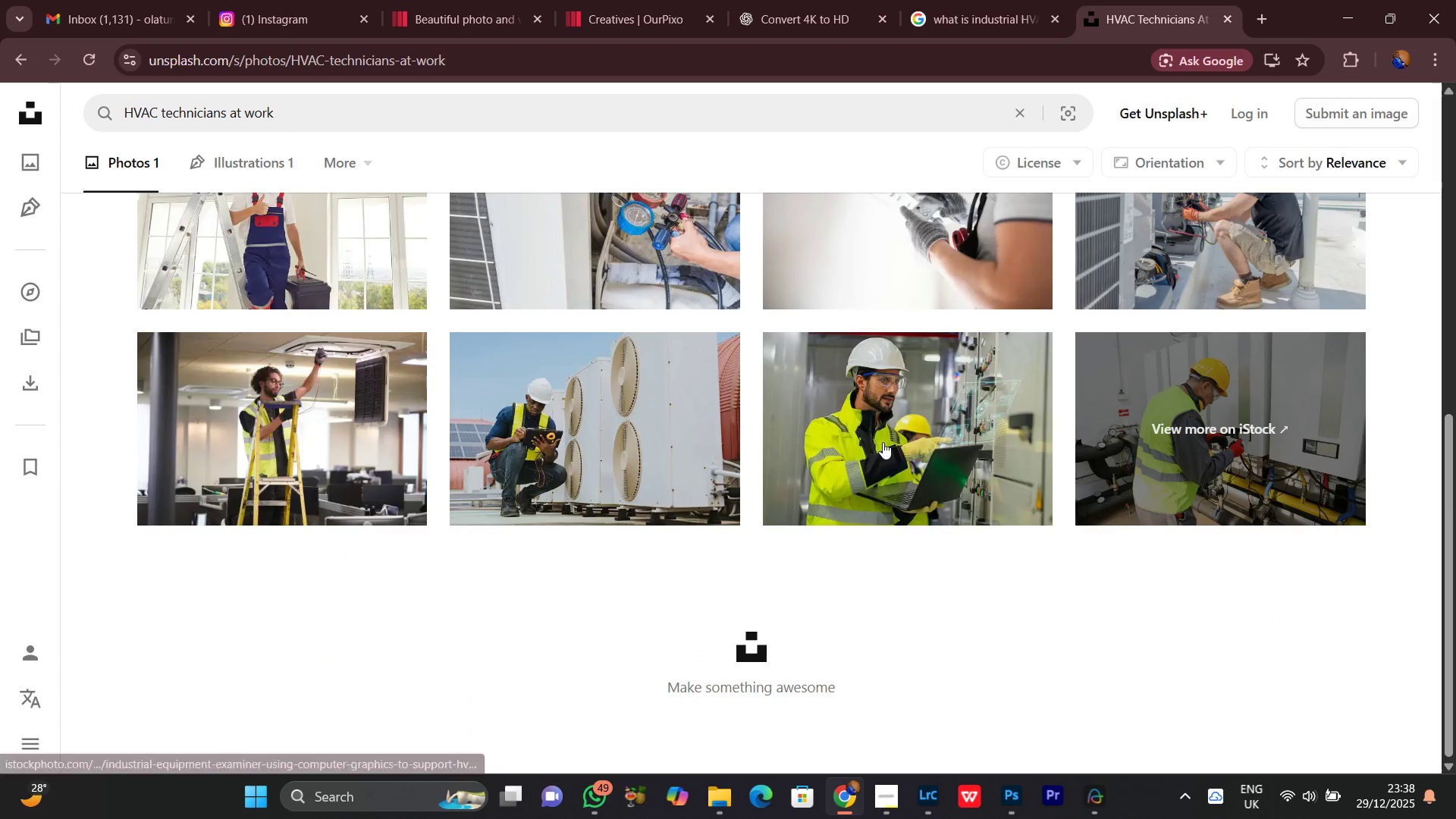 
left_click([883, 442])
 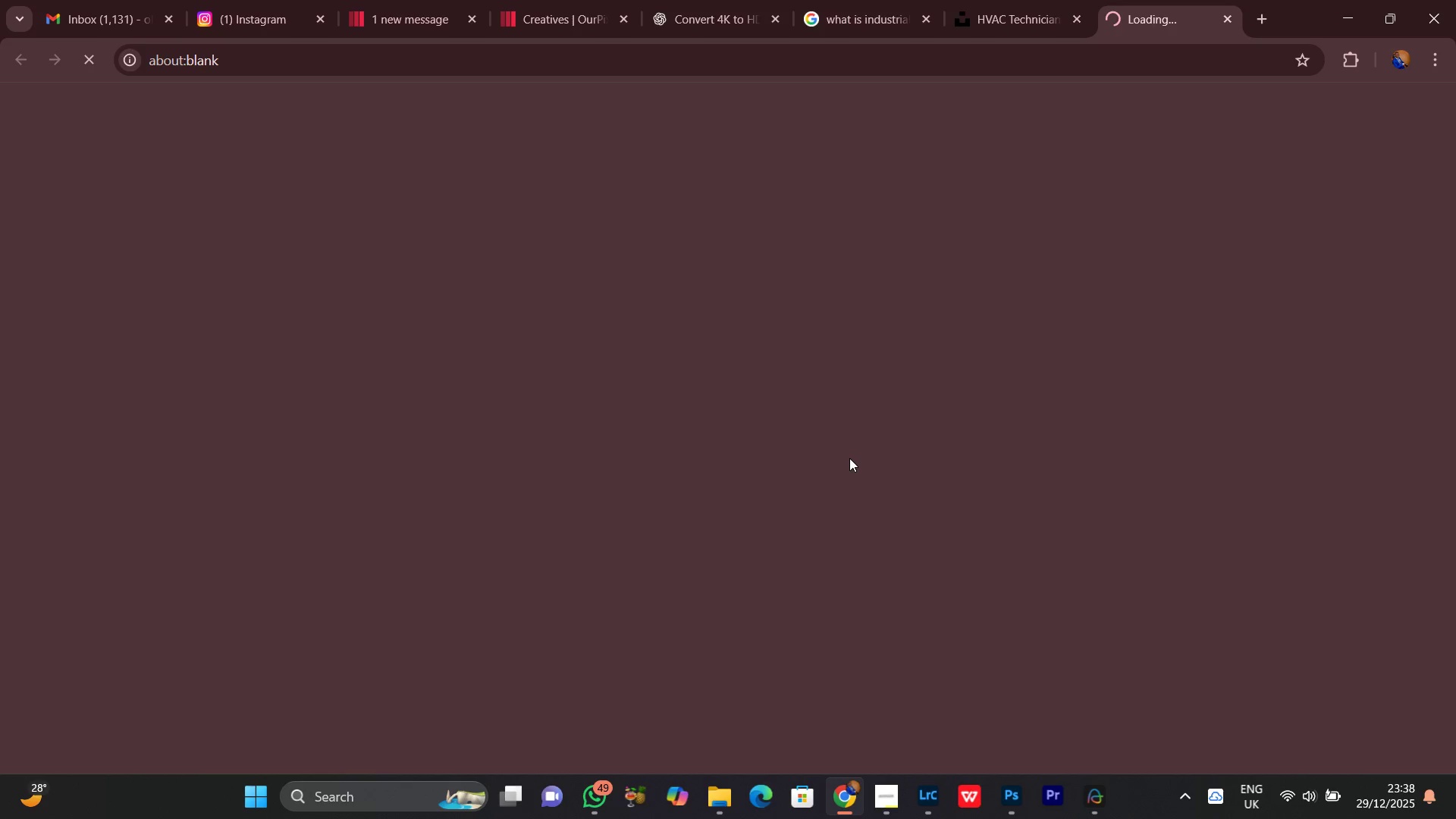 
wait(17.8)
 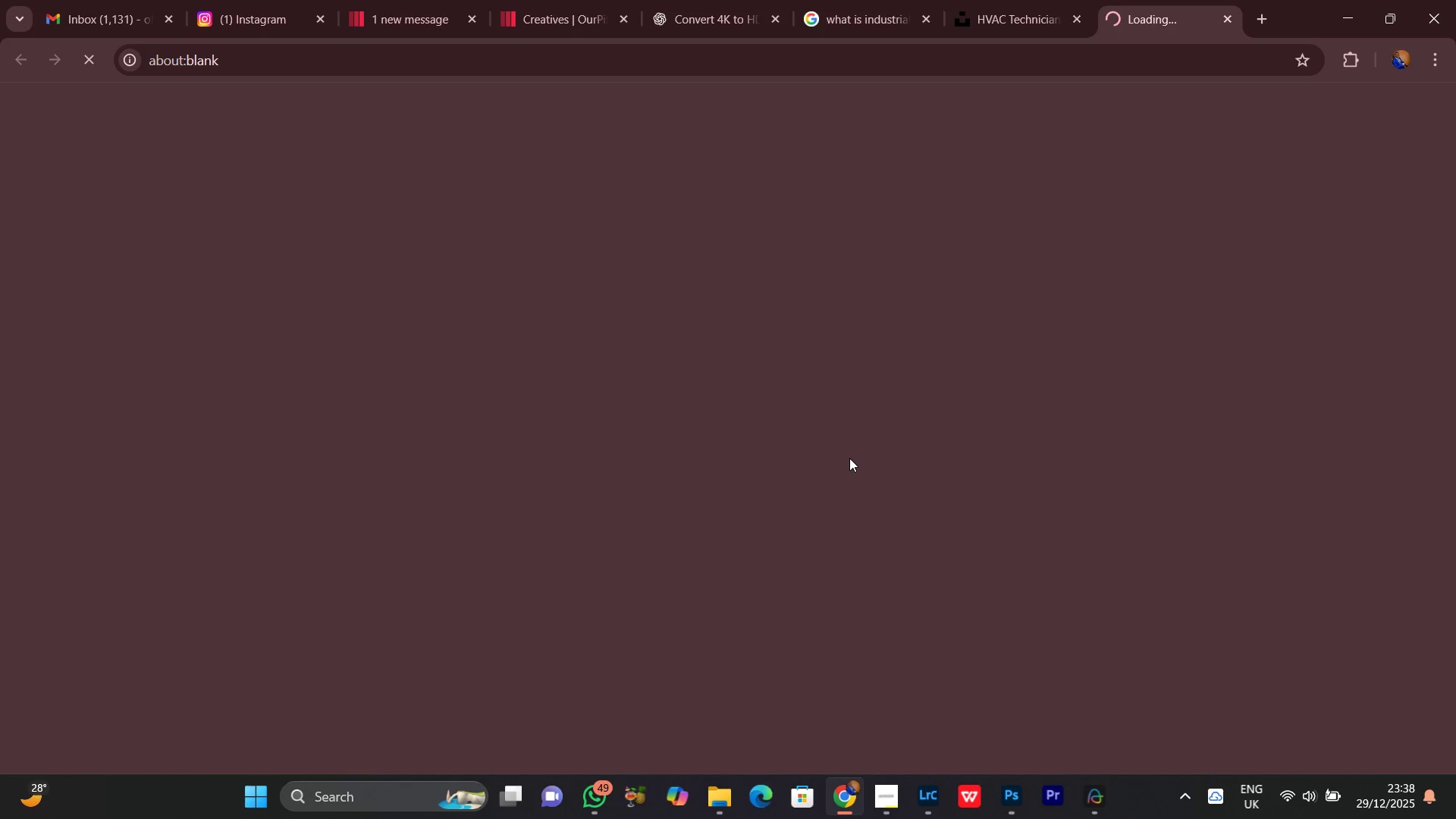 
left_click([700, 0])
 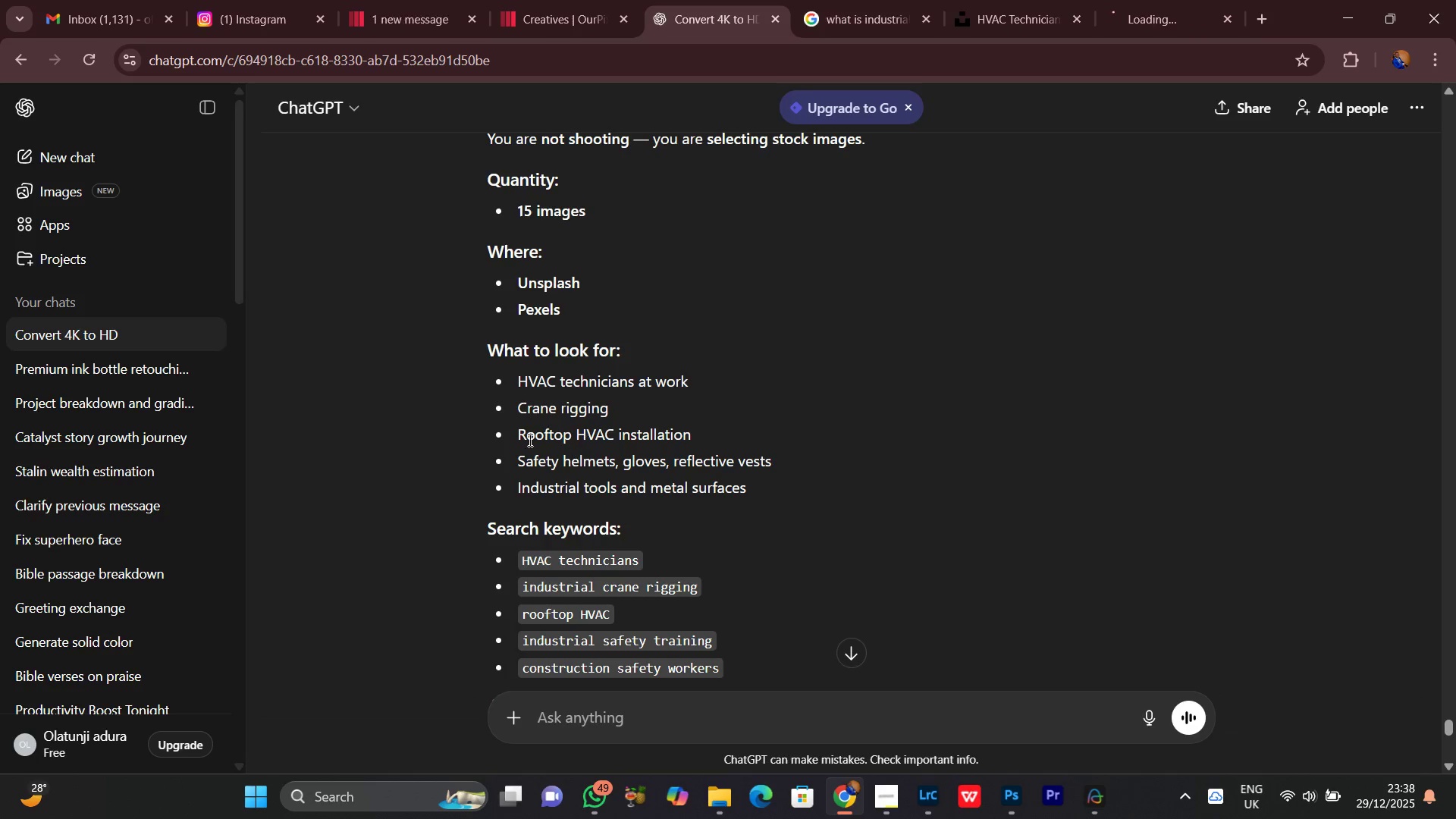 
scroll: coordinate [590, 431], scroll_direction: down, amount: 1.0
 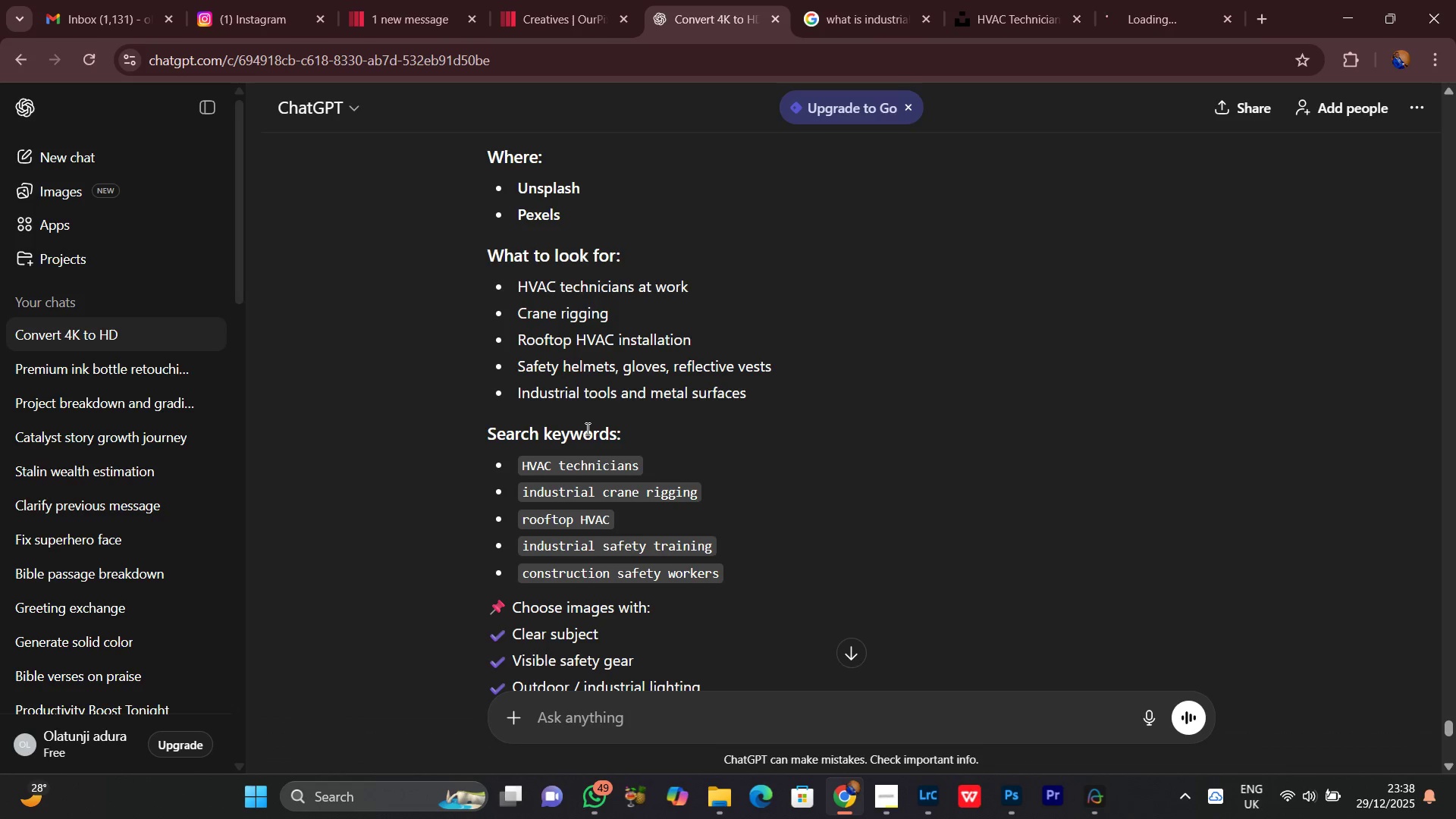 
left_click([571, 464])
 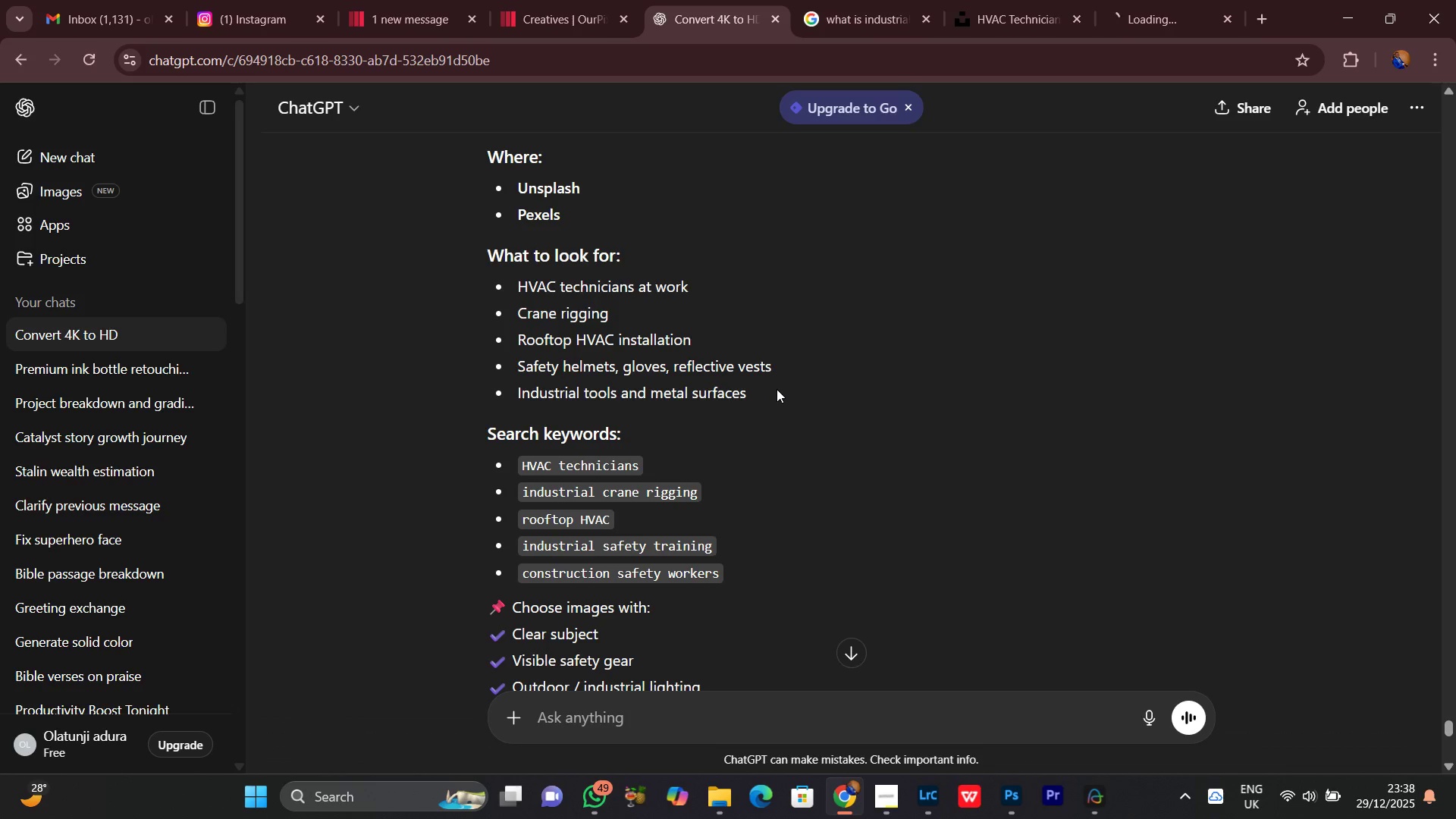 
scroll: coordinate [777, 389], scroll_direction: down, amount: 1.0
 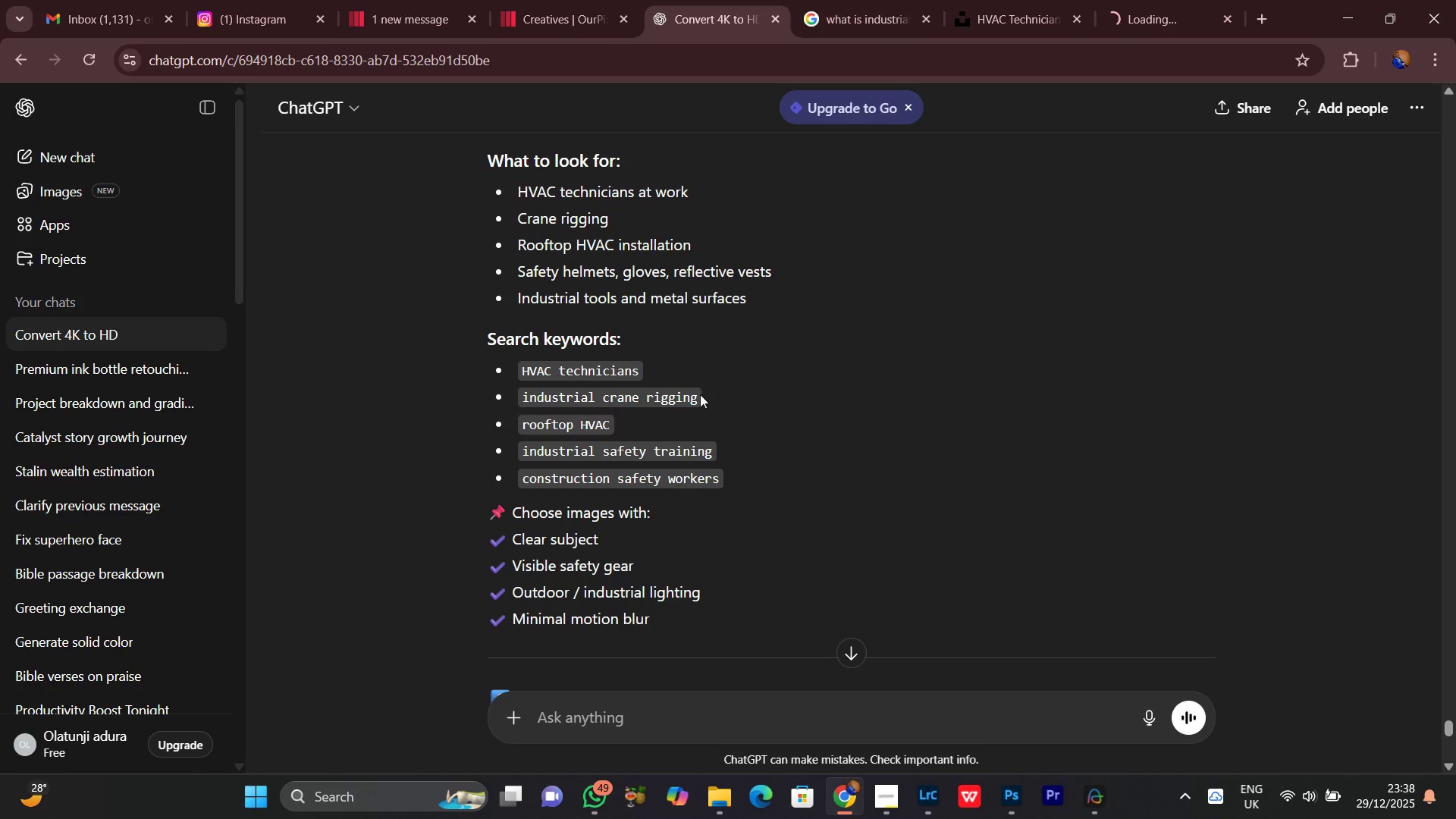 
left_click_drag(start_coordinate=[523, 370], to_coordinate=[639, 378])
 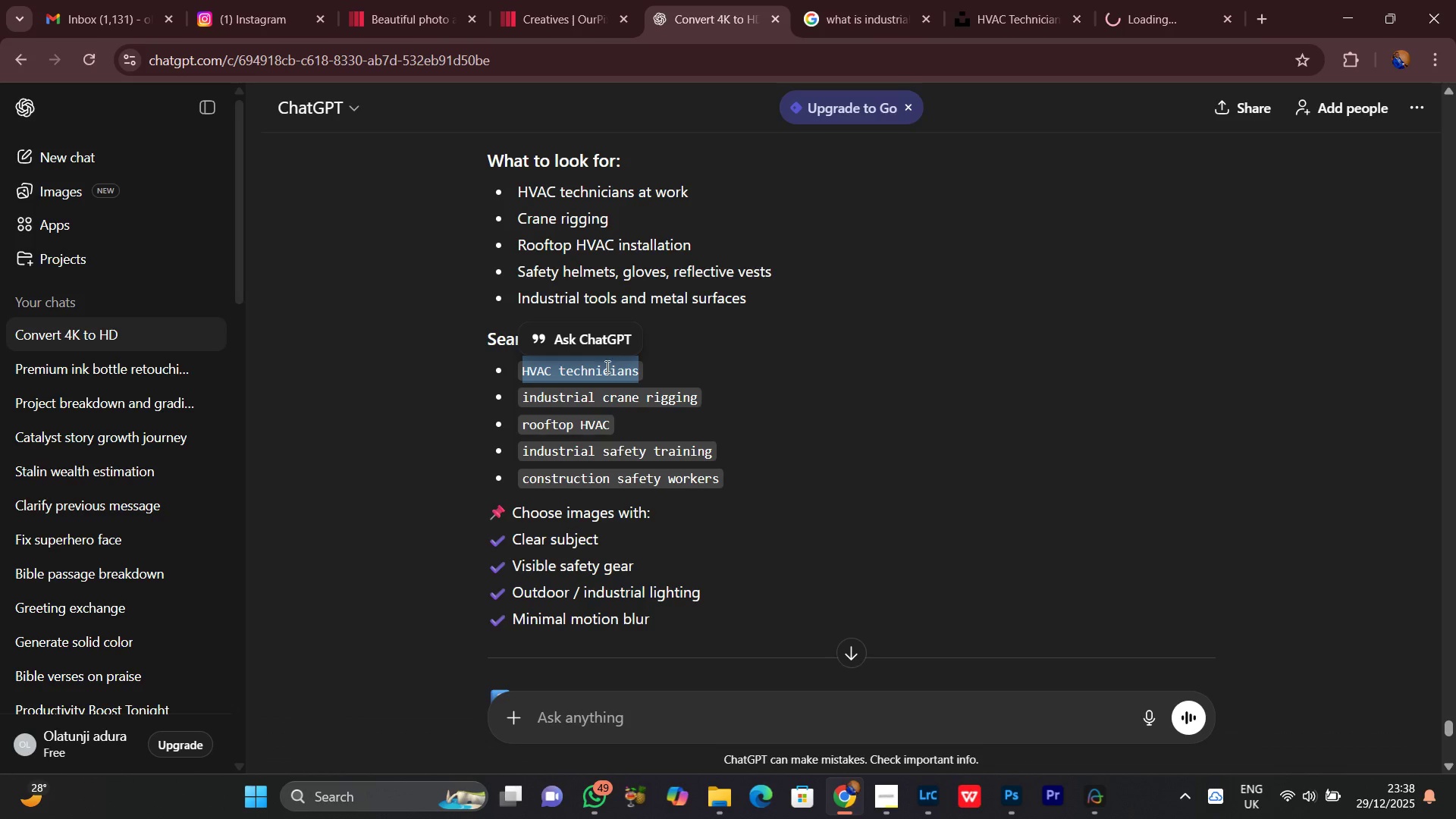 
right_click([604, 365])
 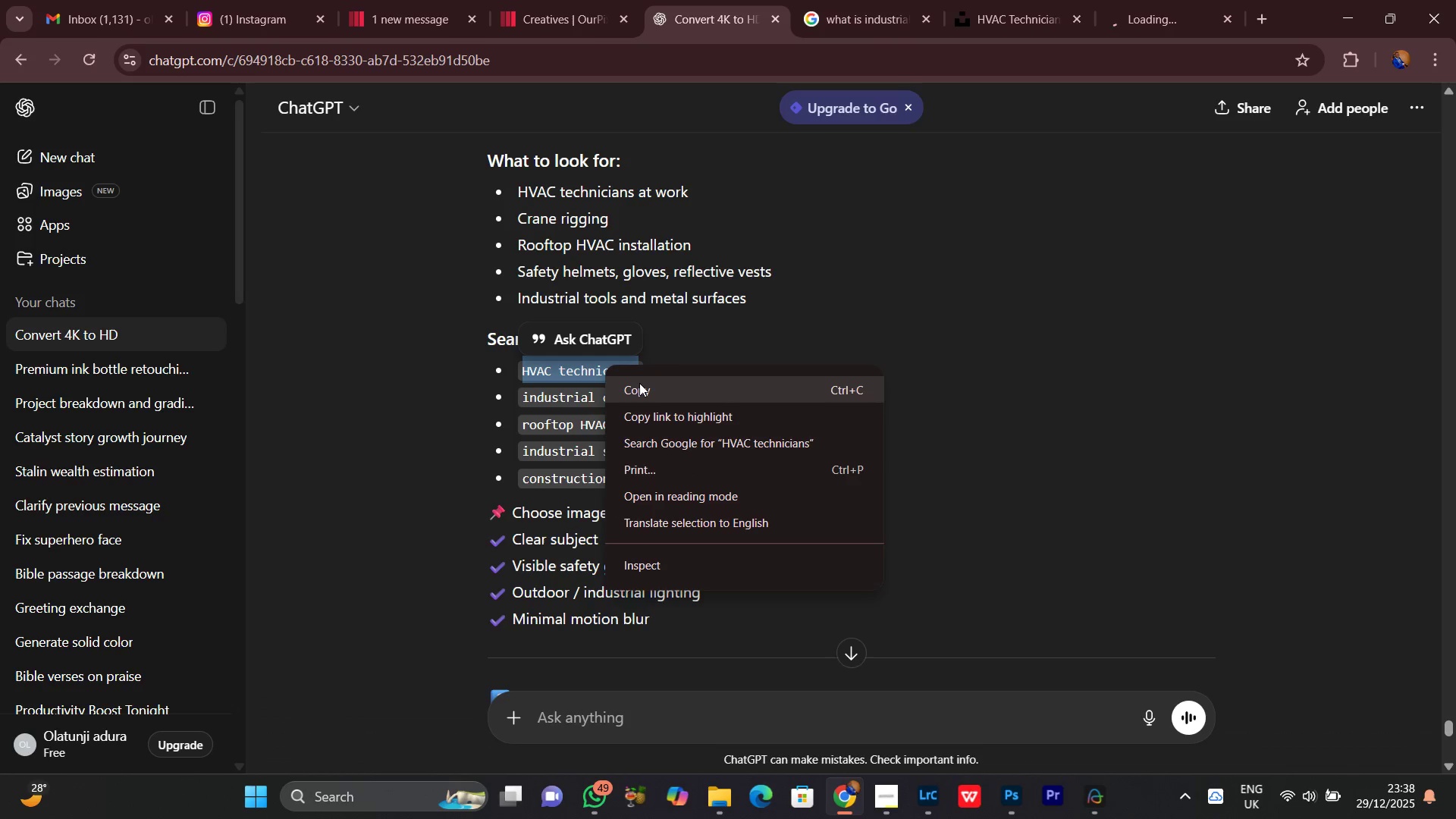 
left_click([639, 383])
 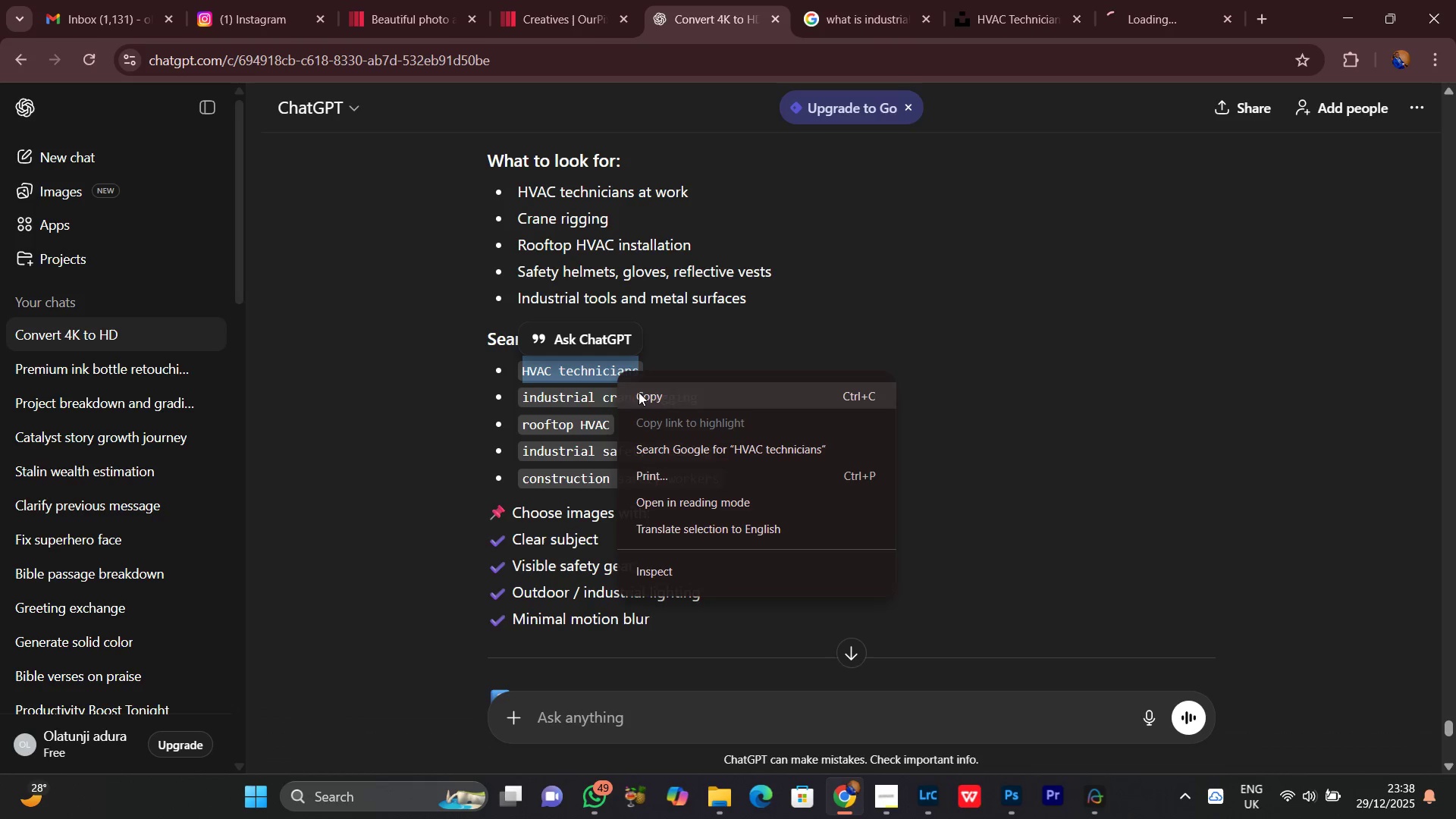 
left_click([650, 394])
 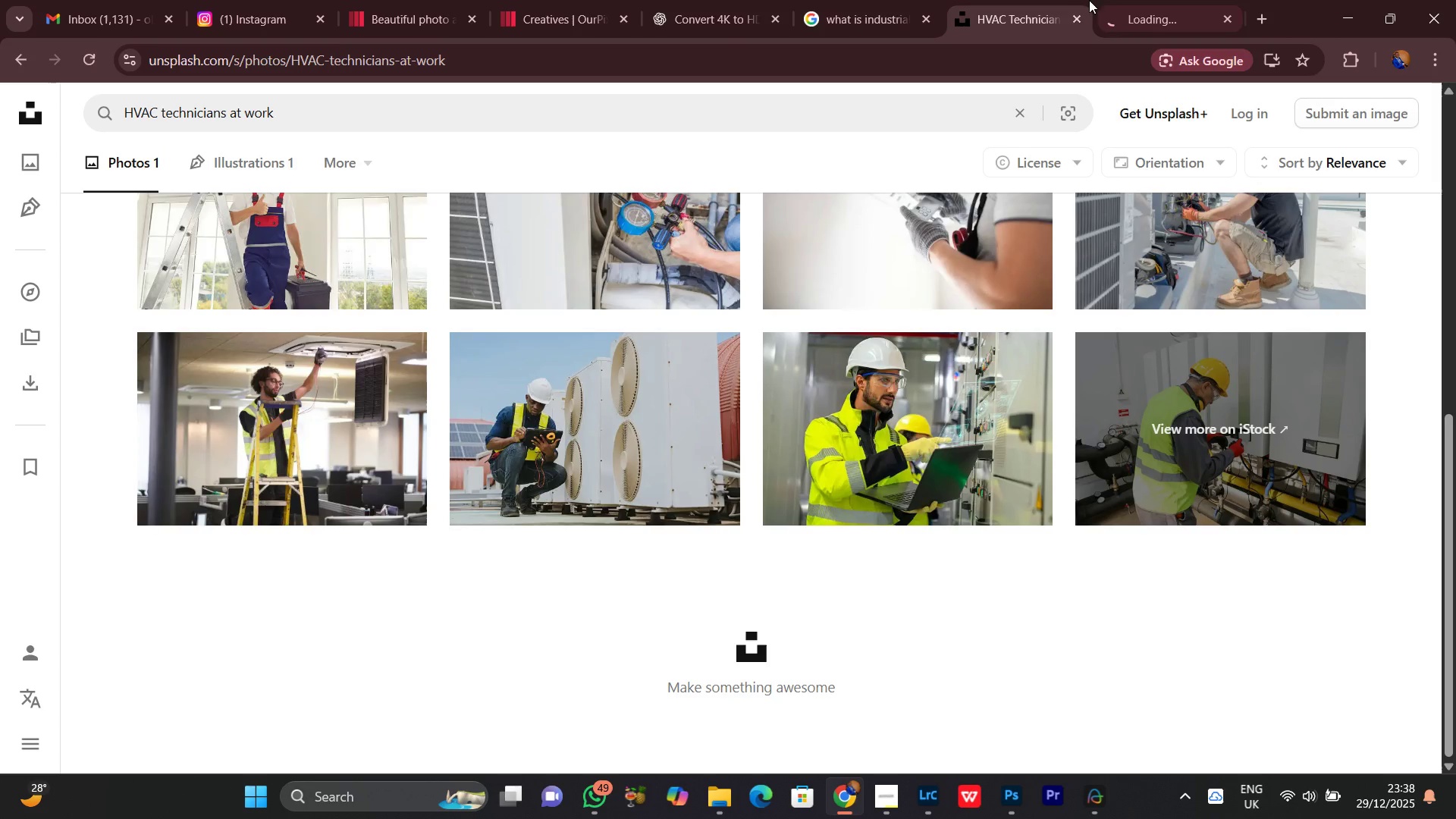 
double_click([1147, 0])
 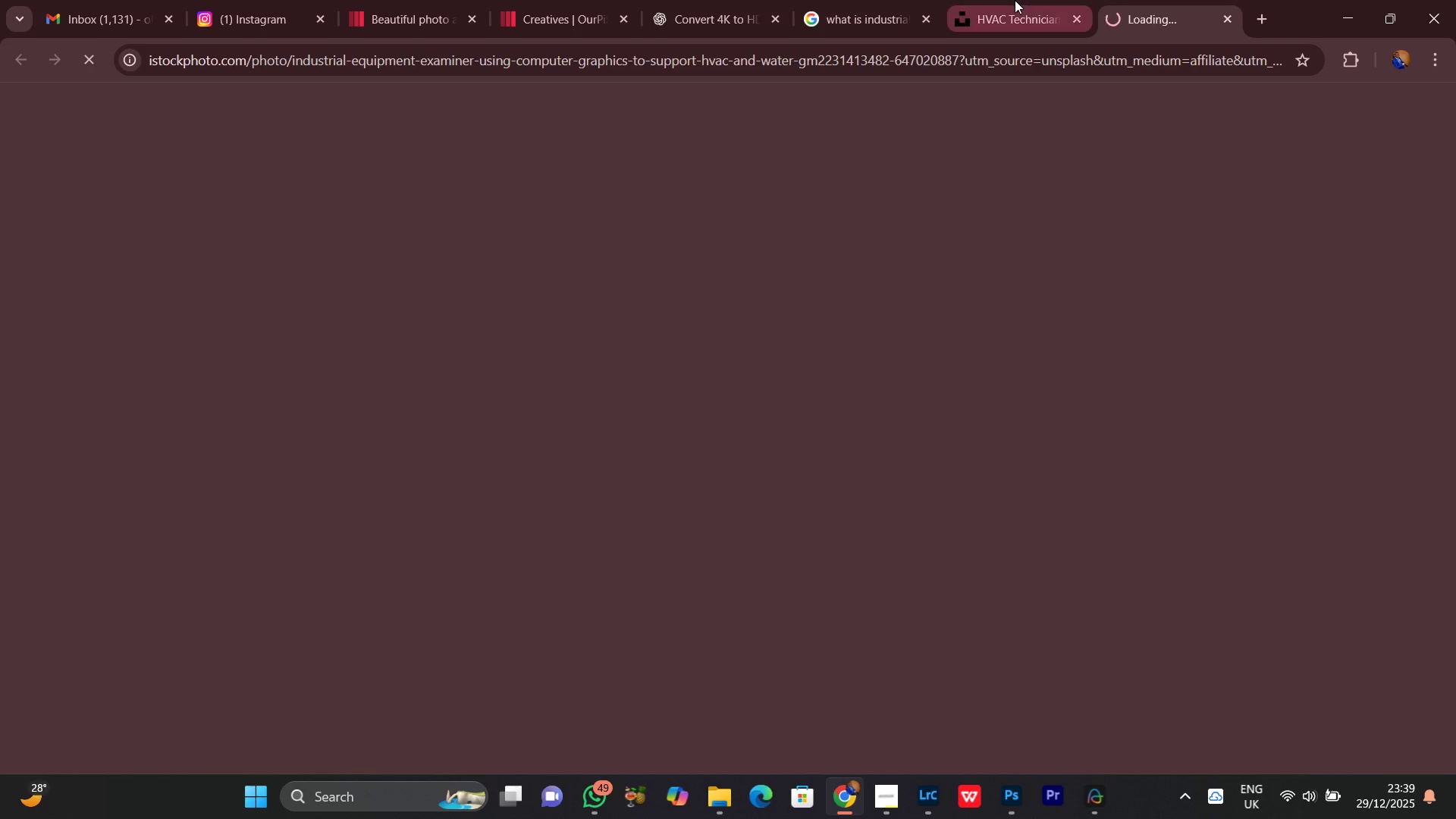 
left_click([1015, 0])
 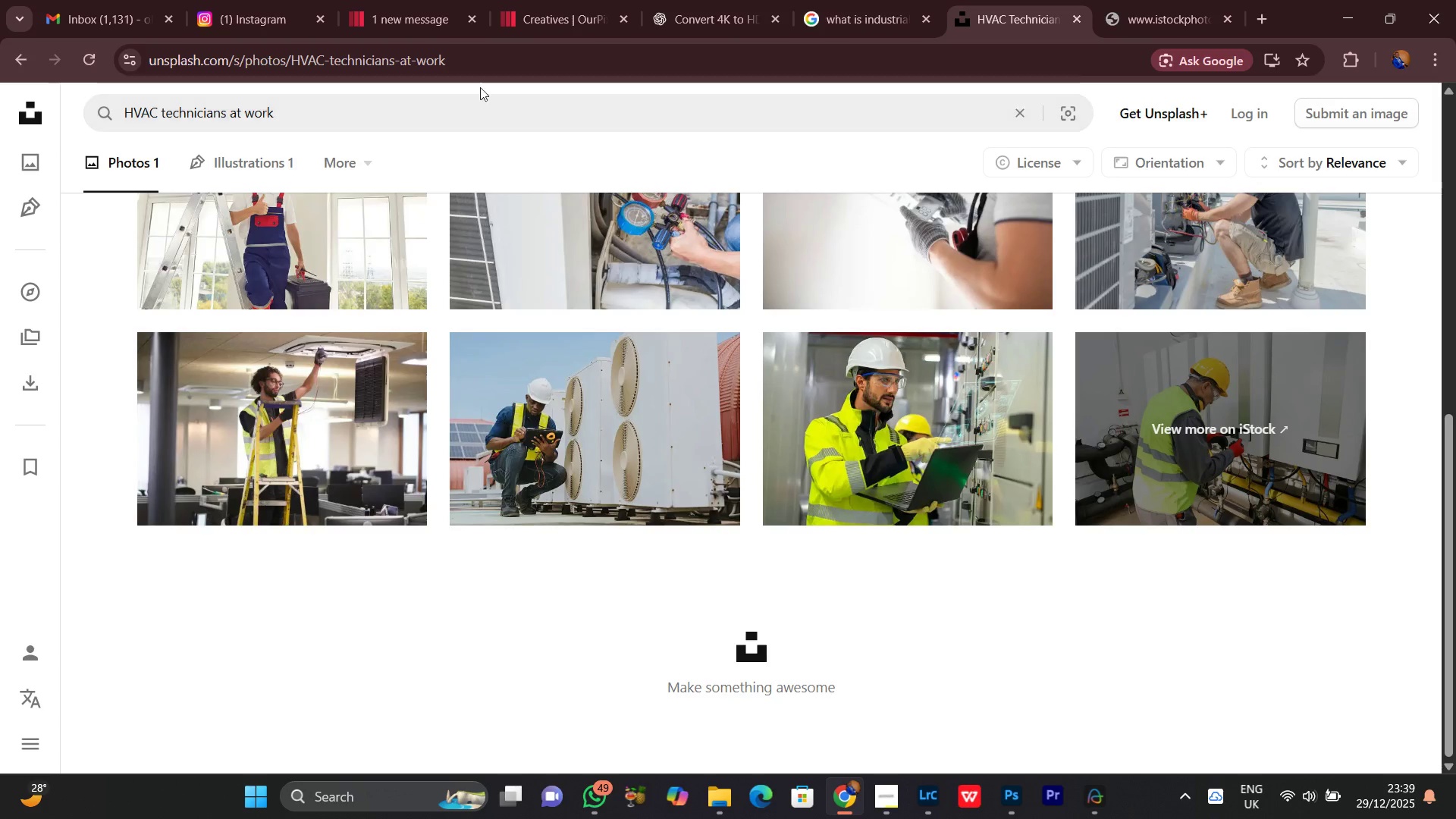 
left_click([397, 108])
 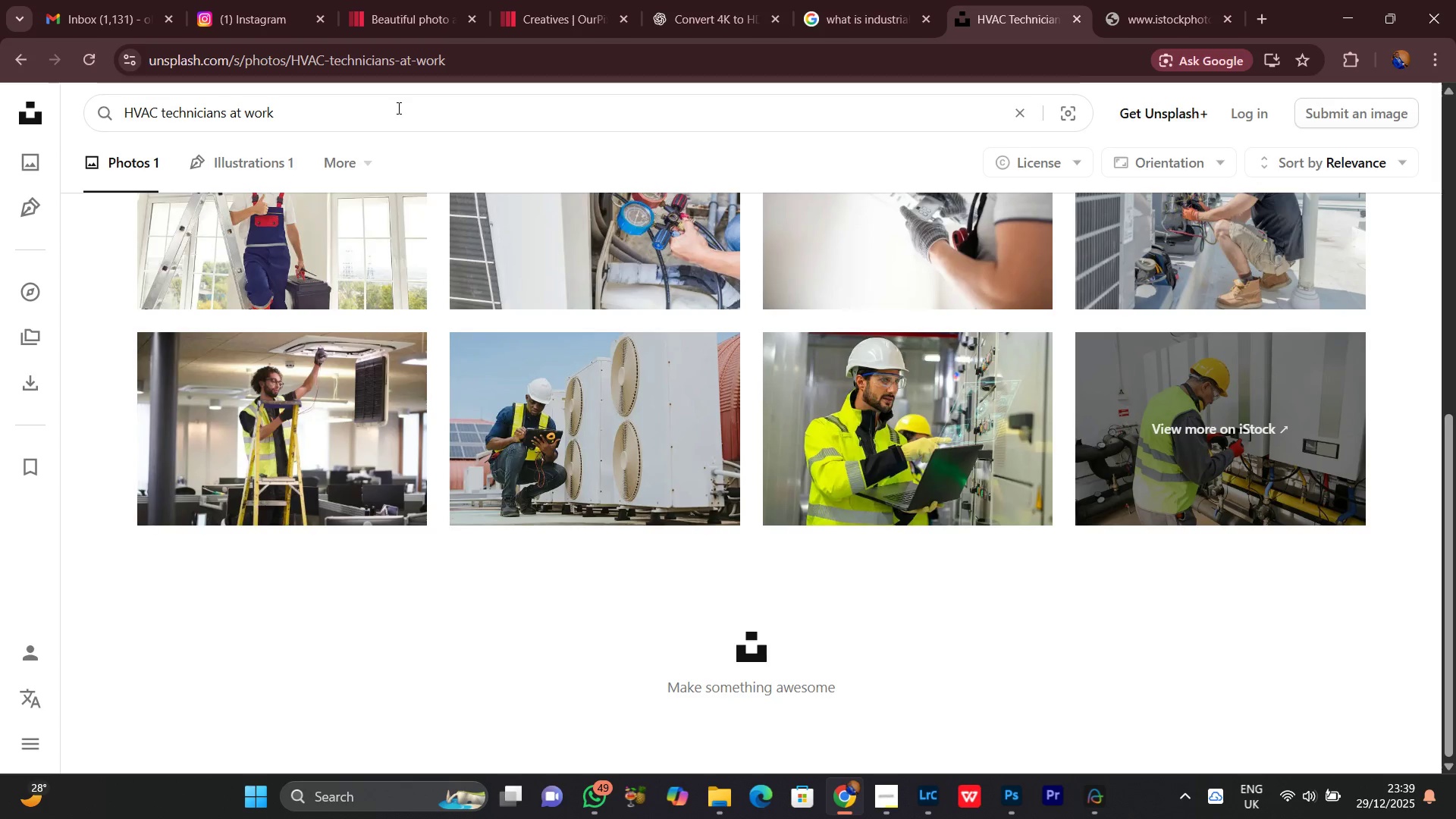 
key(Control+A)
 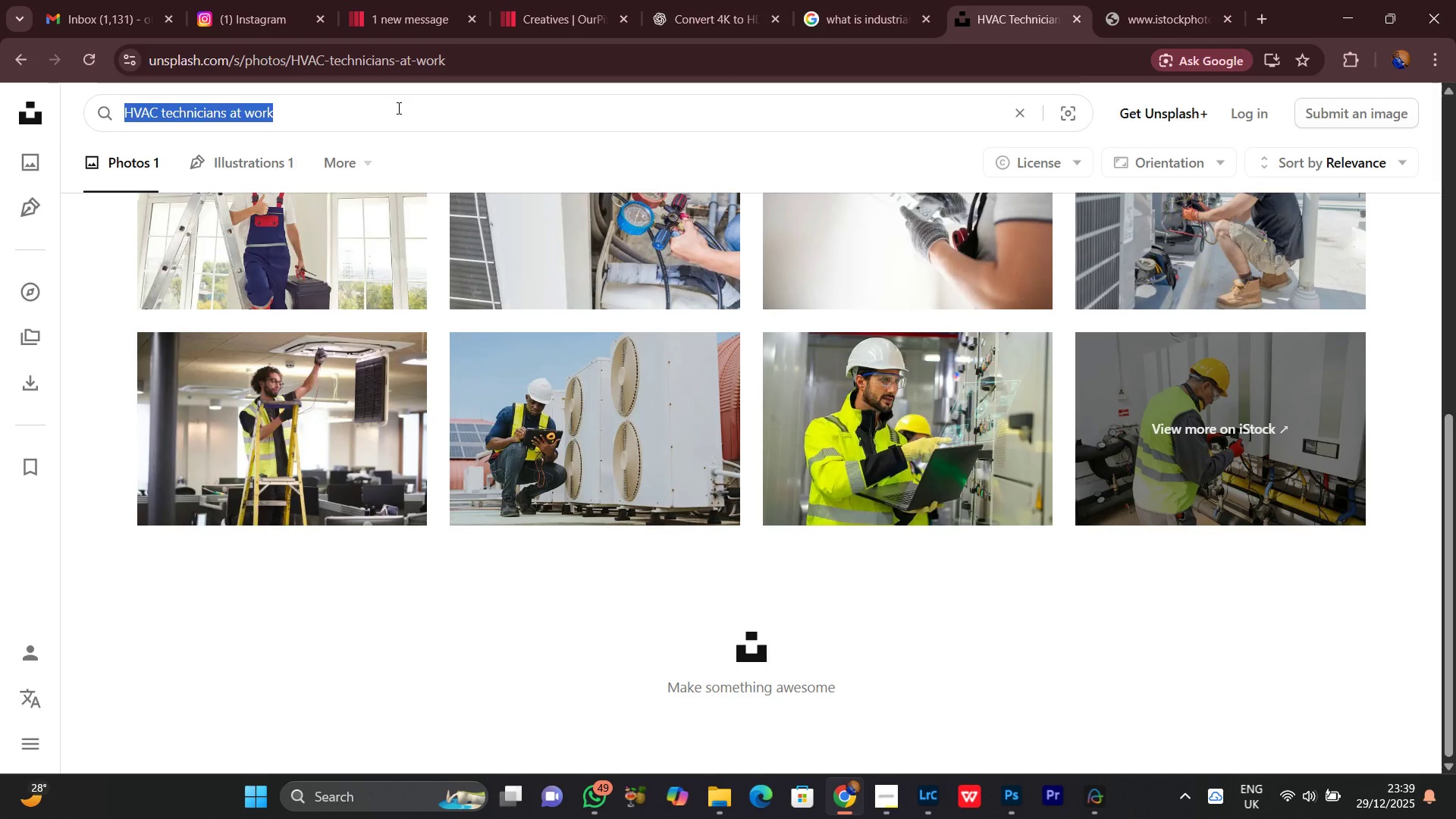 
key(Control+V)
 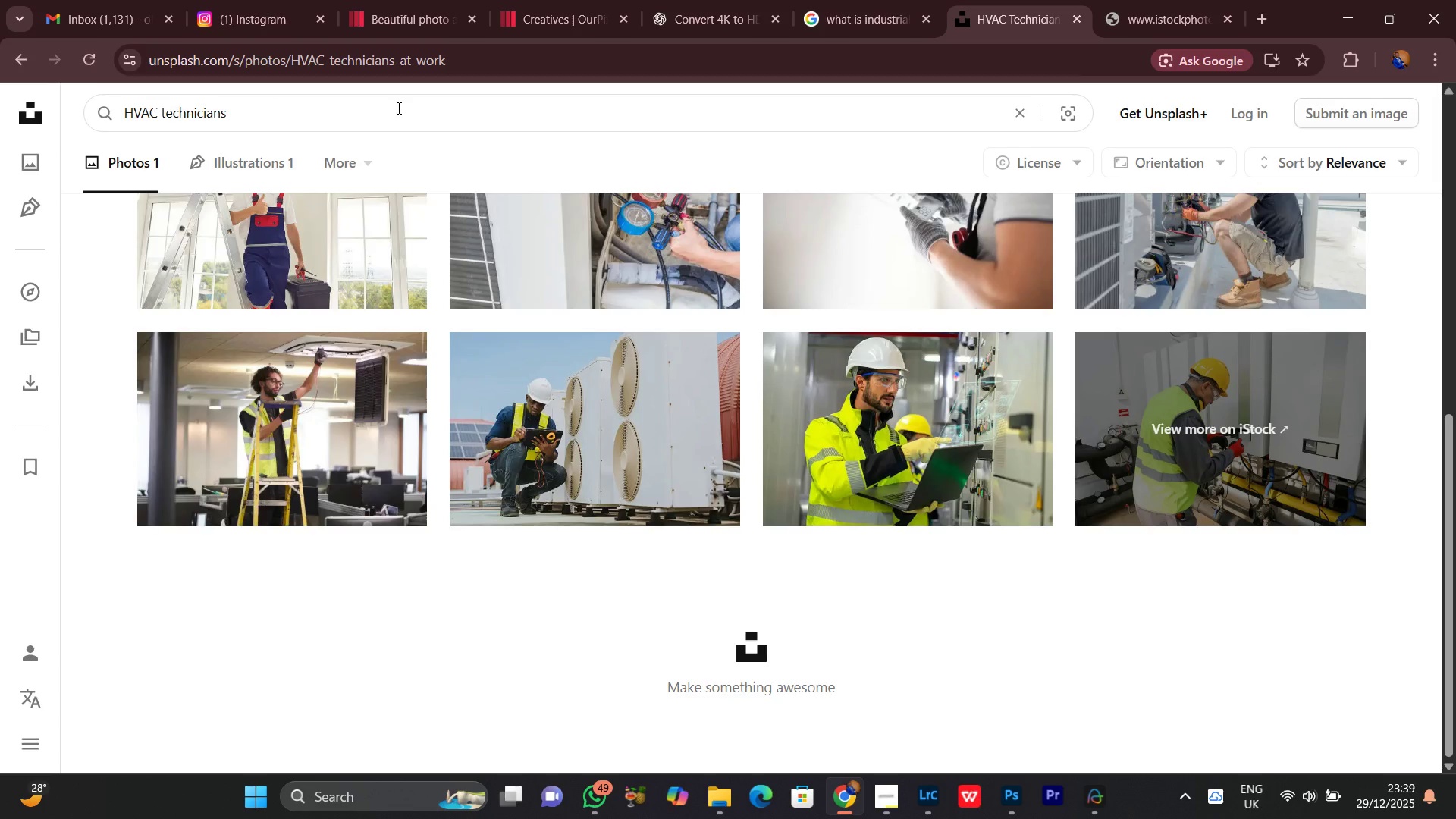 
key(Control+Enter)
 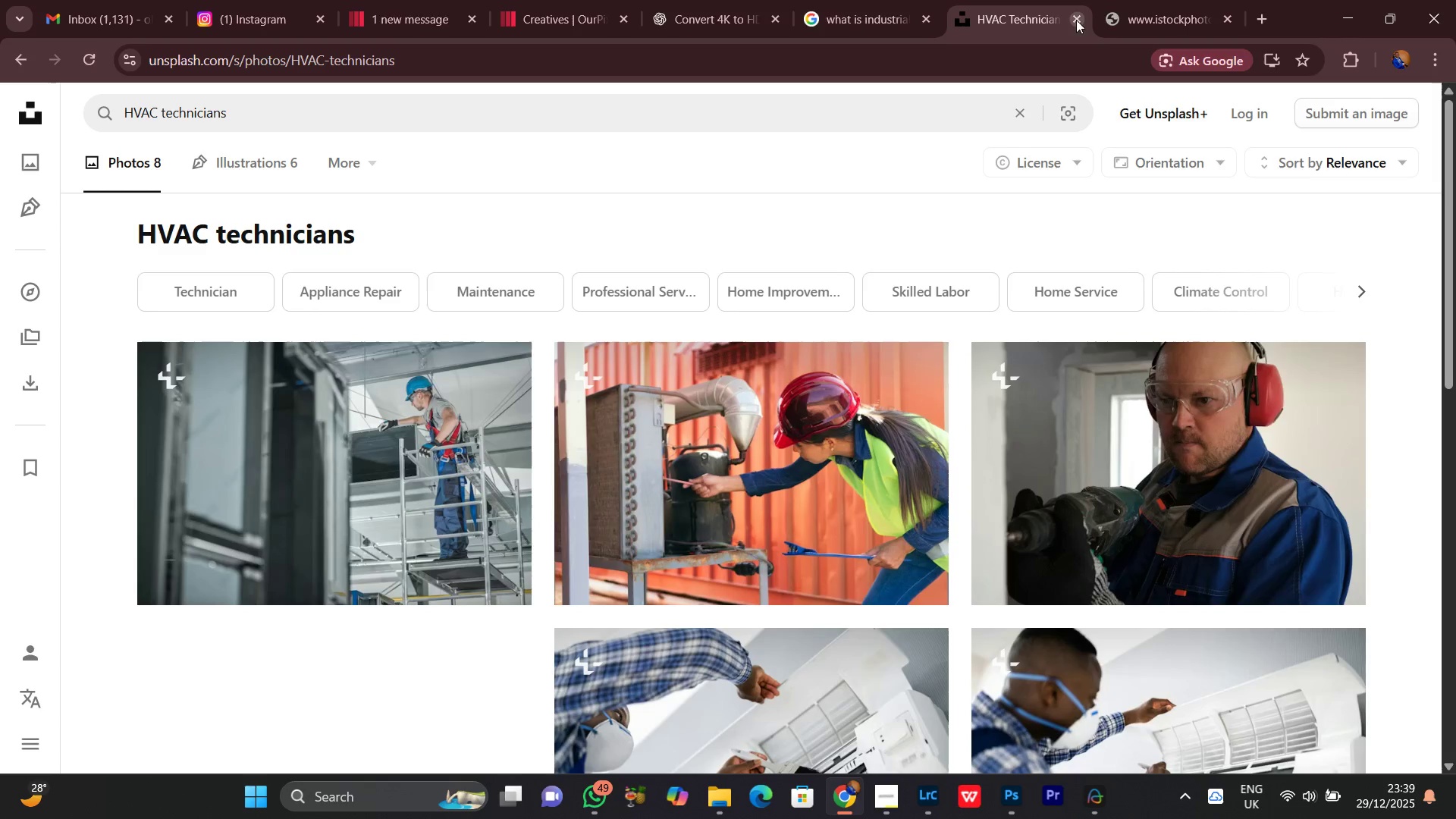 
scroll: coordinate [934, 648], scroll_direction: down, amount: 15.0
 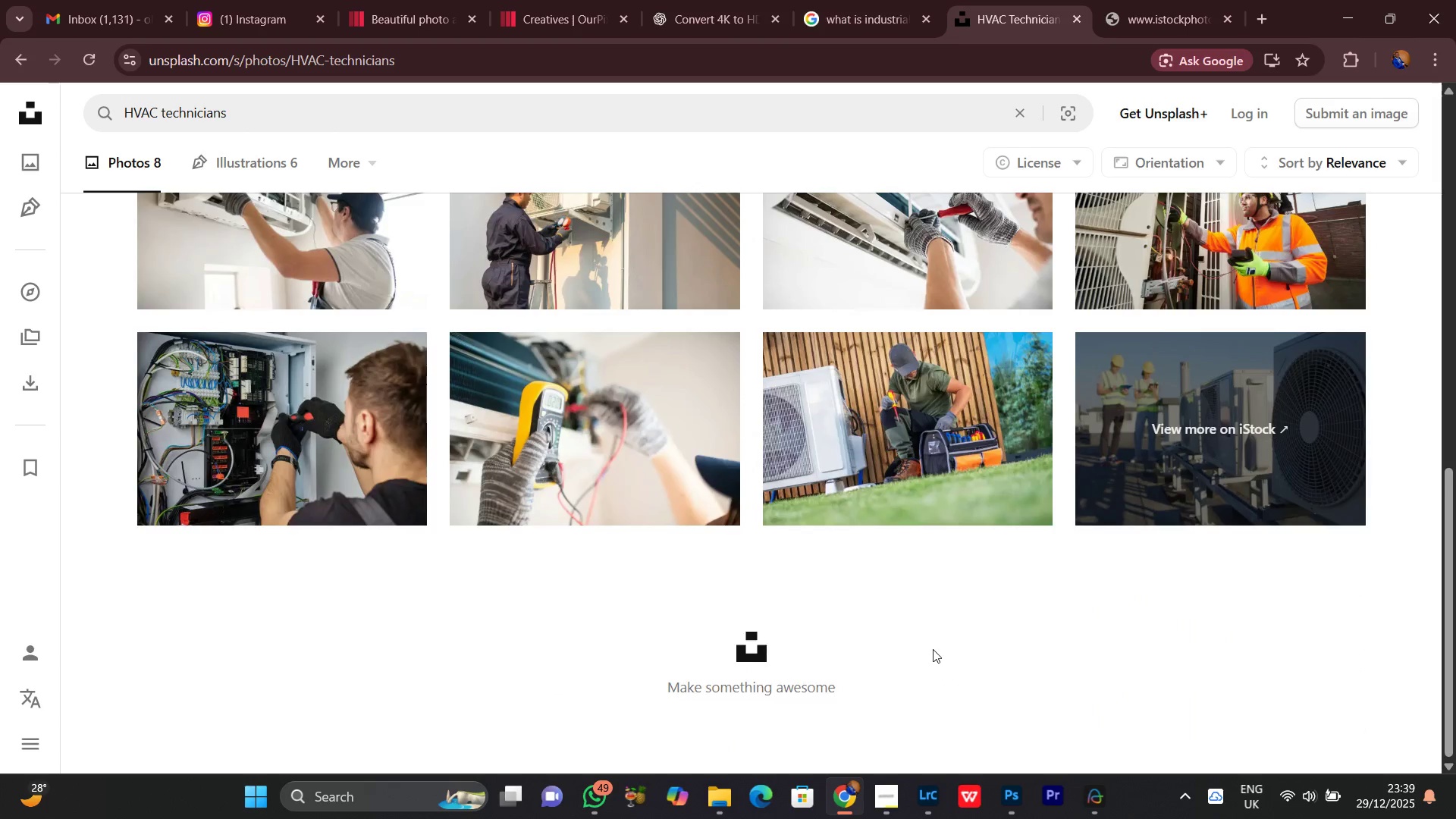 
scroll: coordinate [928, 634], scroll_direction: up, amount: 14.0
 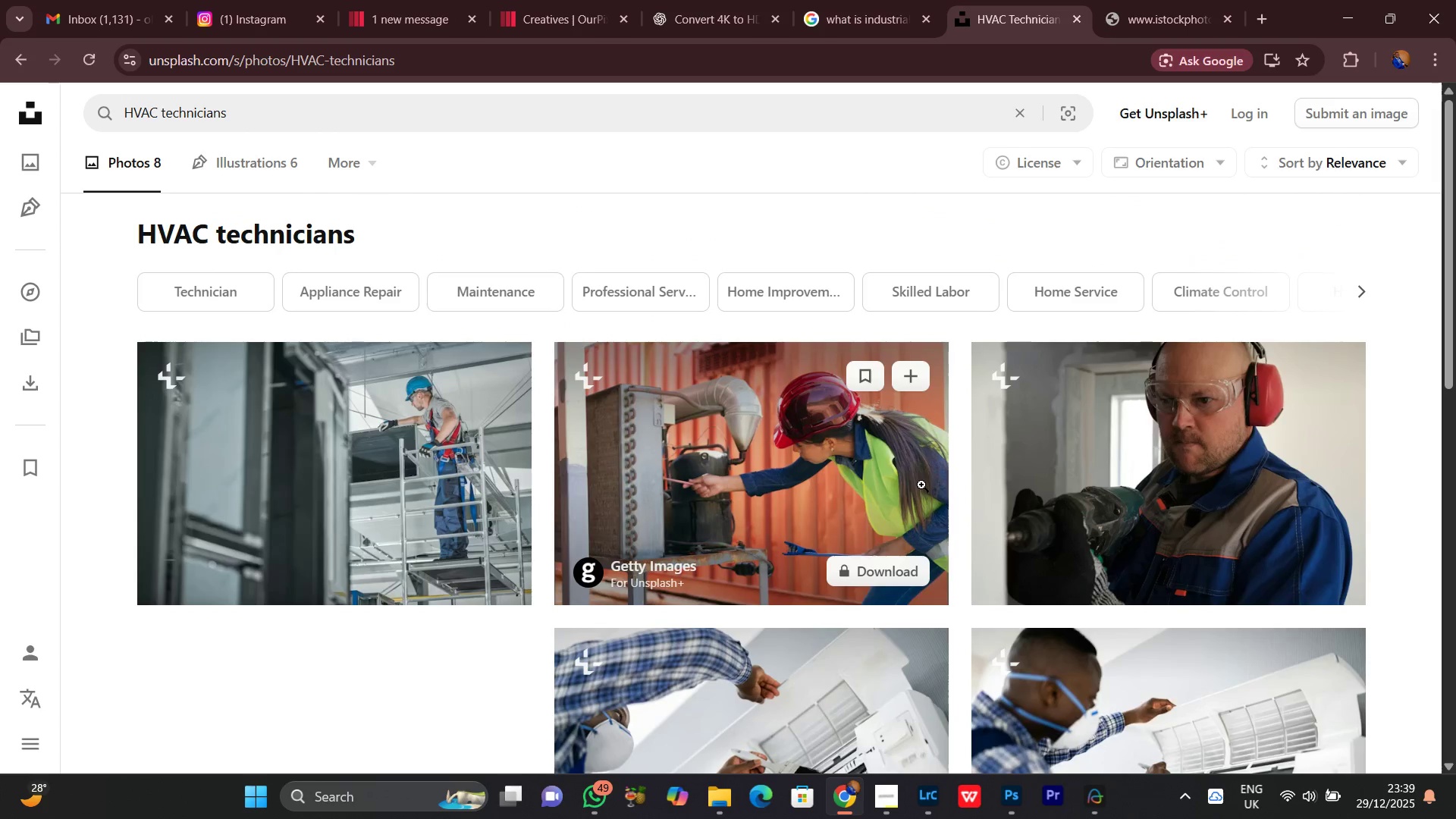 
scroll: coordinate [560, 463], scroll_direction: down, amount: 10.0
 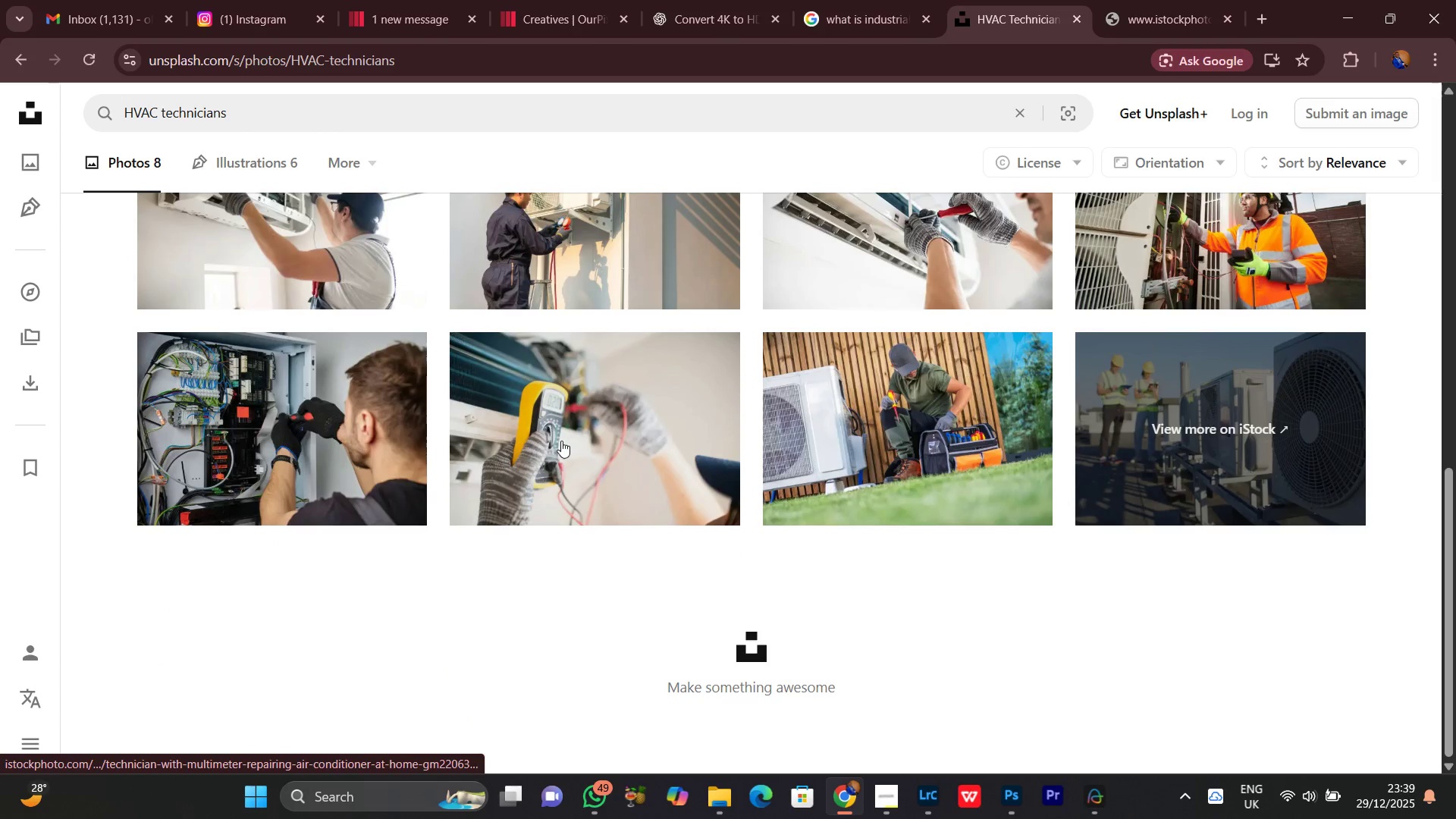 
scroll: coordinate [529, 447], scroll_direction: up, amount: 4.0
 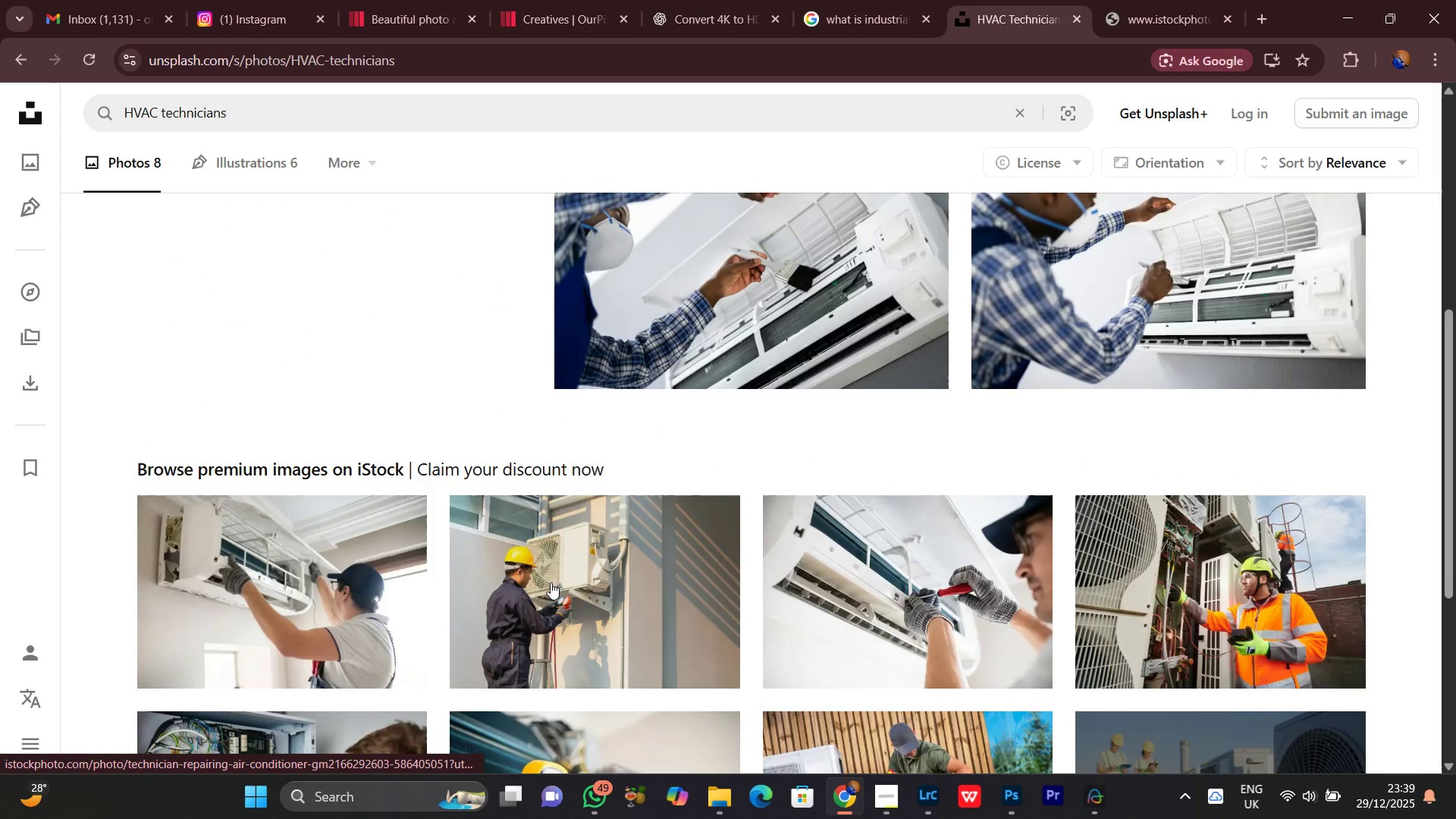 
scroll: coordinate [551, 585], scroll_direction: down, amount: 1.0
 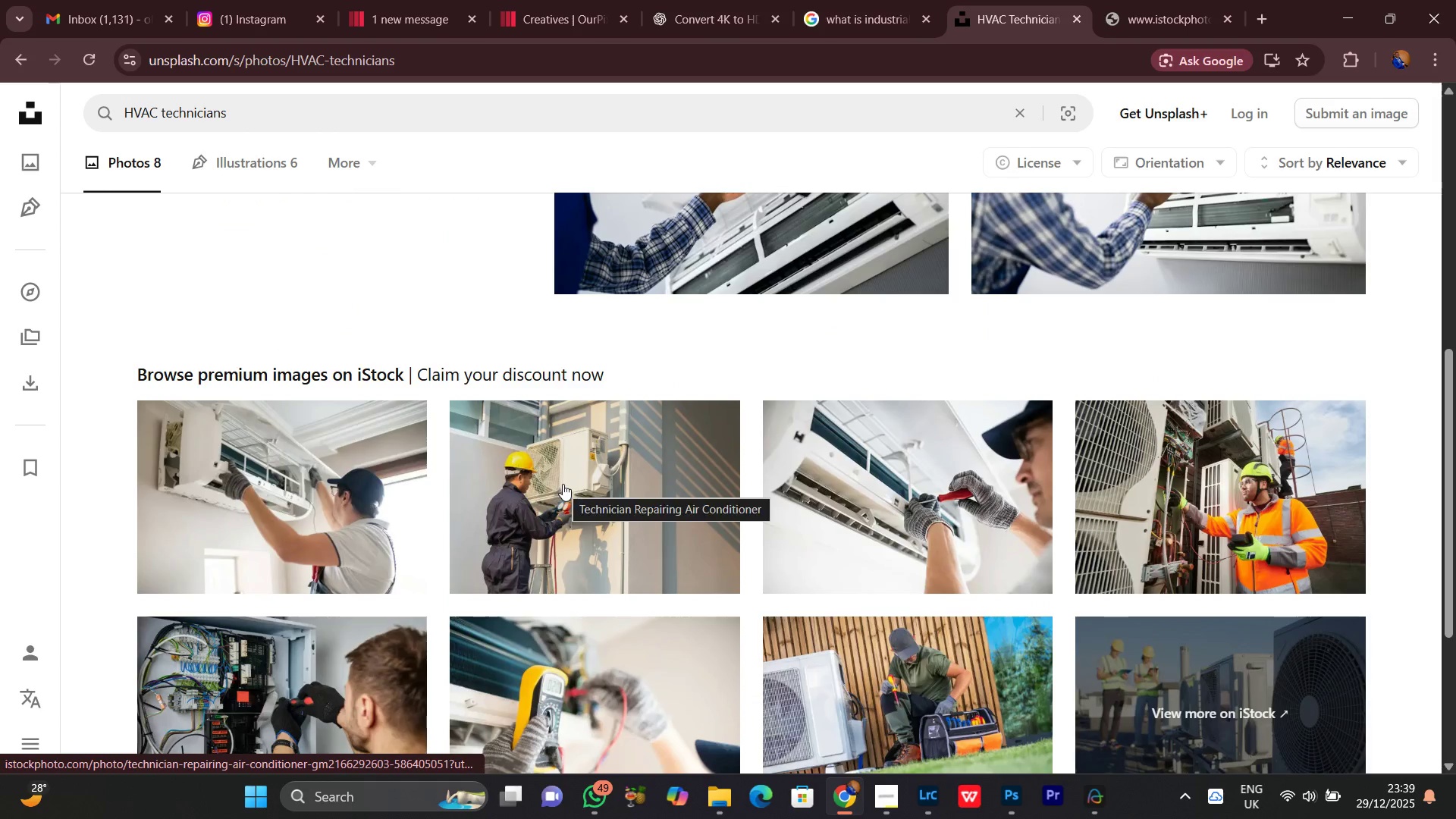 
left_click([563, 484])
 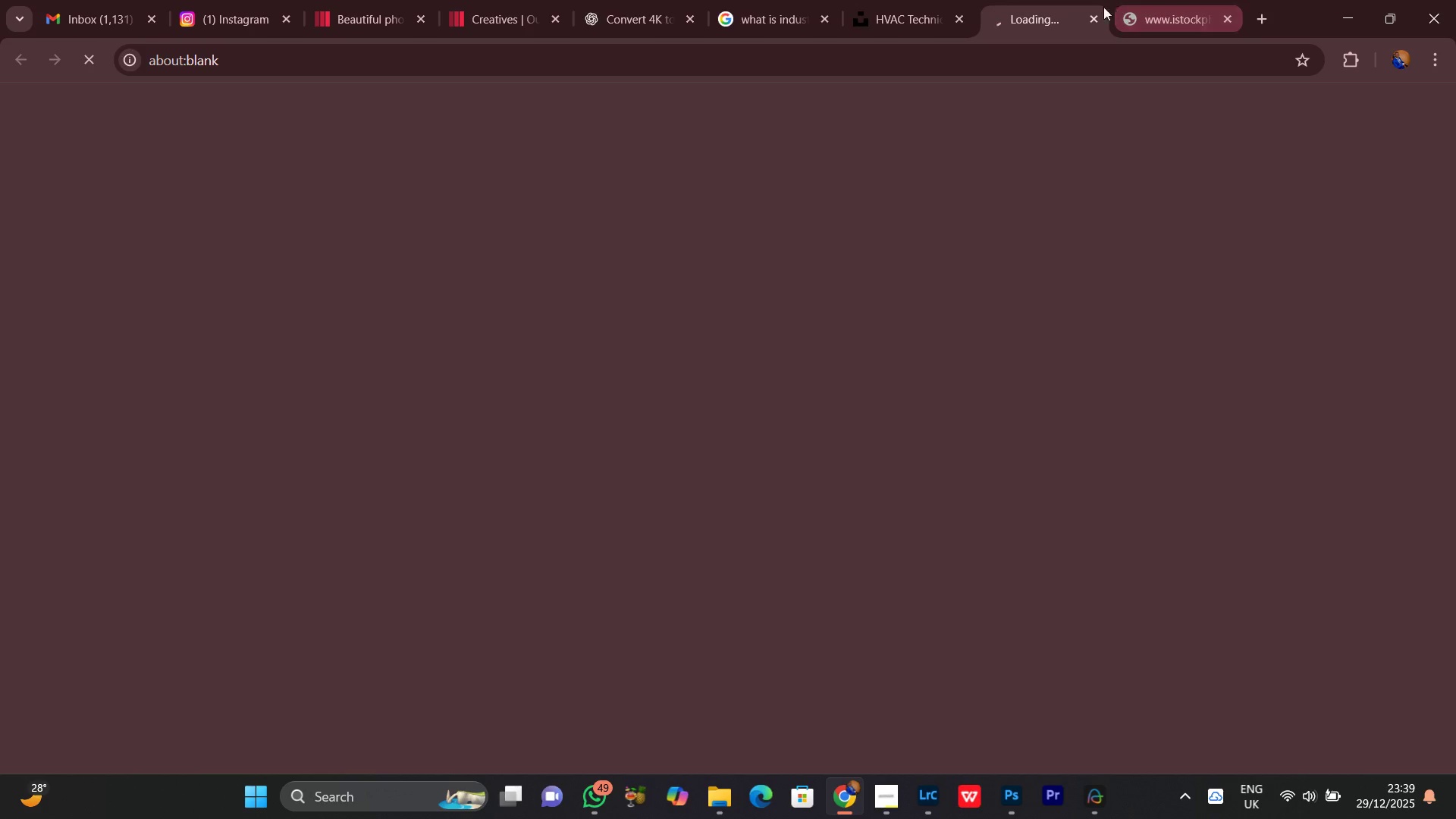 
left_click([1158, 0])
 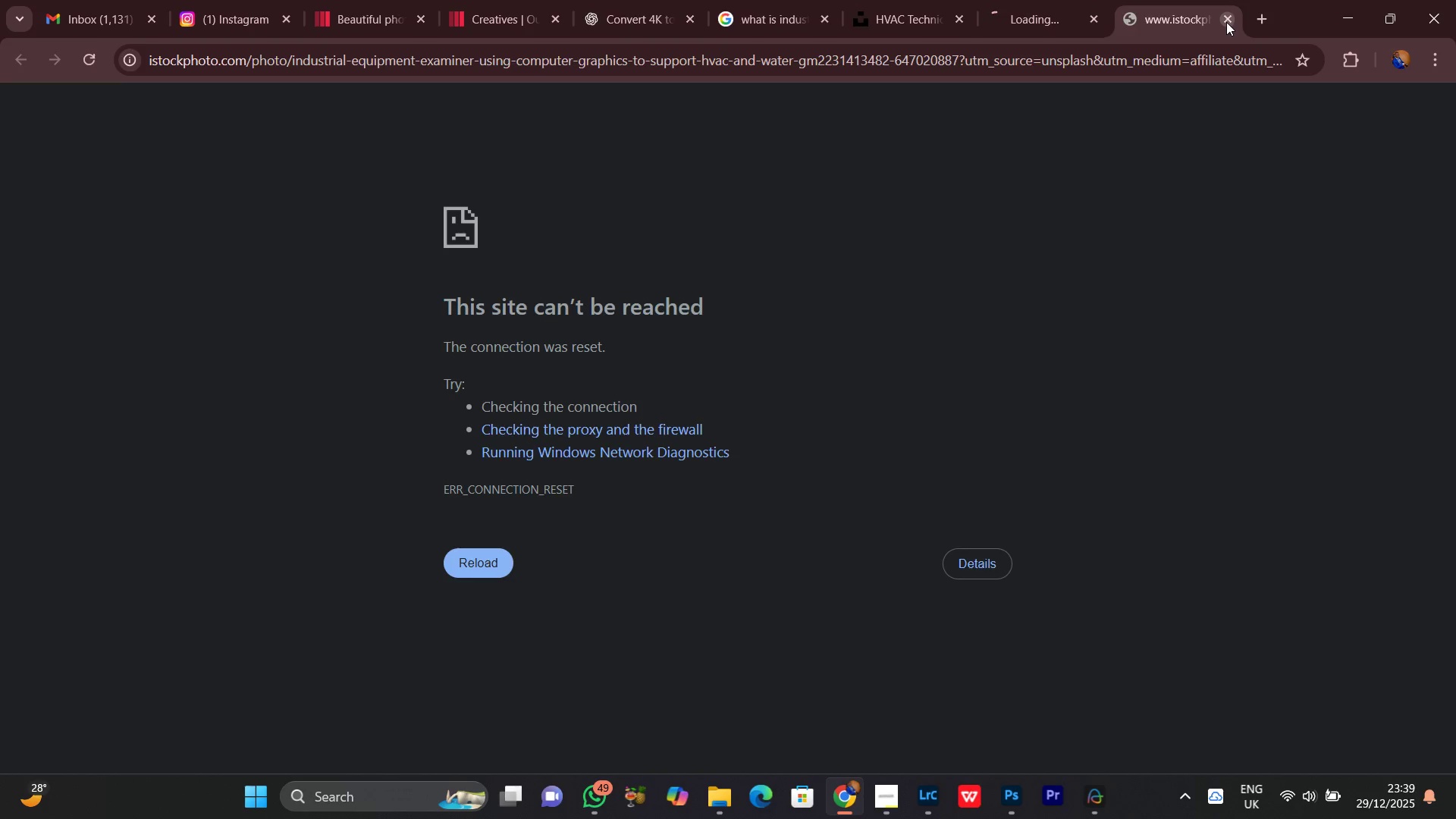 
left_click([1226, 22])
 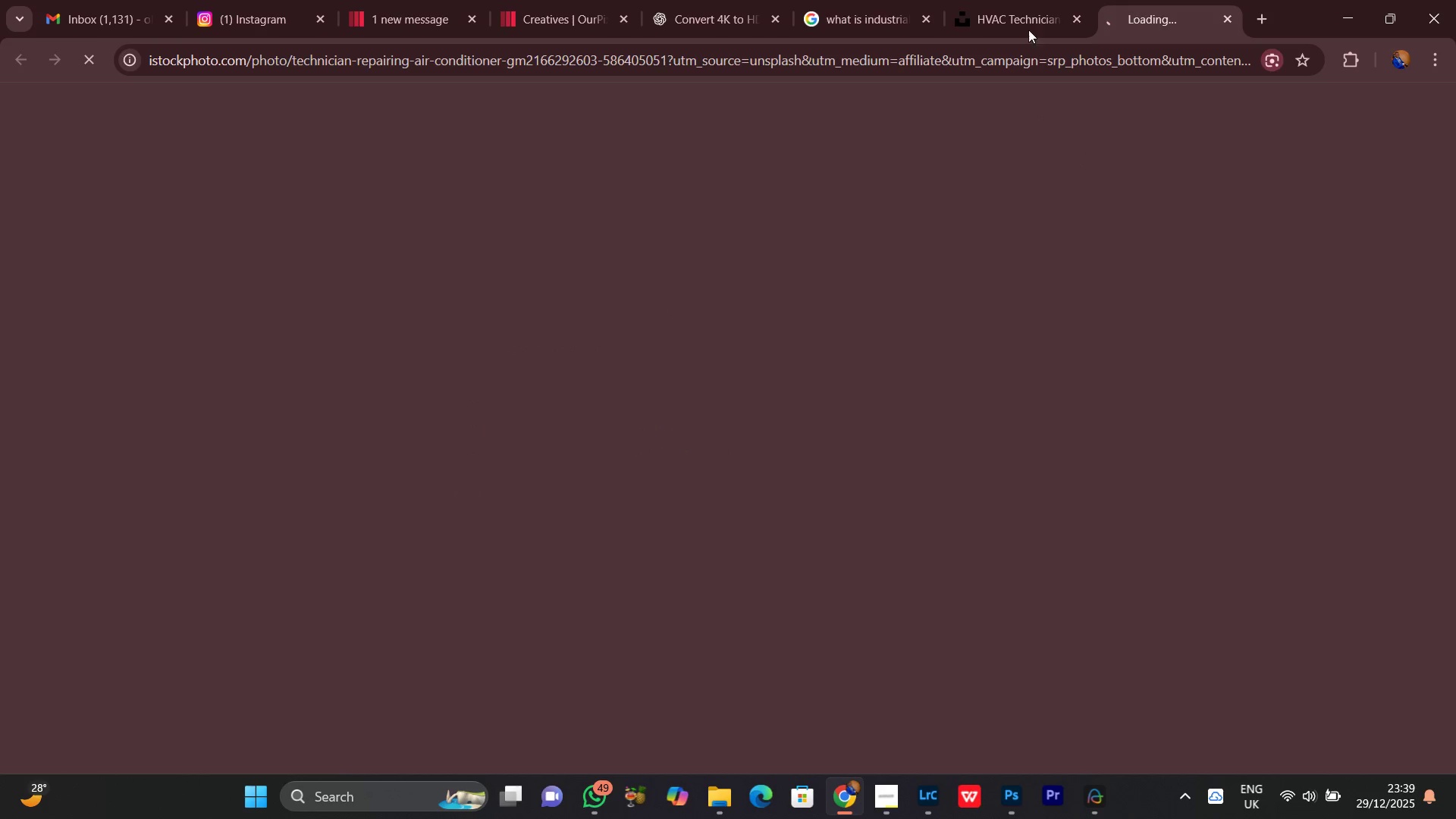 
left_click([974, 9])
 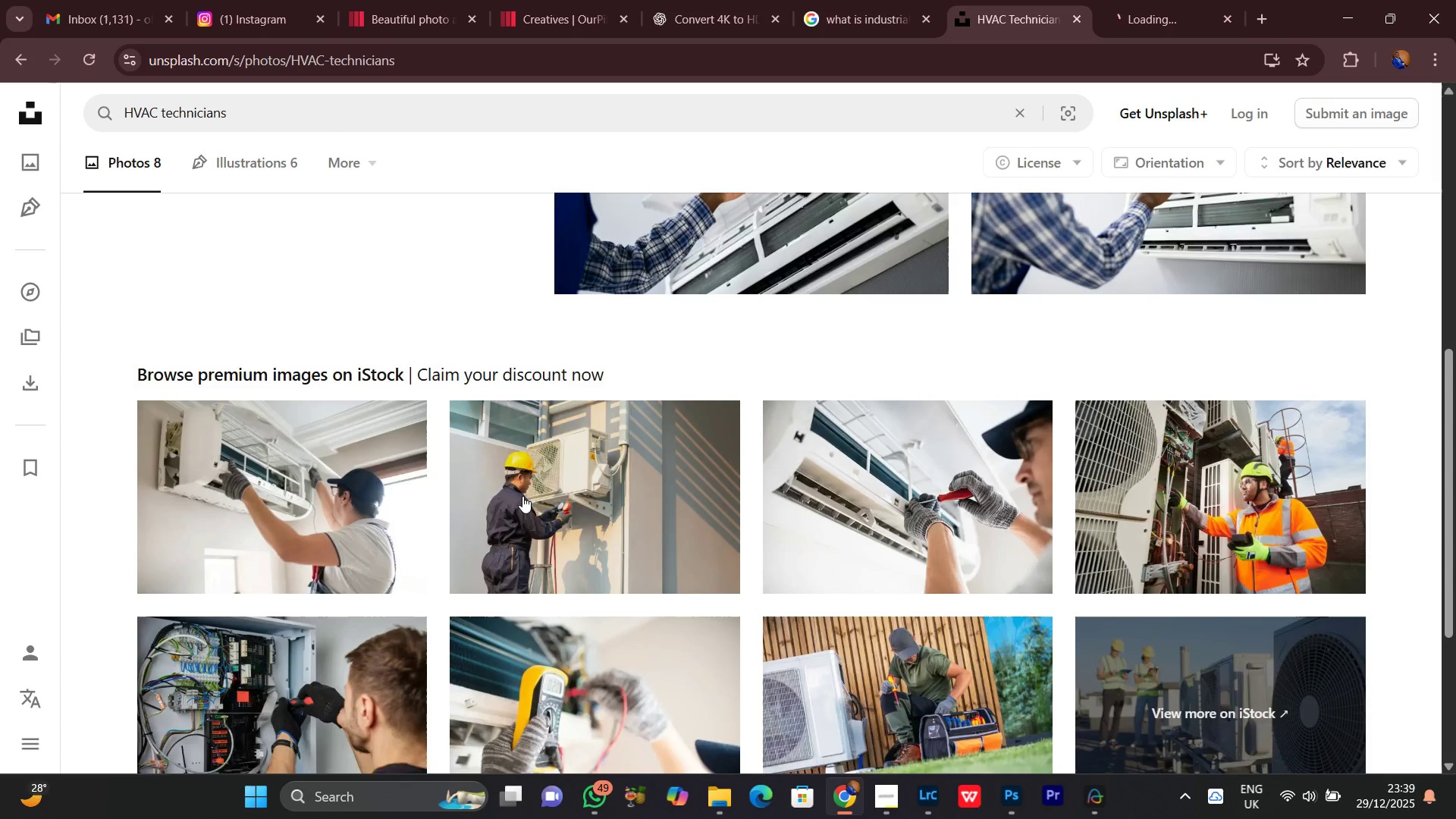 
scroll: coordinate [522, 498], scroll_direction: down, amount: 2.0
 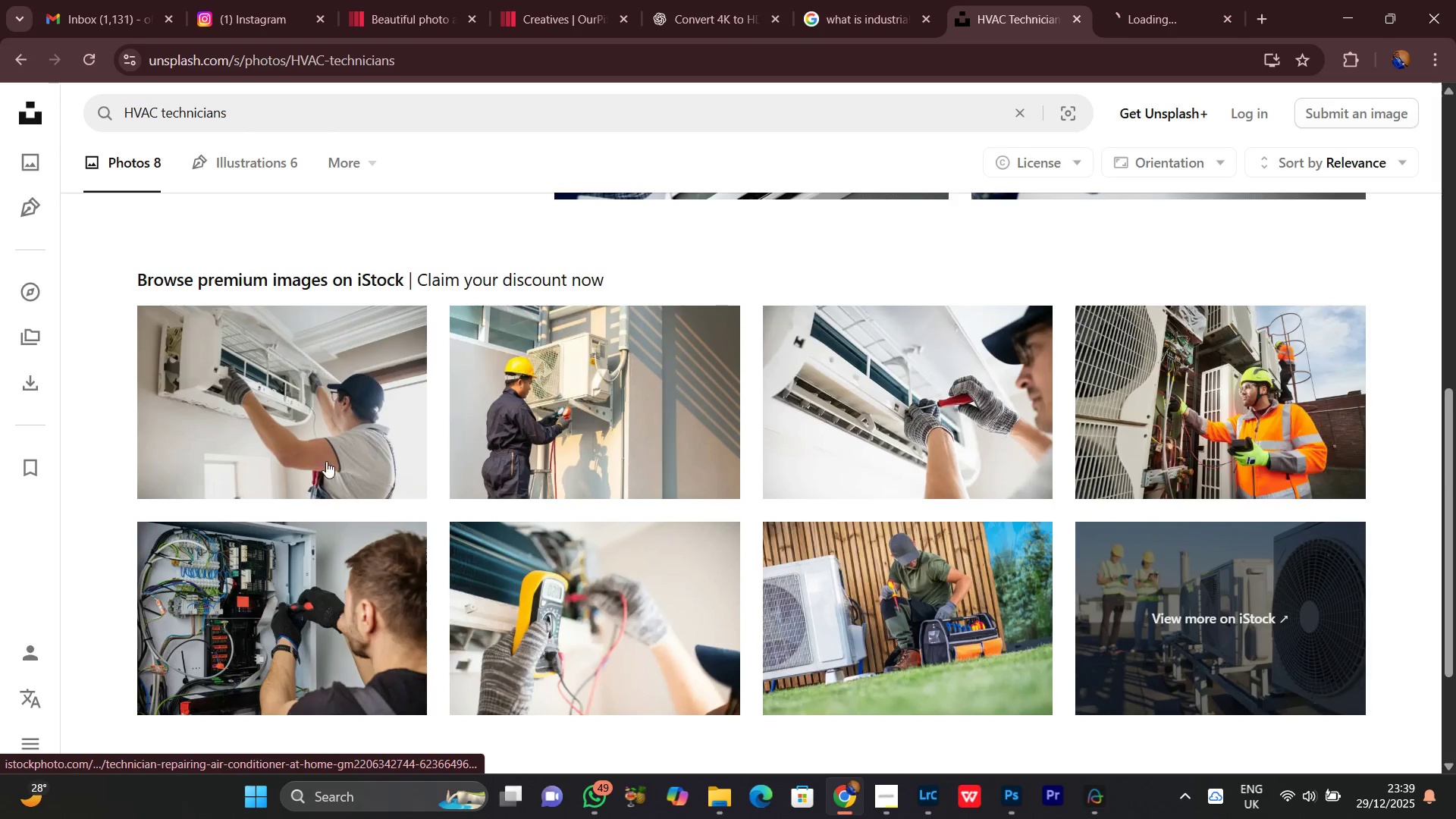 
scroll: coordinate [293, 464], scroll_direction: up, amount: 9.0
 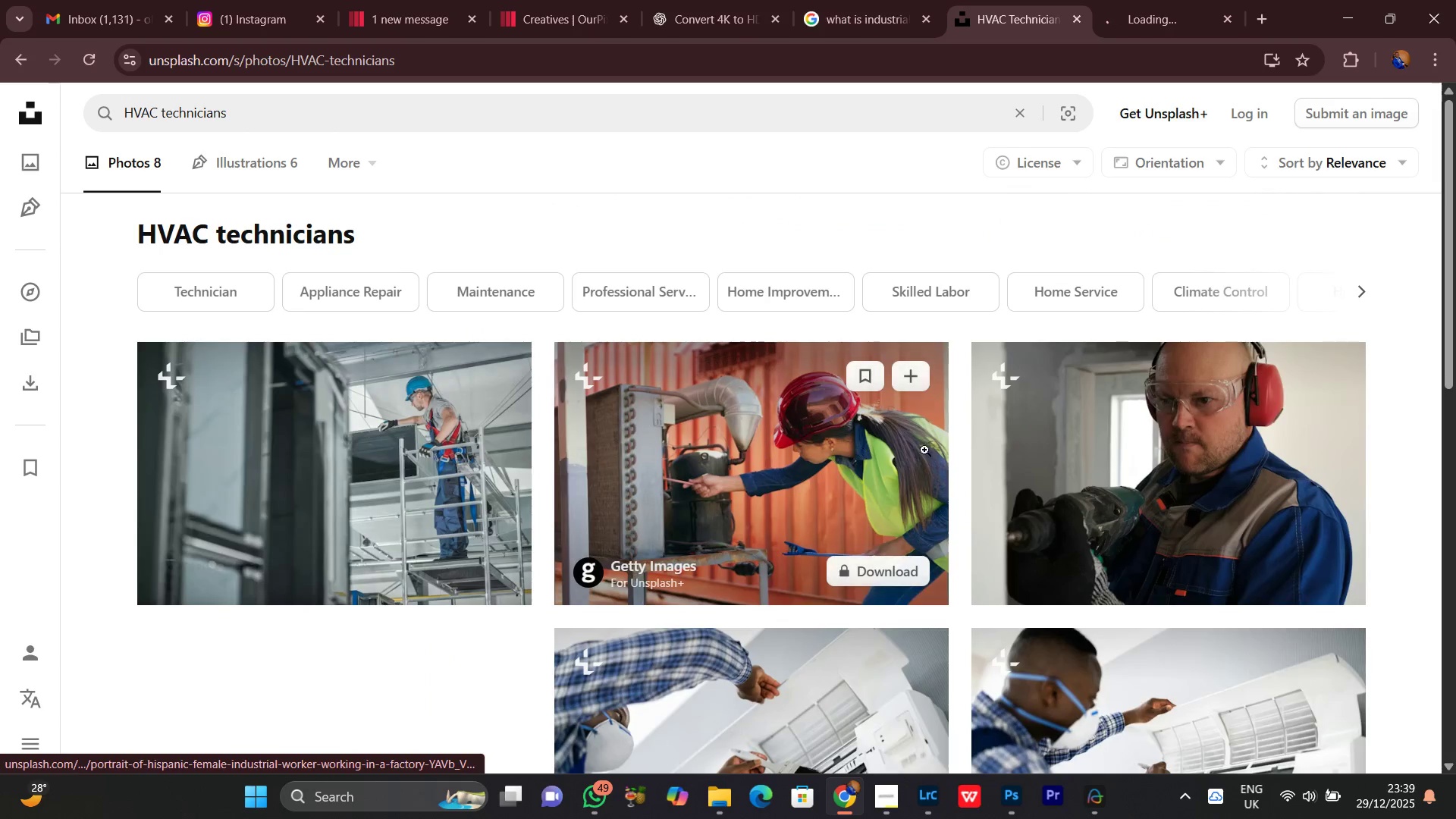 
scroll: coordinate [1028, 453], scroll_direction: down, amount: 5.0
 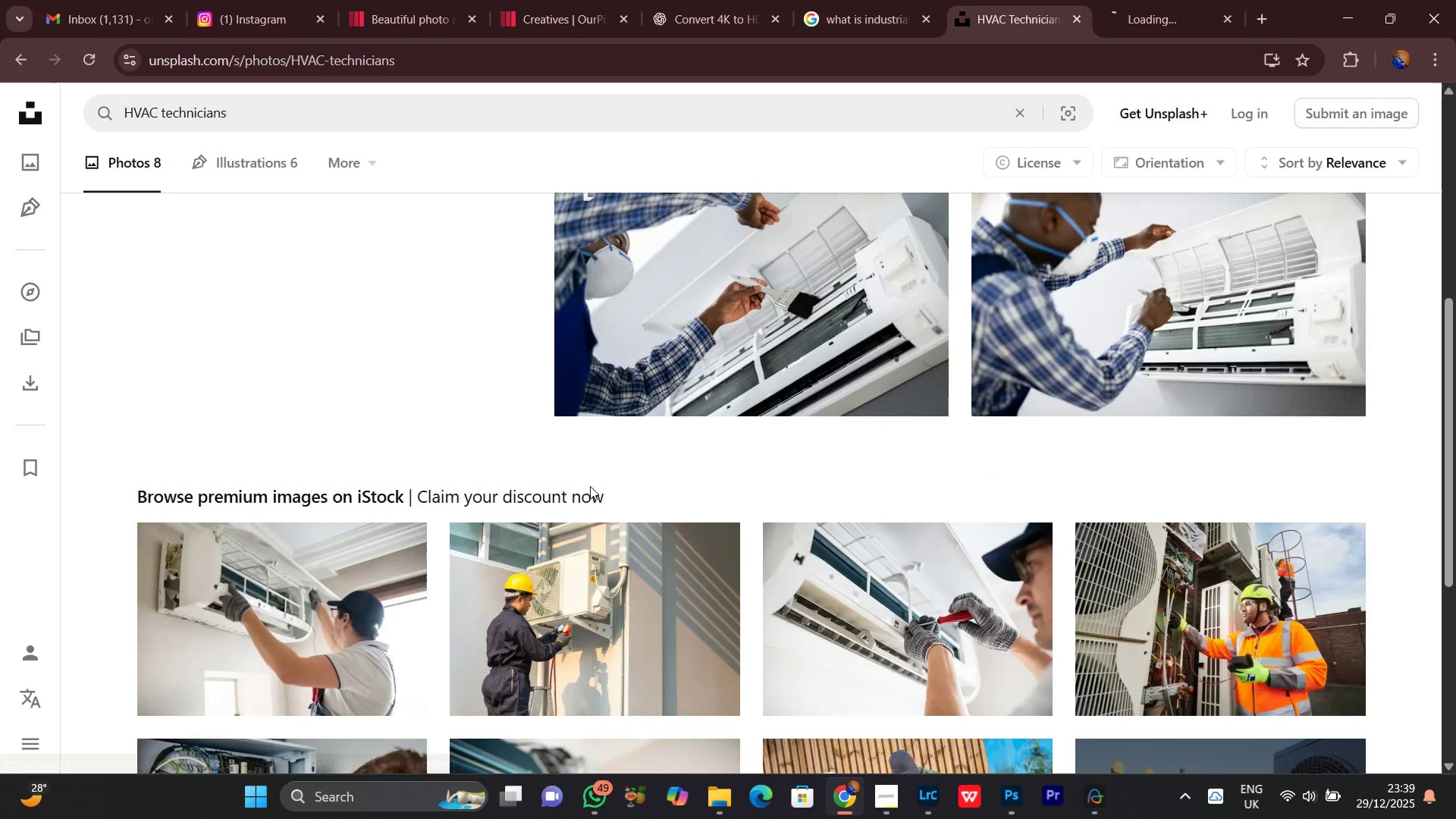 
scroll: coordinate [639, 488], scroll_direction: up, amount: 4.0
 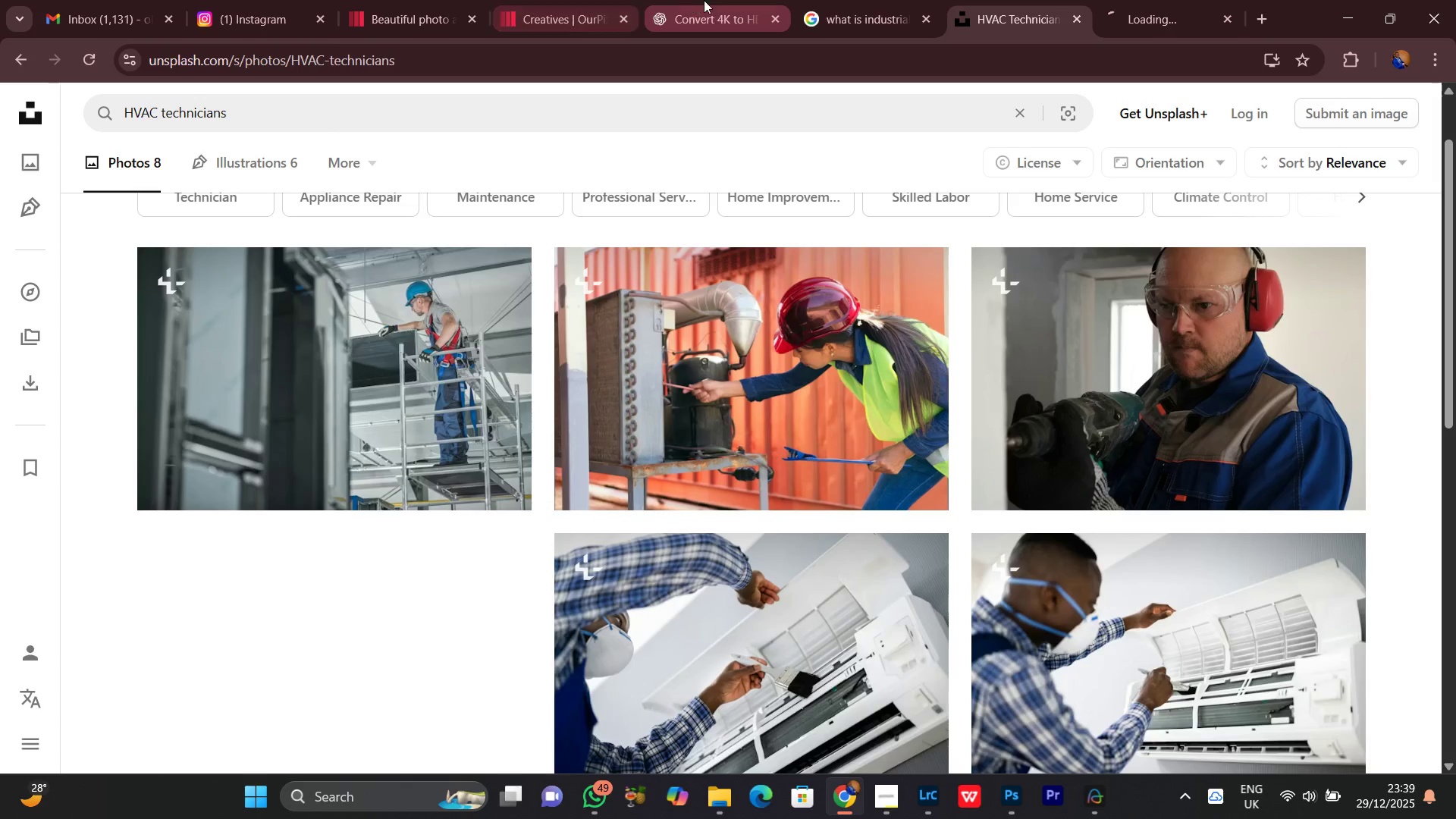 
left_click([716, 0])
 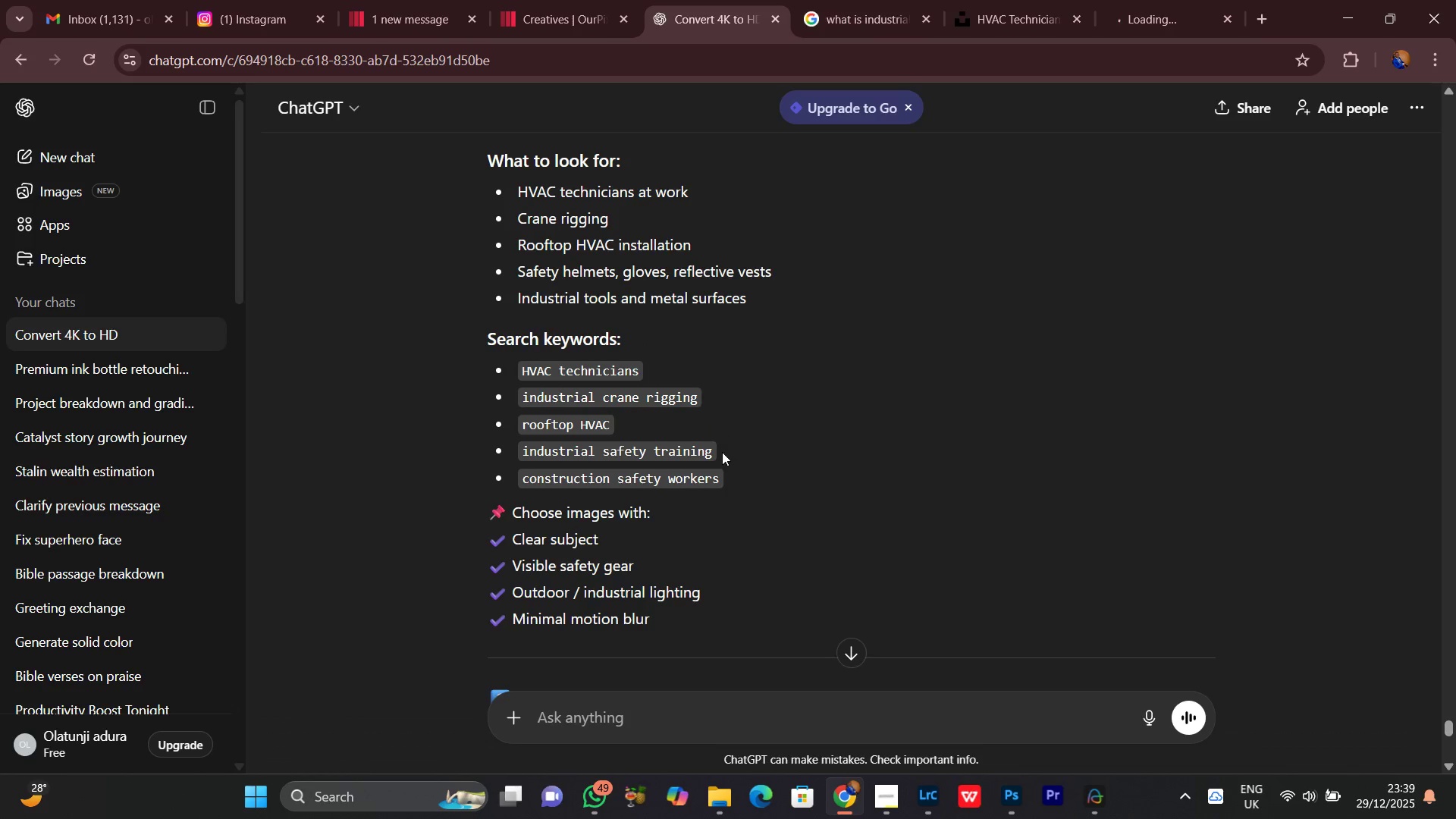 
scroll: coordinate [722, 452], scroll_direction: down, amount: 1.0
 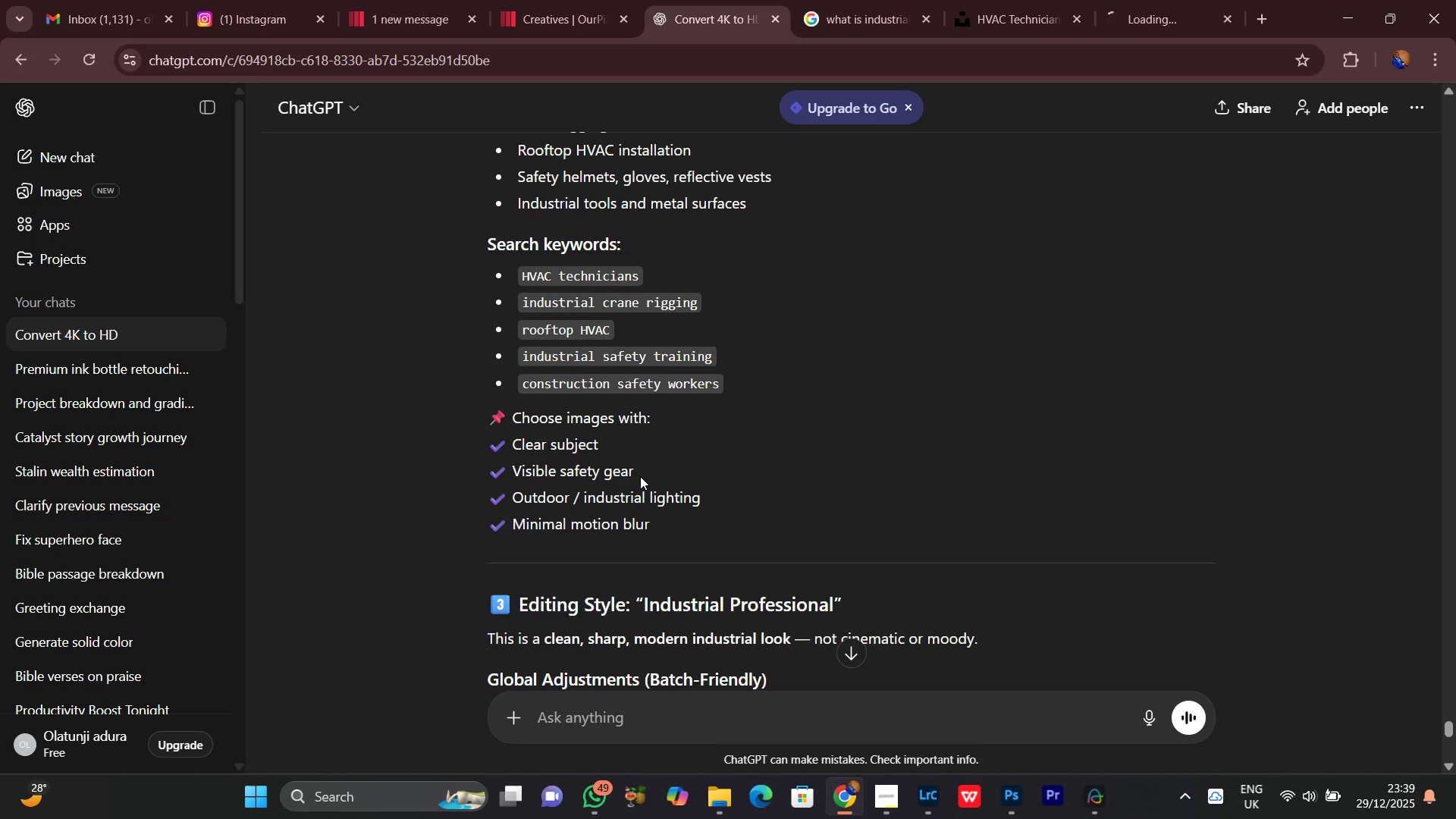 
wait(6.63)
 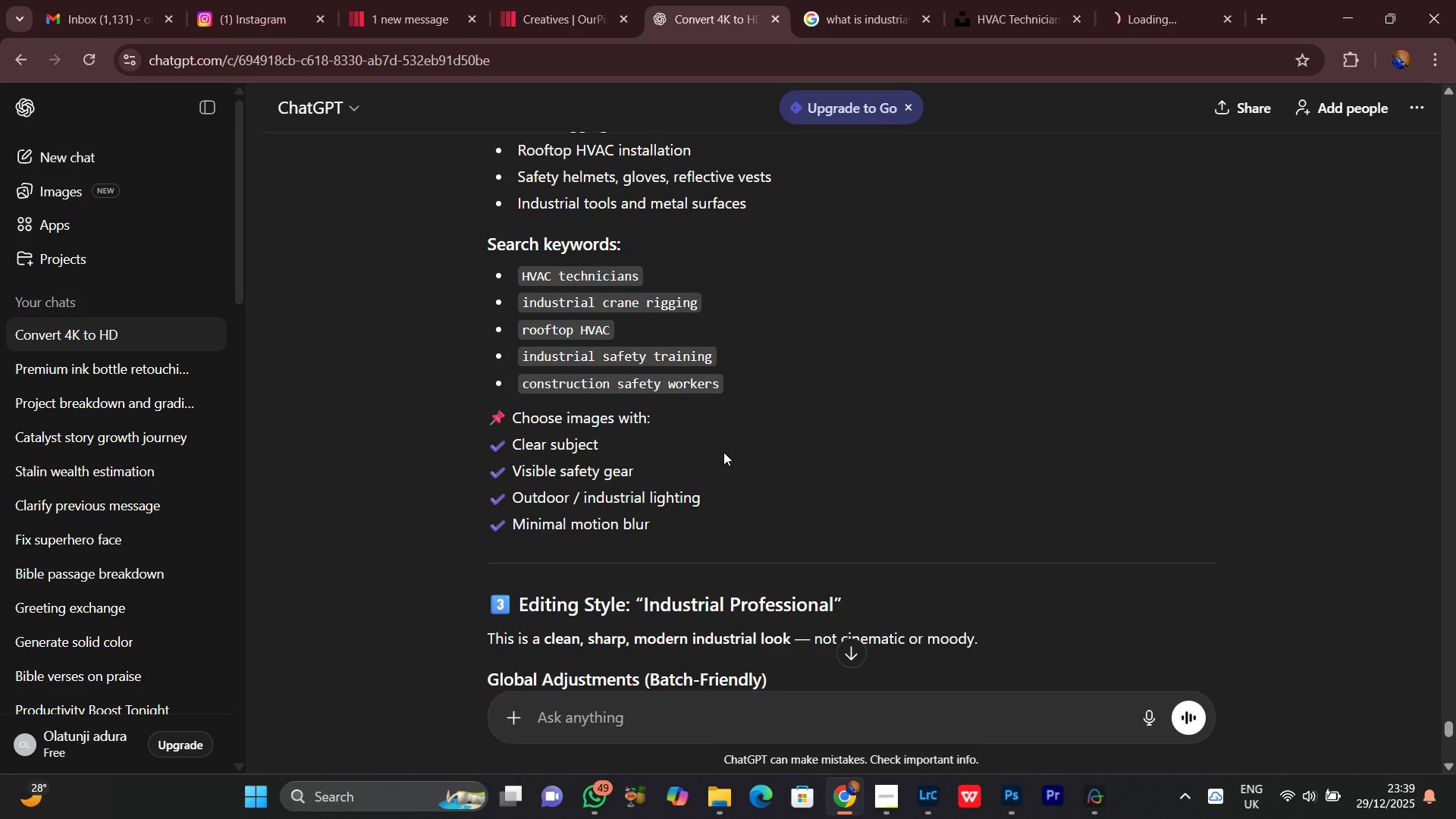 
scroll: coordinate [522, 555], scroll_direction: down, amount: 3.0
 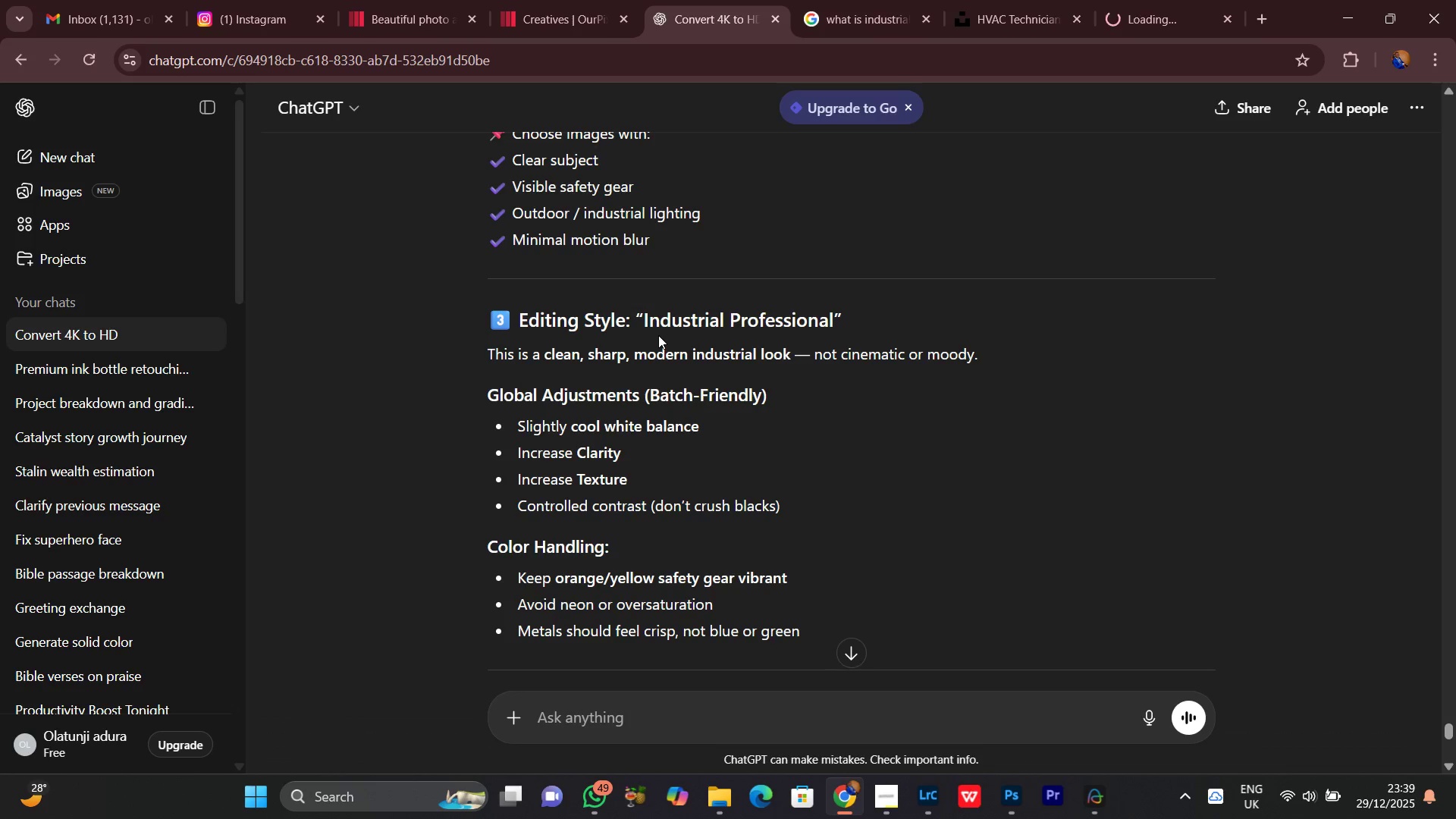 
wait(9.79)
 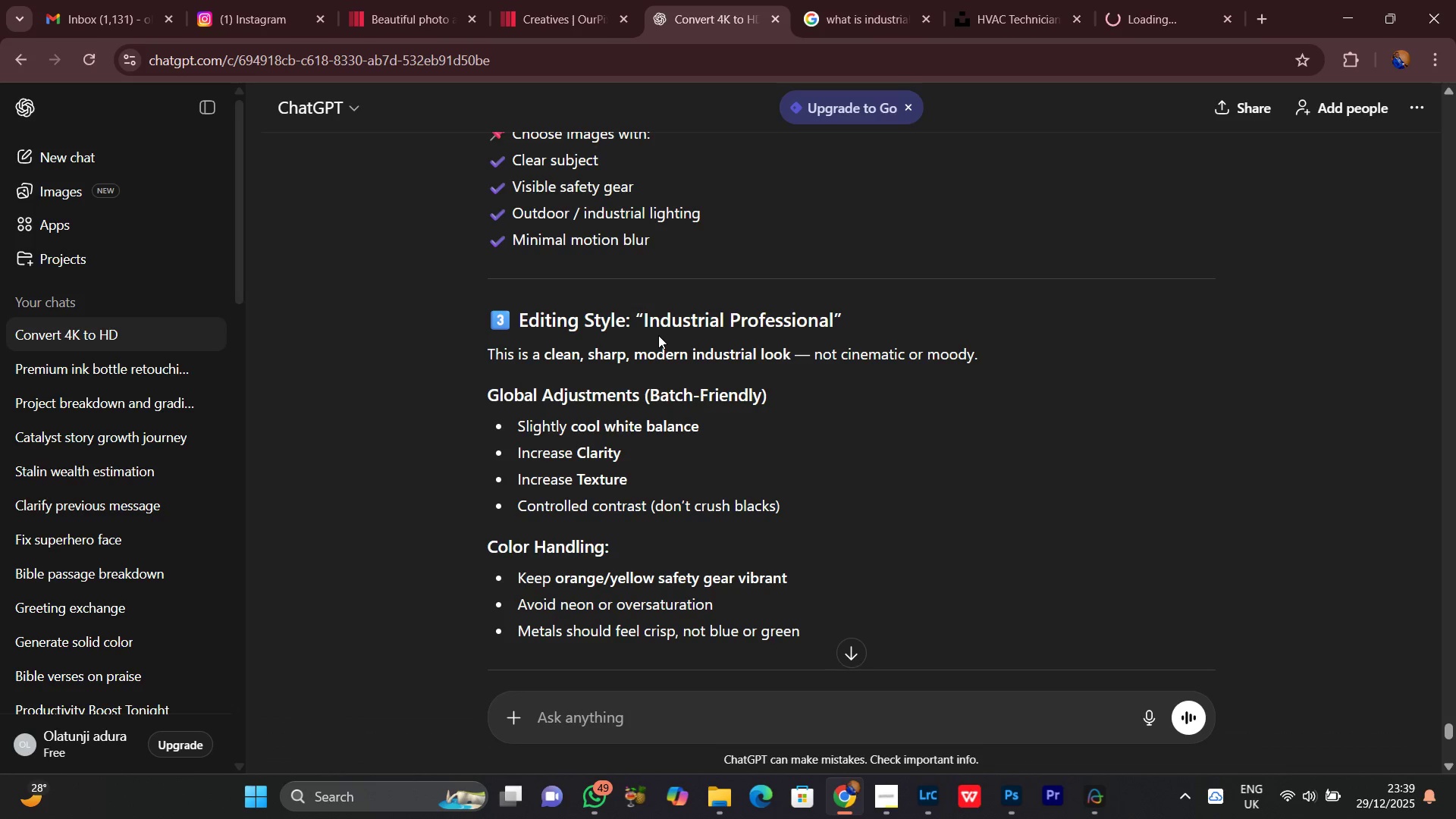 
left_click([521, 0])
 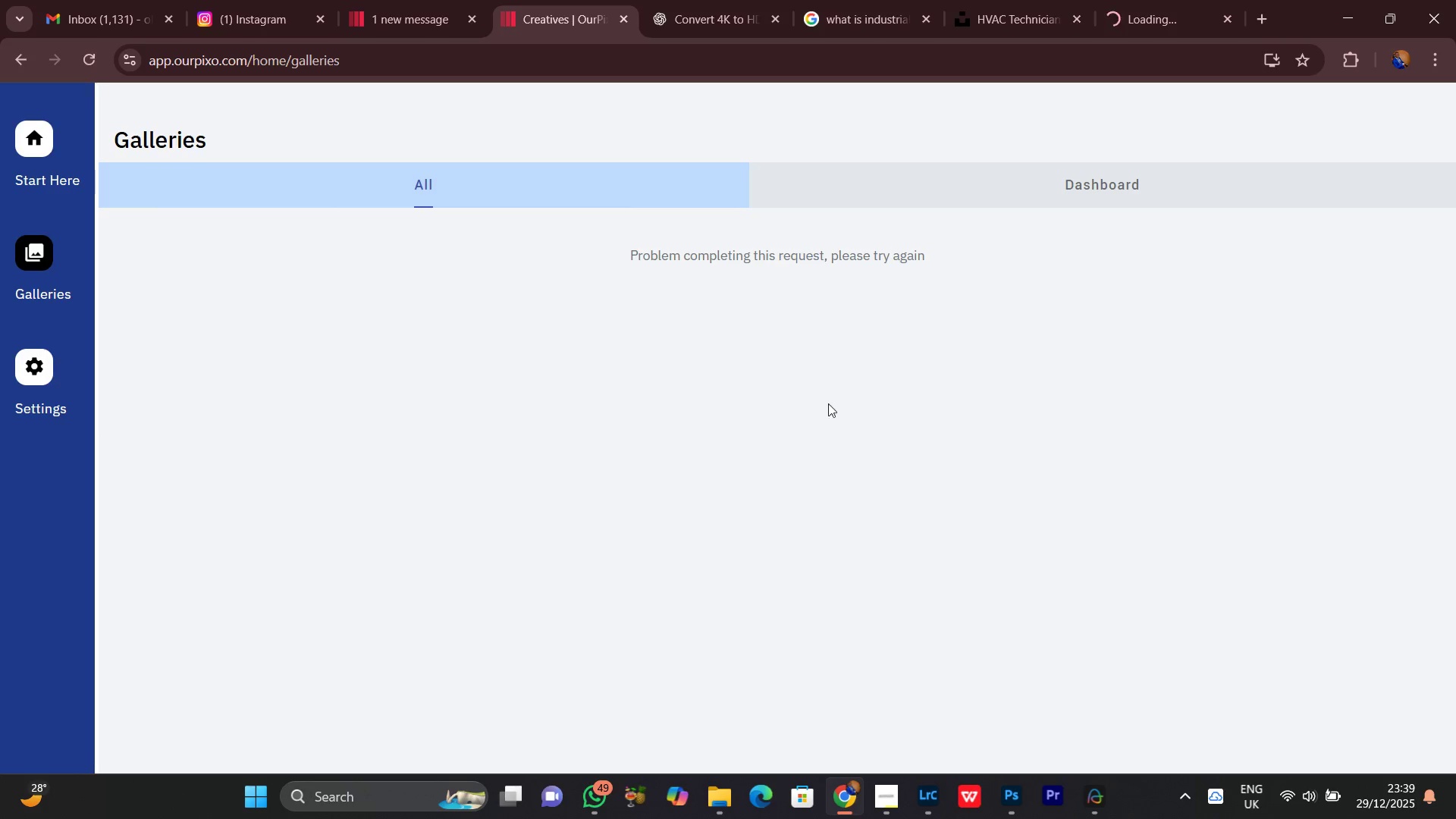 
scroll: coordinate [711, 454], scroll_direction: up, amount: 2.0
 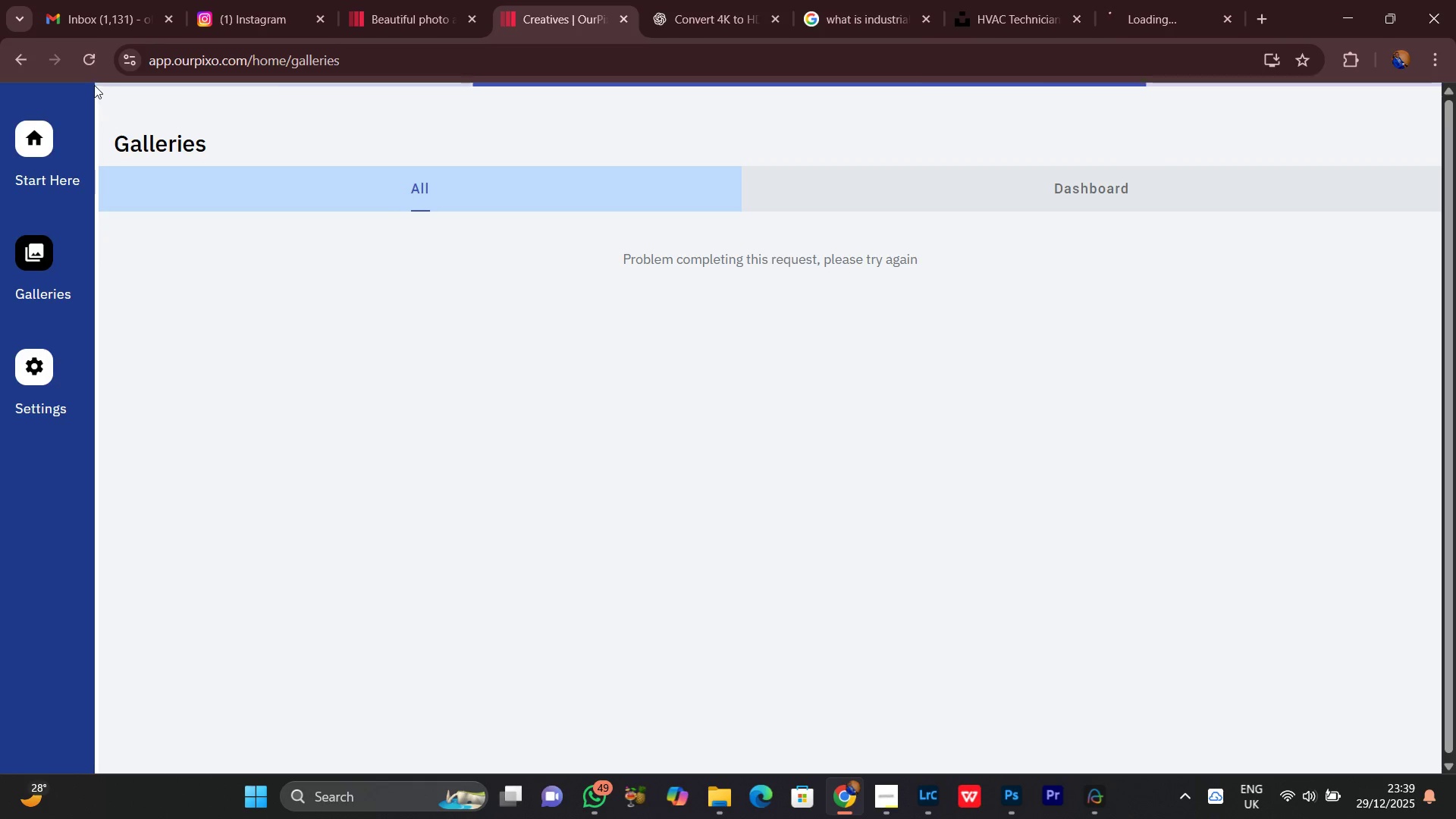 
left_click([88, 71])
 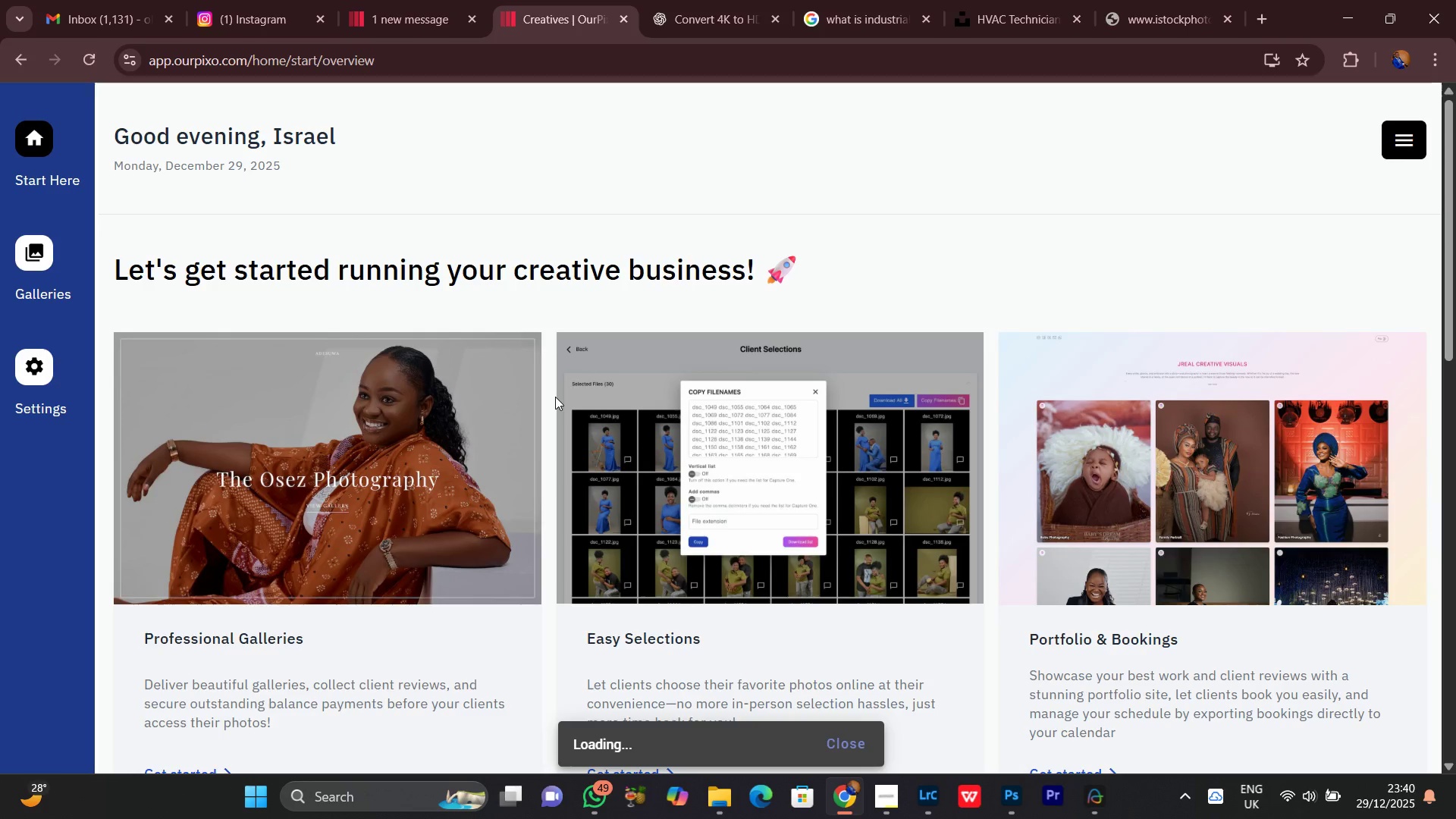 
wait(14.59)
 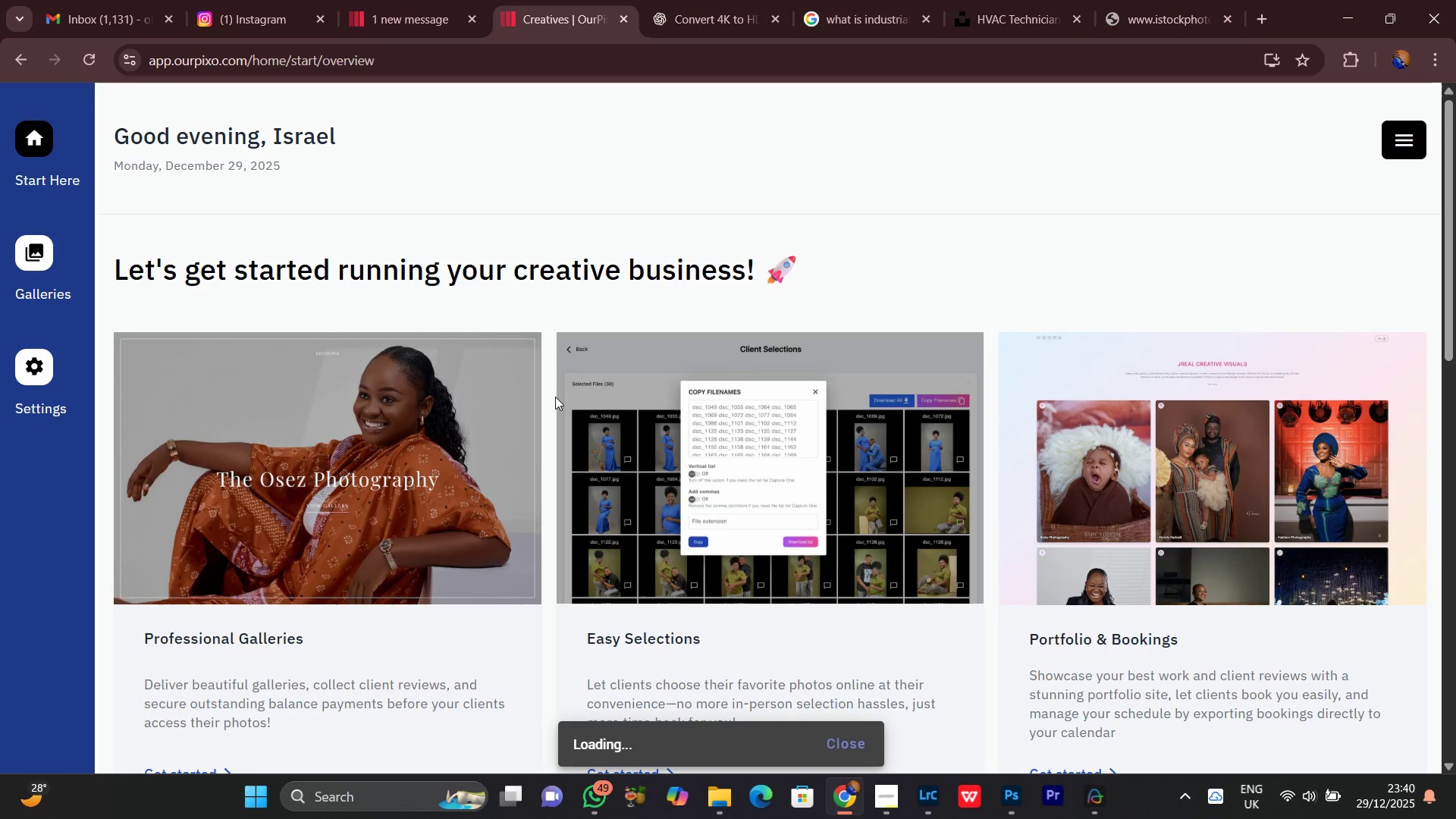 
left_click([46, 261])
 